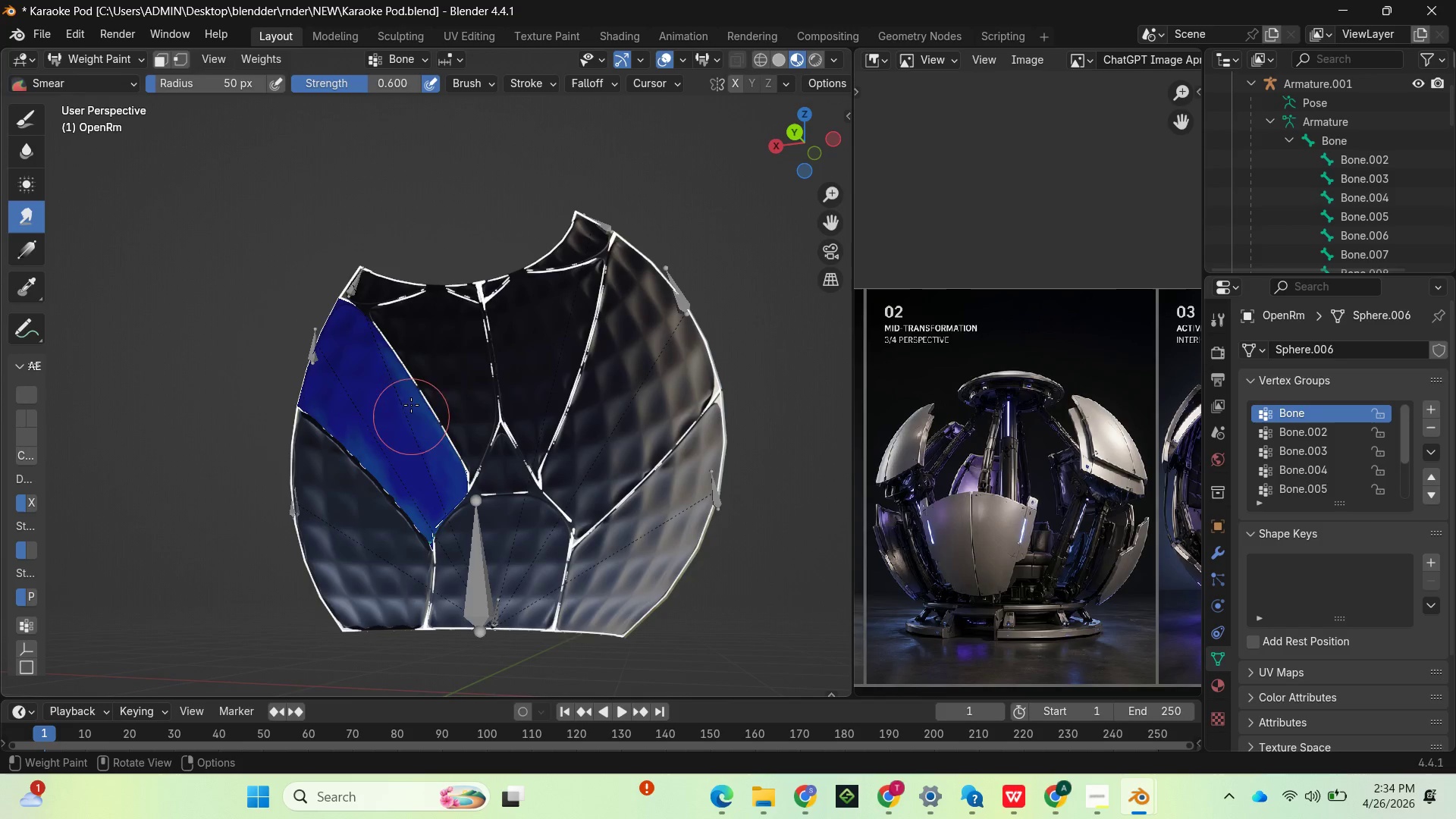 
left_click_drag(start_coordinate=[413, 397], to_coordinate=[479, 540])
 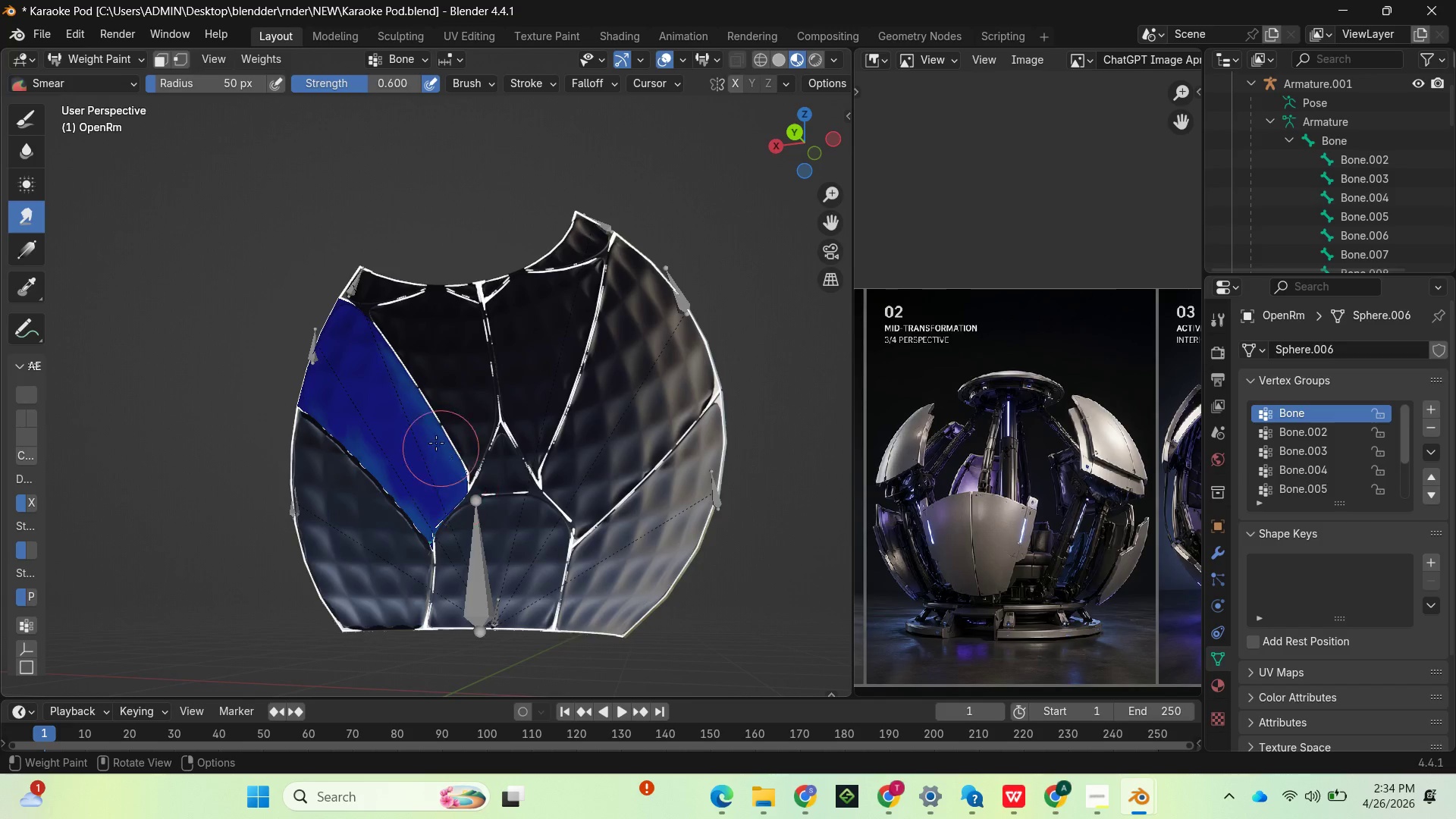 
left_click_drag(start_coordinate=[430, 441], to_coordinate=[431, 544])
 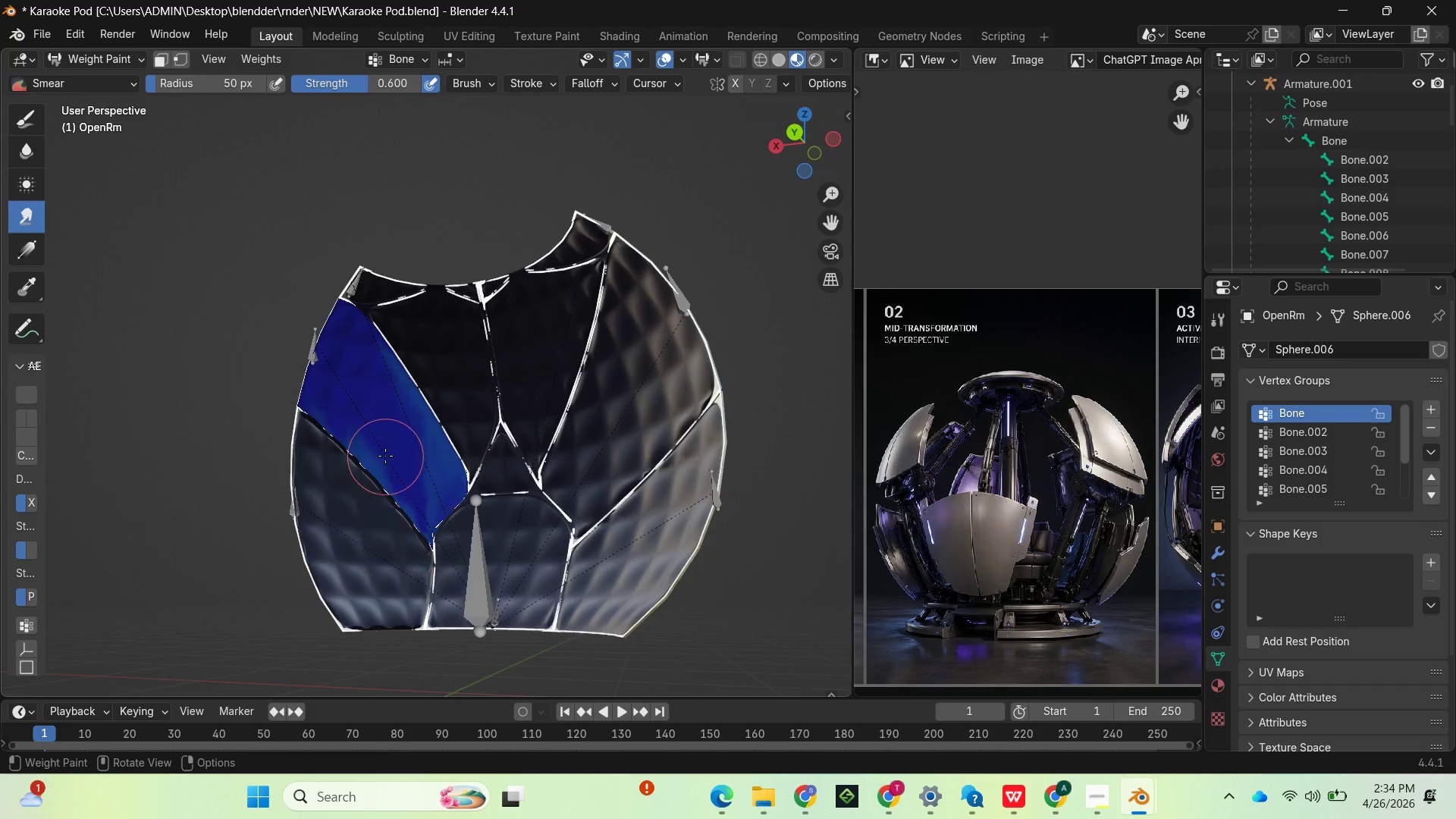 
left_click_drag(start_coordinate=[385, 456], to_coordinate=[449, 545])
 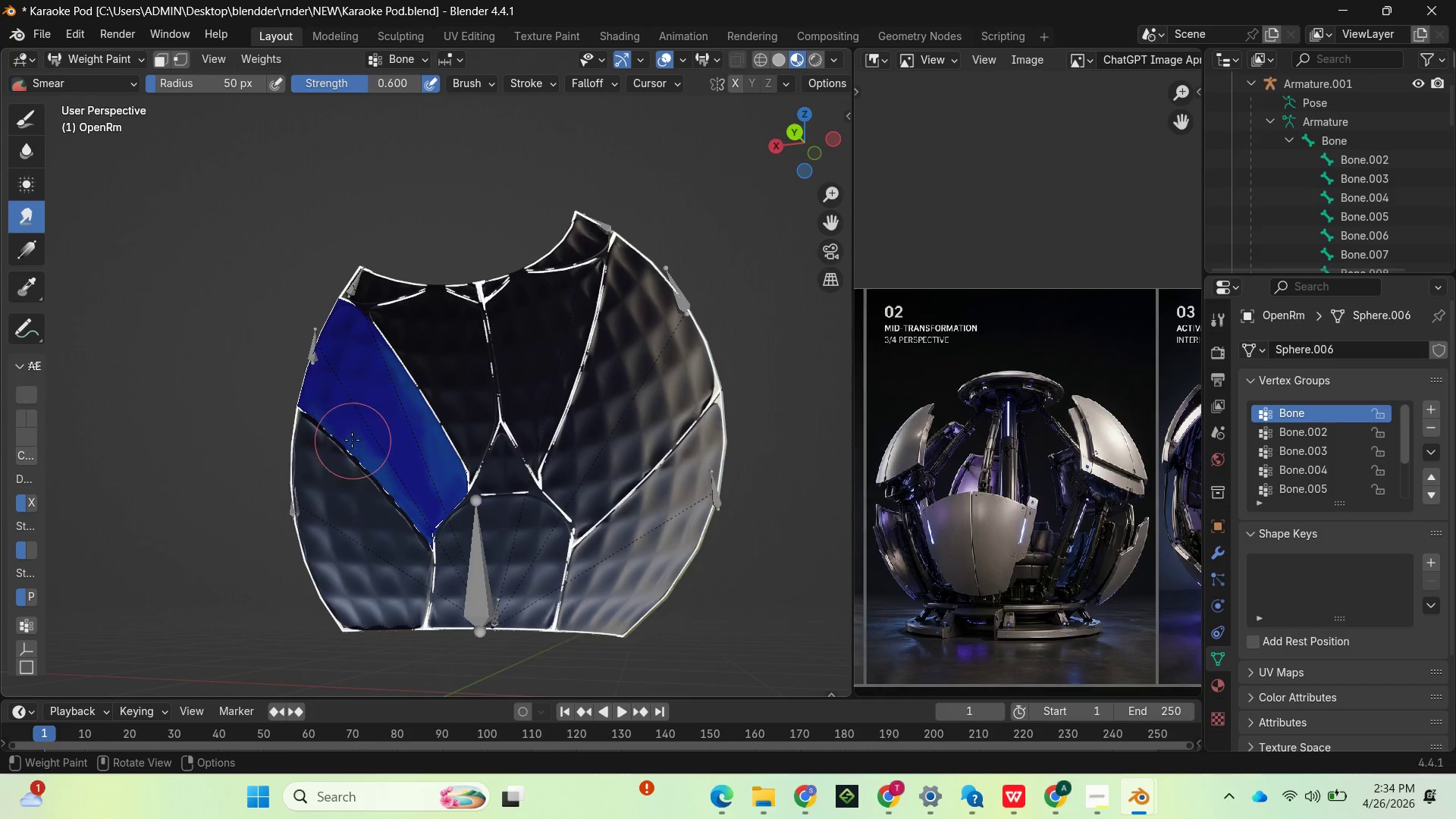 
left_click_drag(start_coordinate=[352, 440], to_coordinate=[454, 560])
 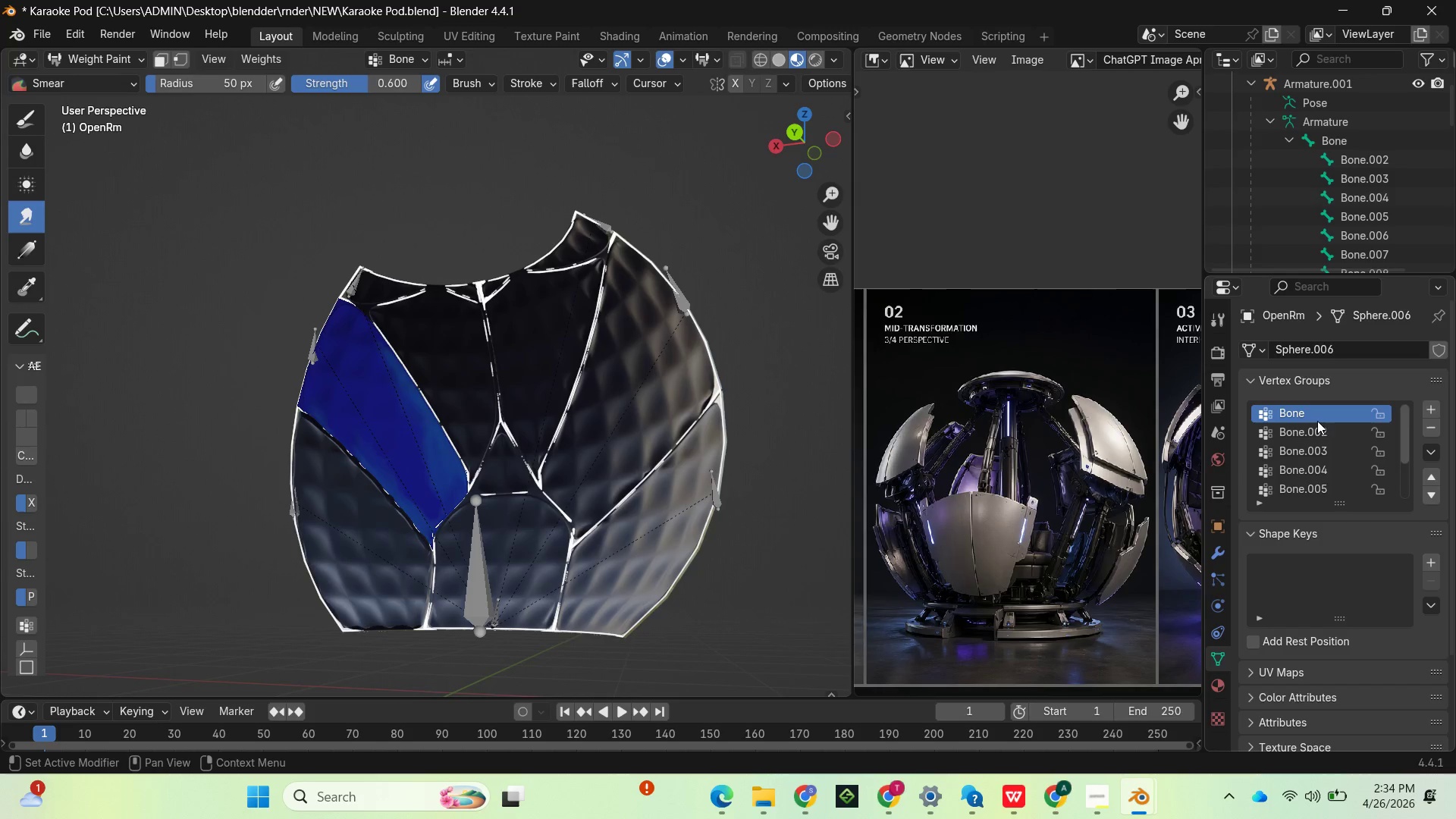 
left_click([1313, 434])
 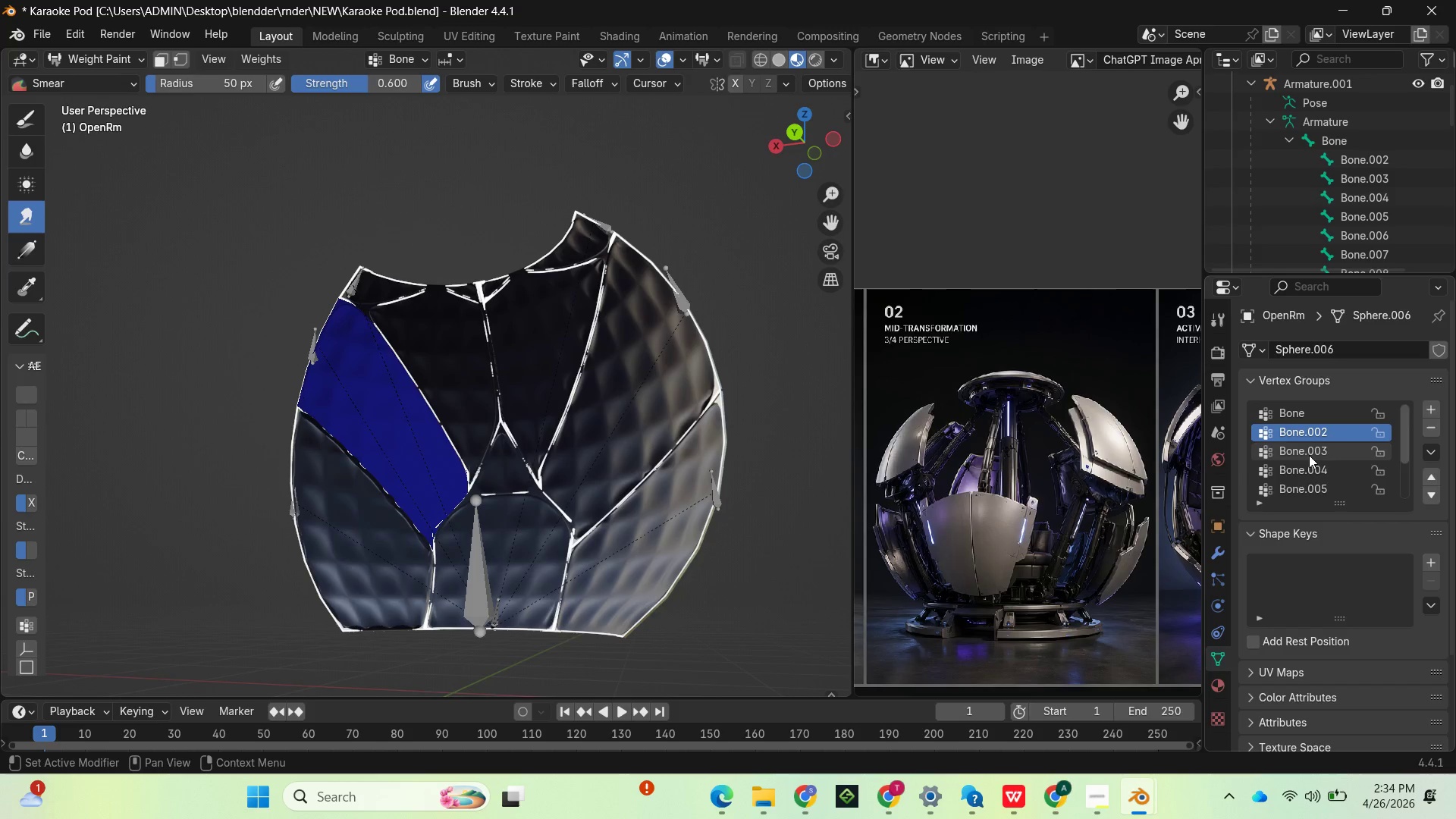 
scroll: coordinate [1313, 434], scroll_direction: up, amount: 2.0
 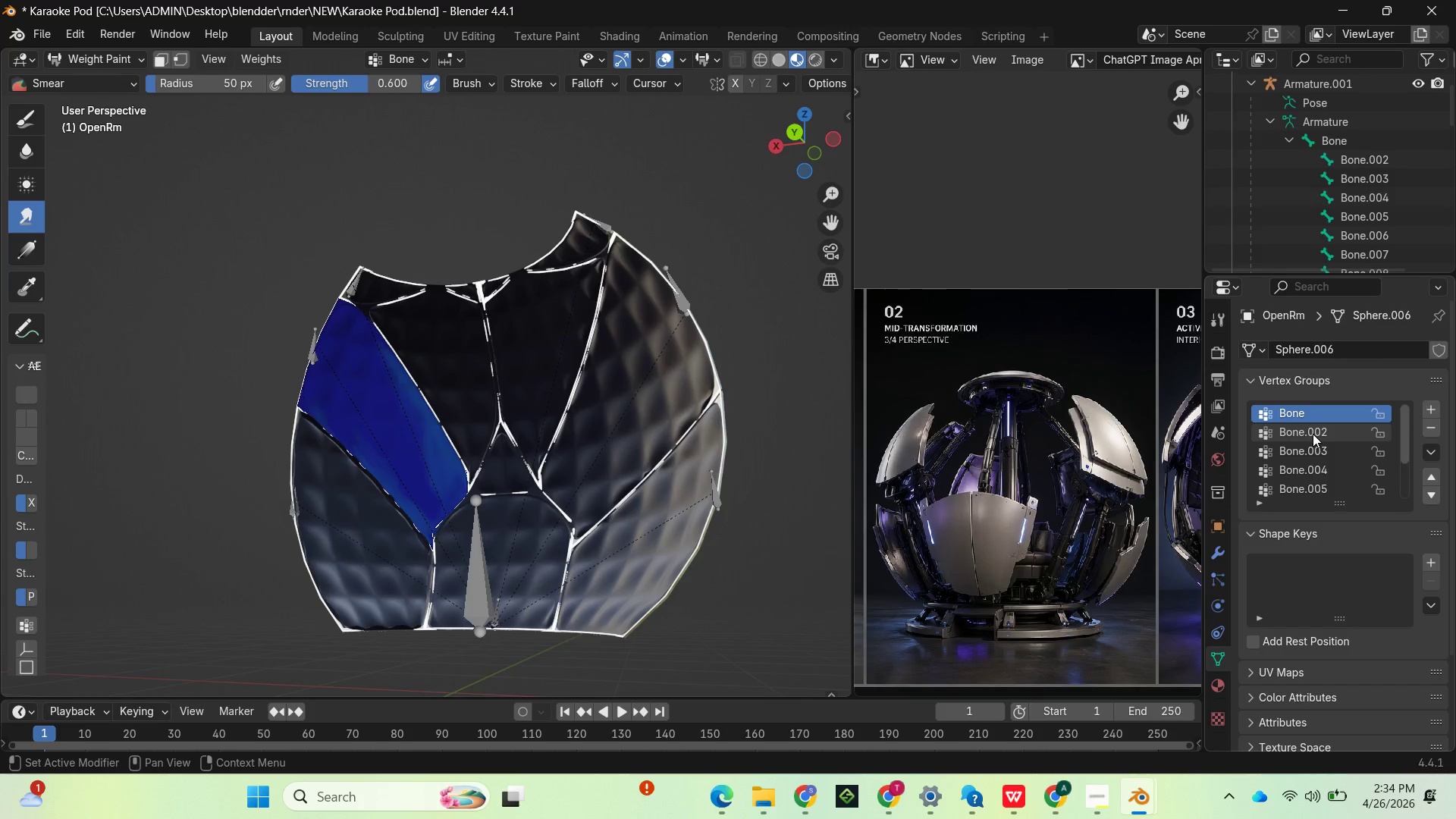 
left_click([1309, 455])
 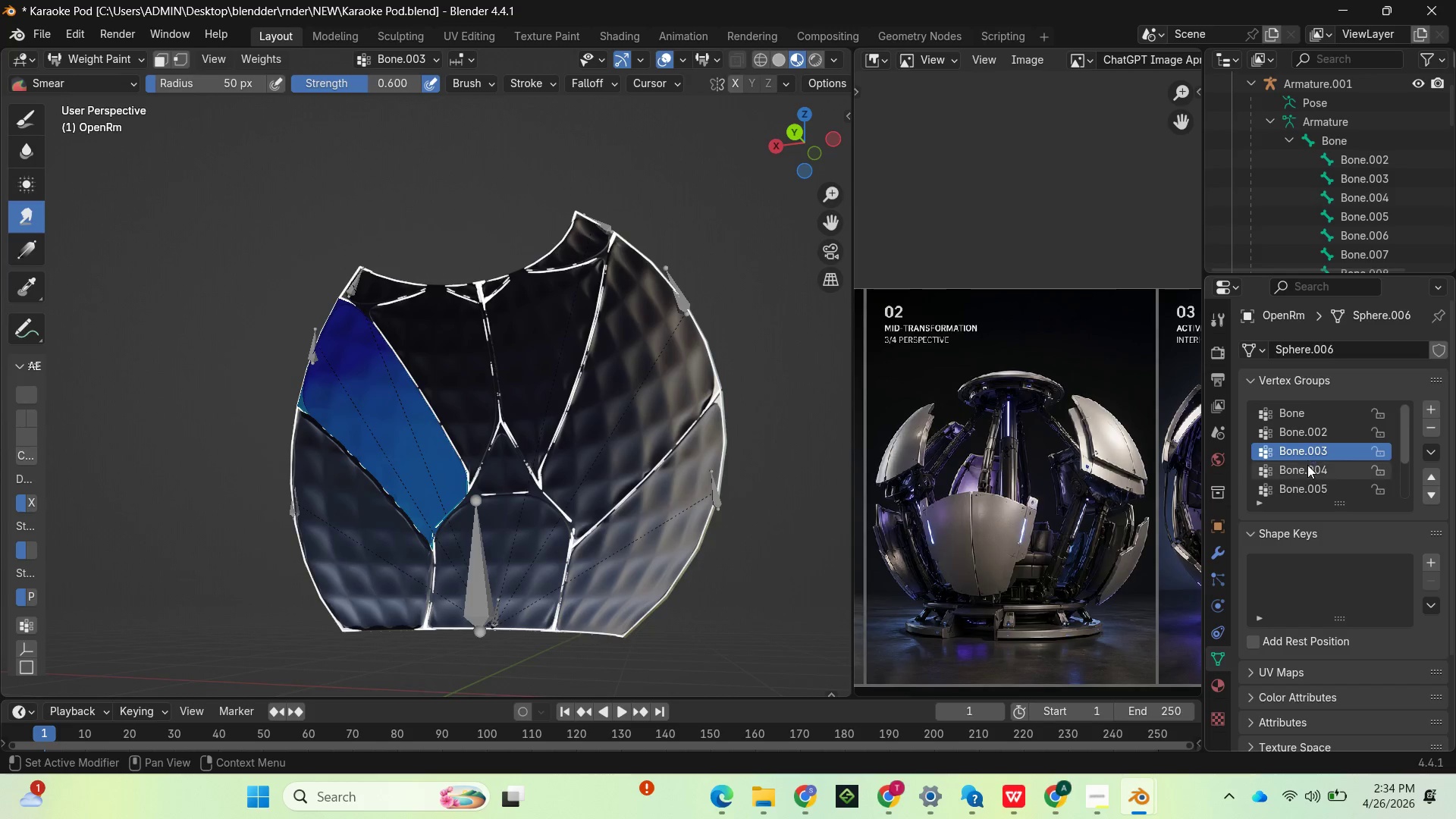 
left_click([1306, 470])
 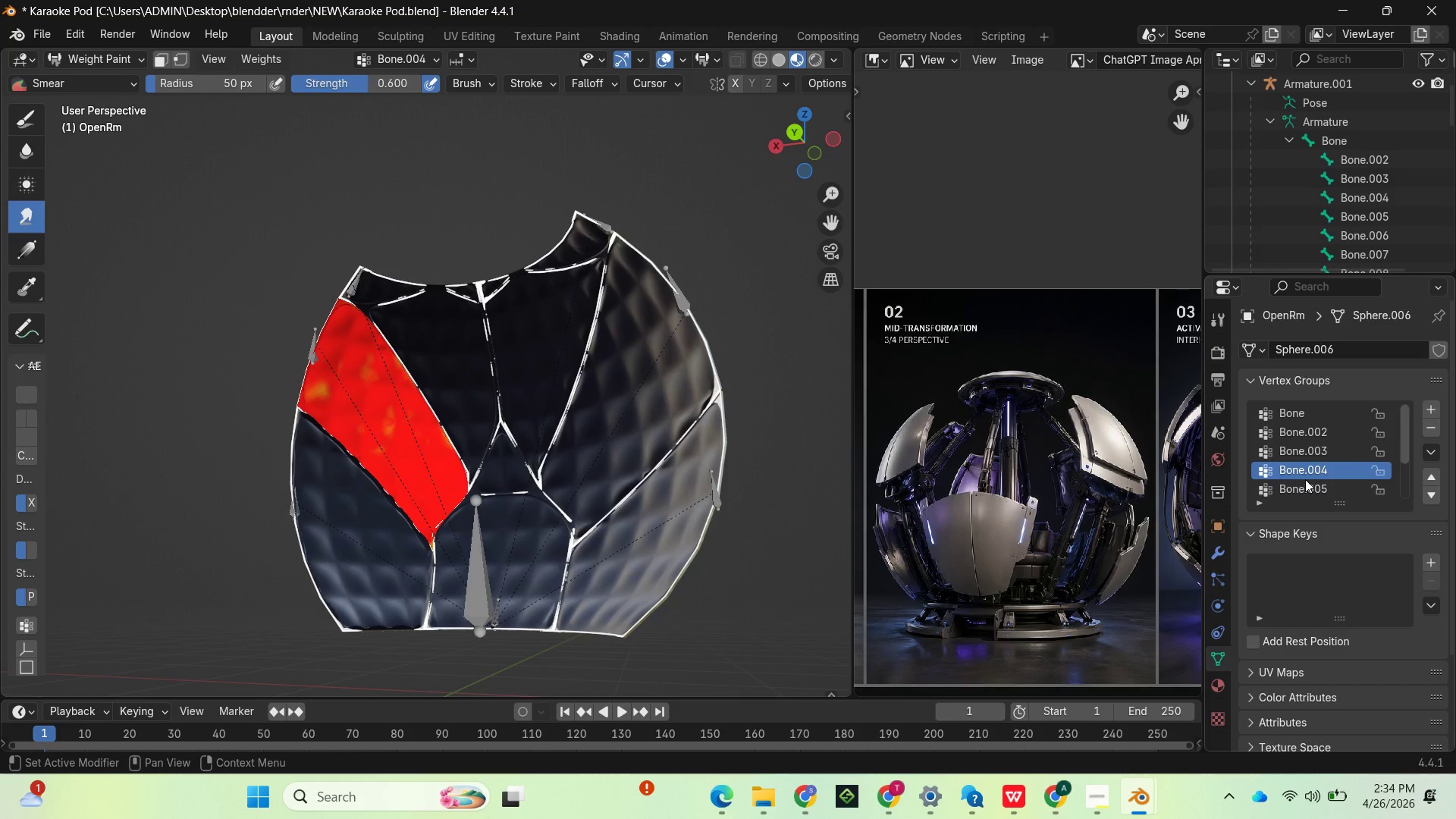 
left_click([1304, 485])
 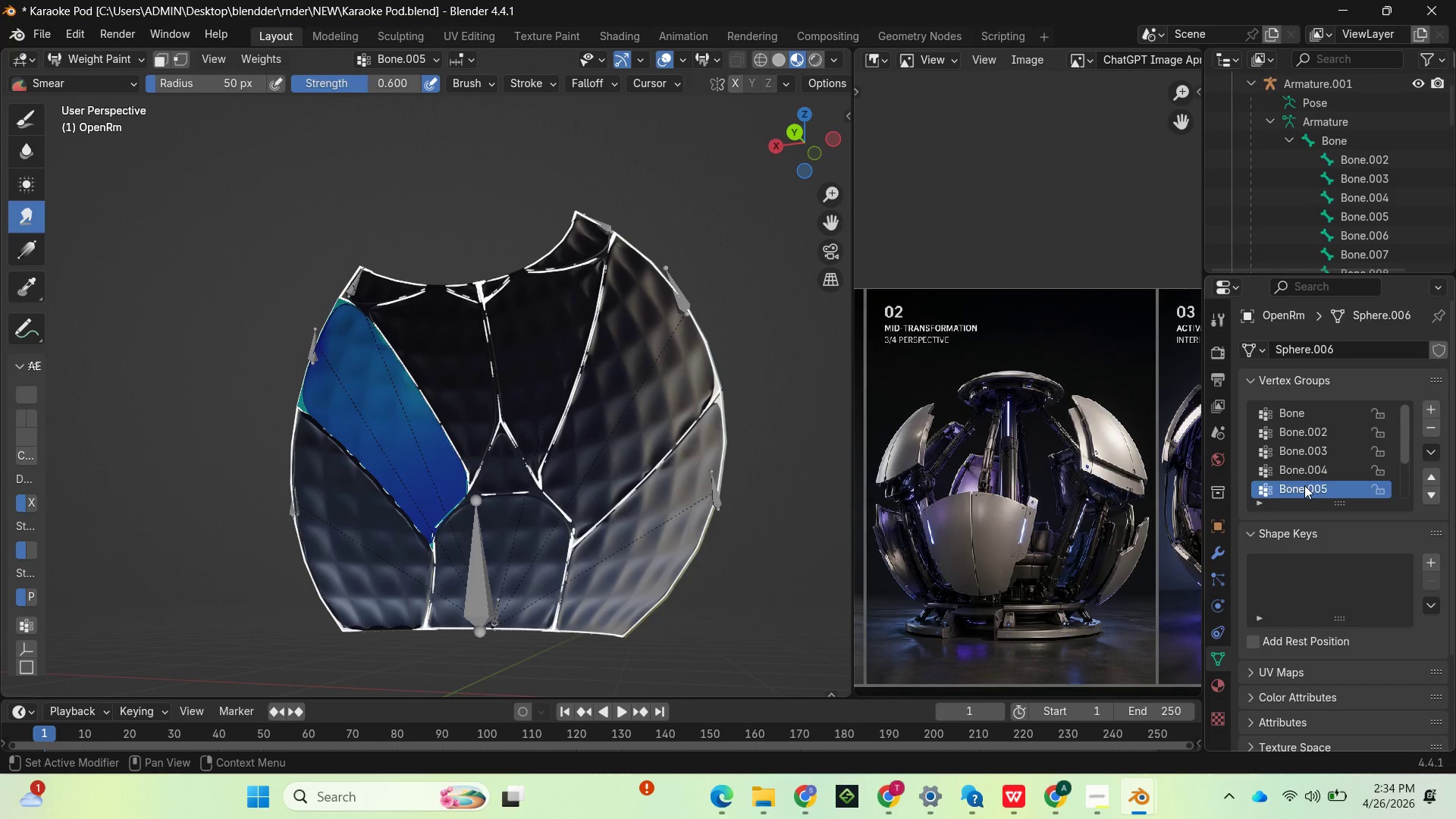 
scroll: coordinate [1304, 485], scroll_direction: down, amount: 2.0
 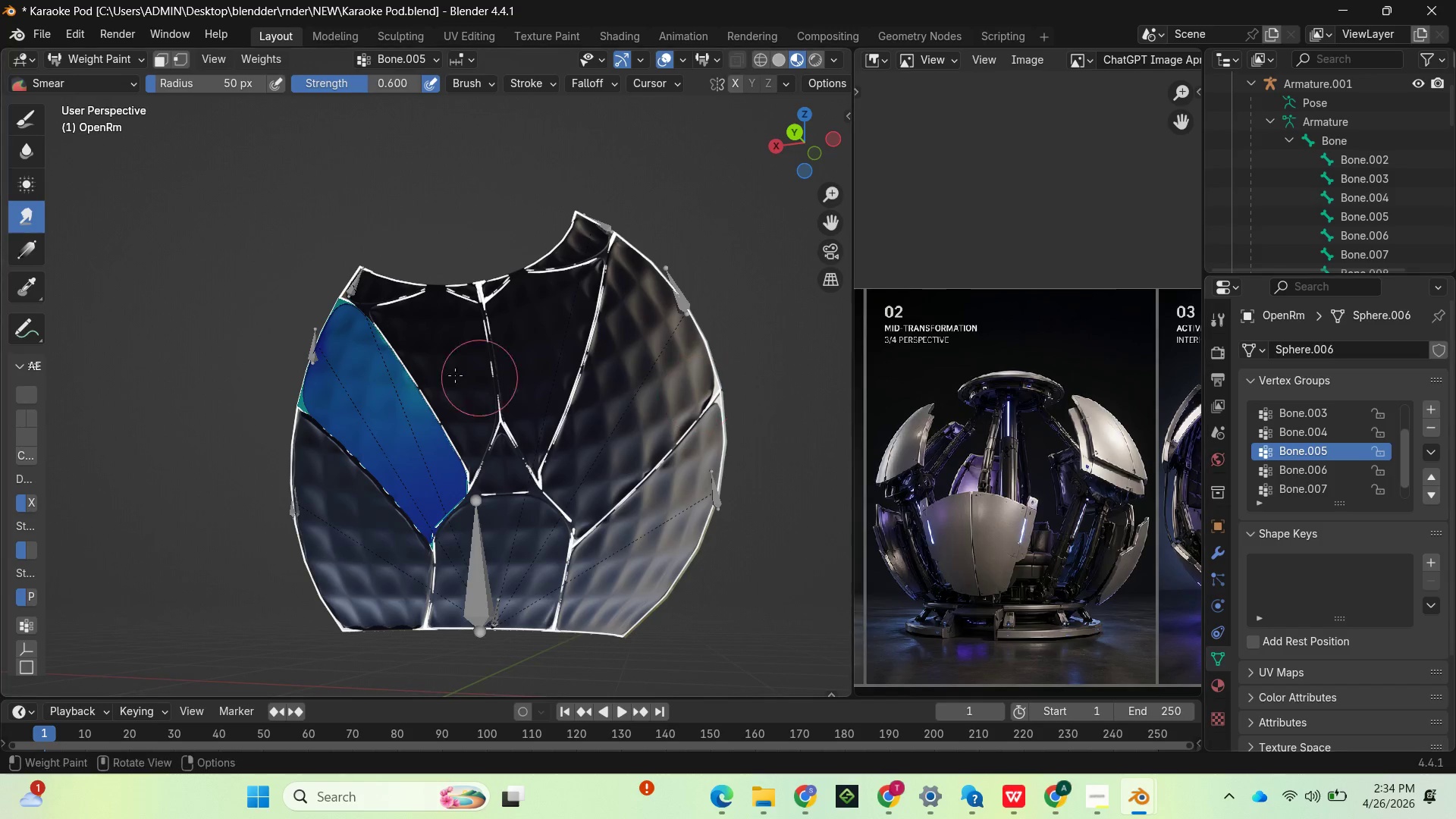 
left_click_drag(start_coordinate=[325, 355], to_coordinate=[431, 507])
 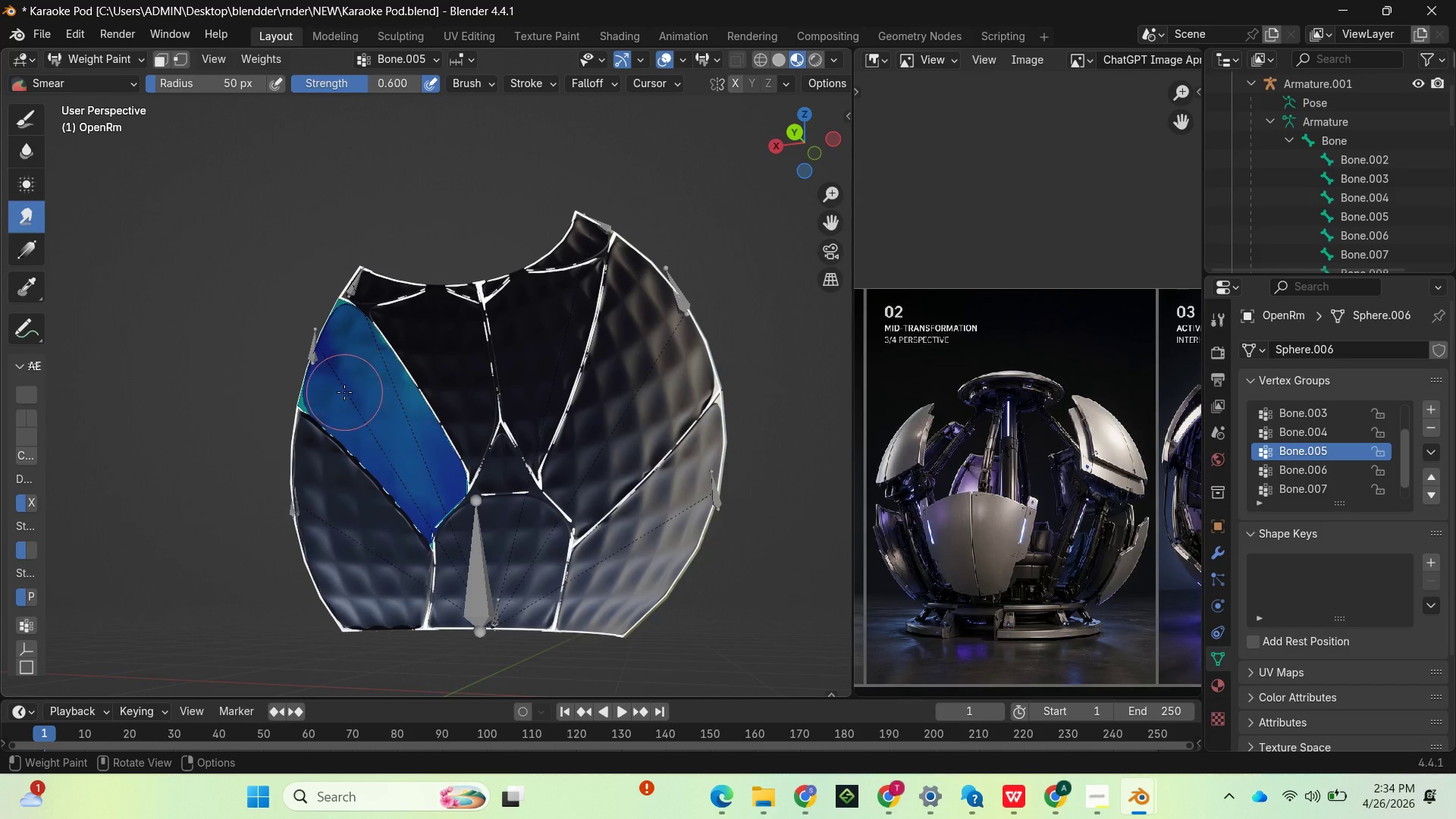 
left_click_drag(start_coordinate=[338, 391], to_coordinate=[435, 374])
 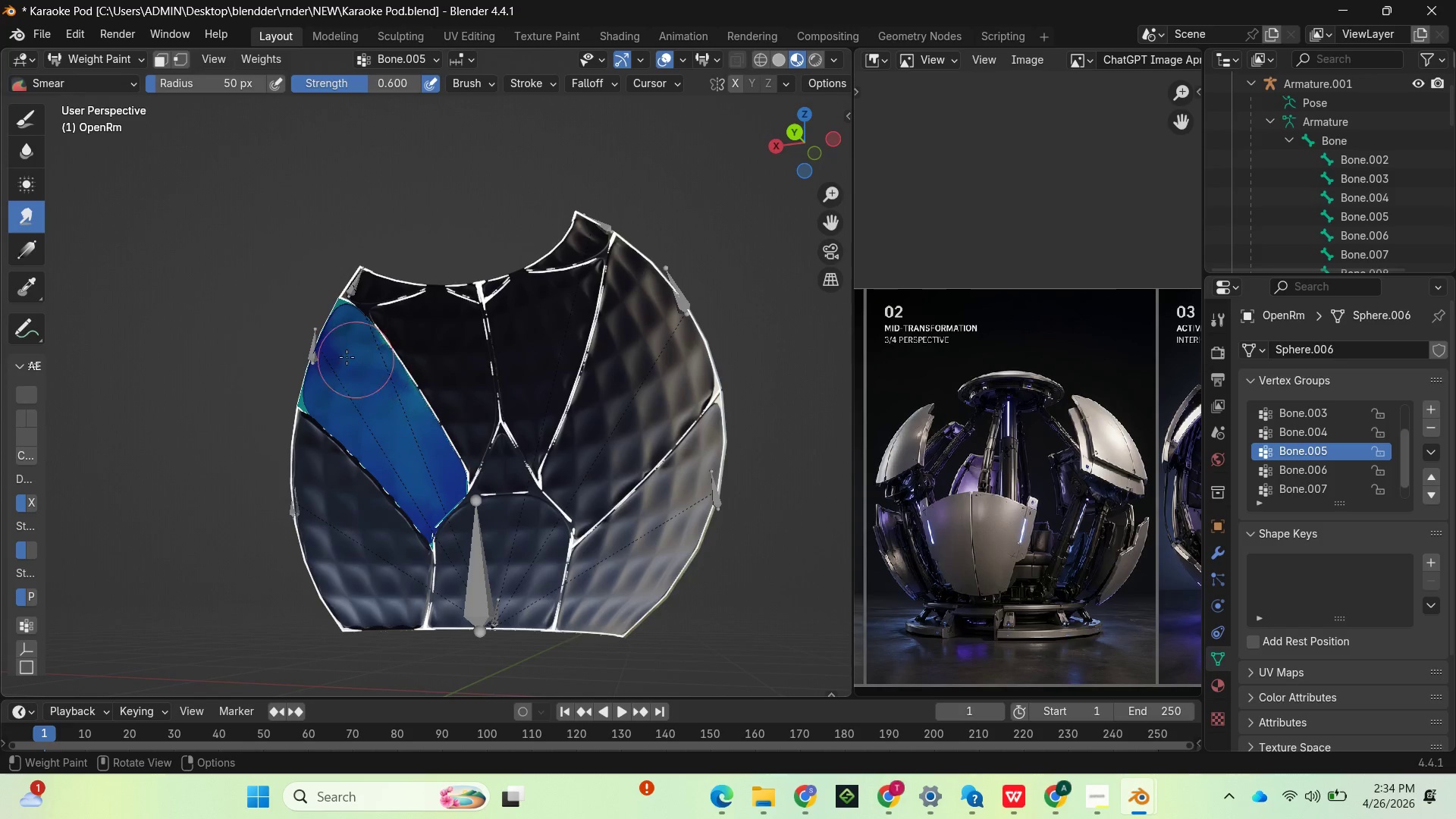 
left_click_drag(start_coordinate=[338, 353], to_coordinate=[403, 352])
 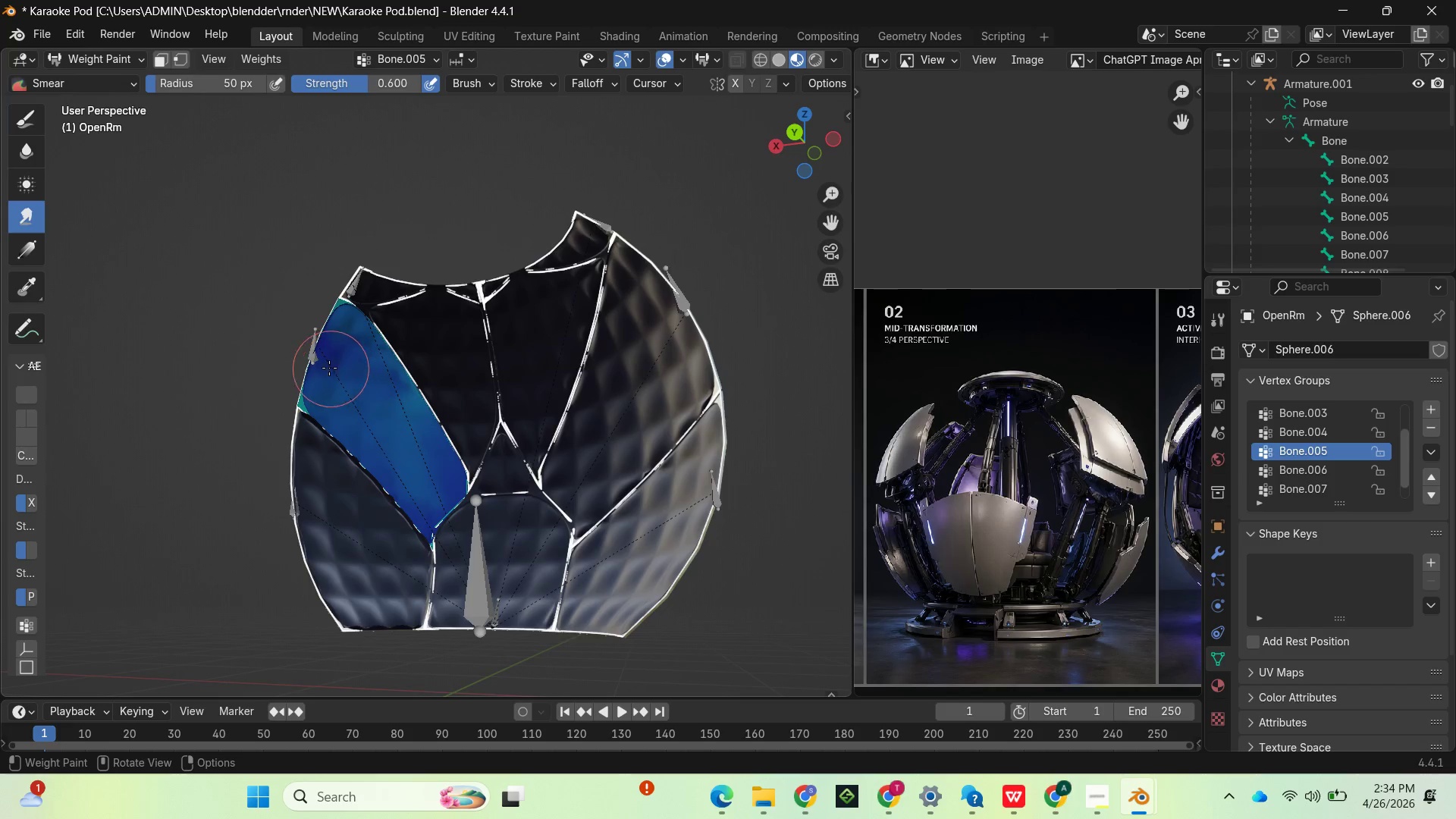 
left_click_drag(start_coordinate=[336, 355], to_coordinate=[388, 322])
 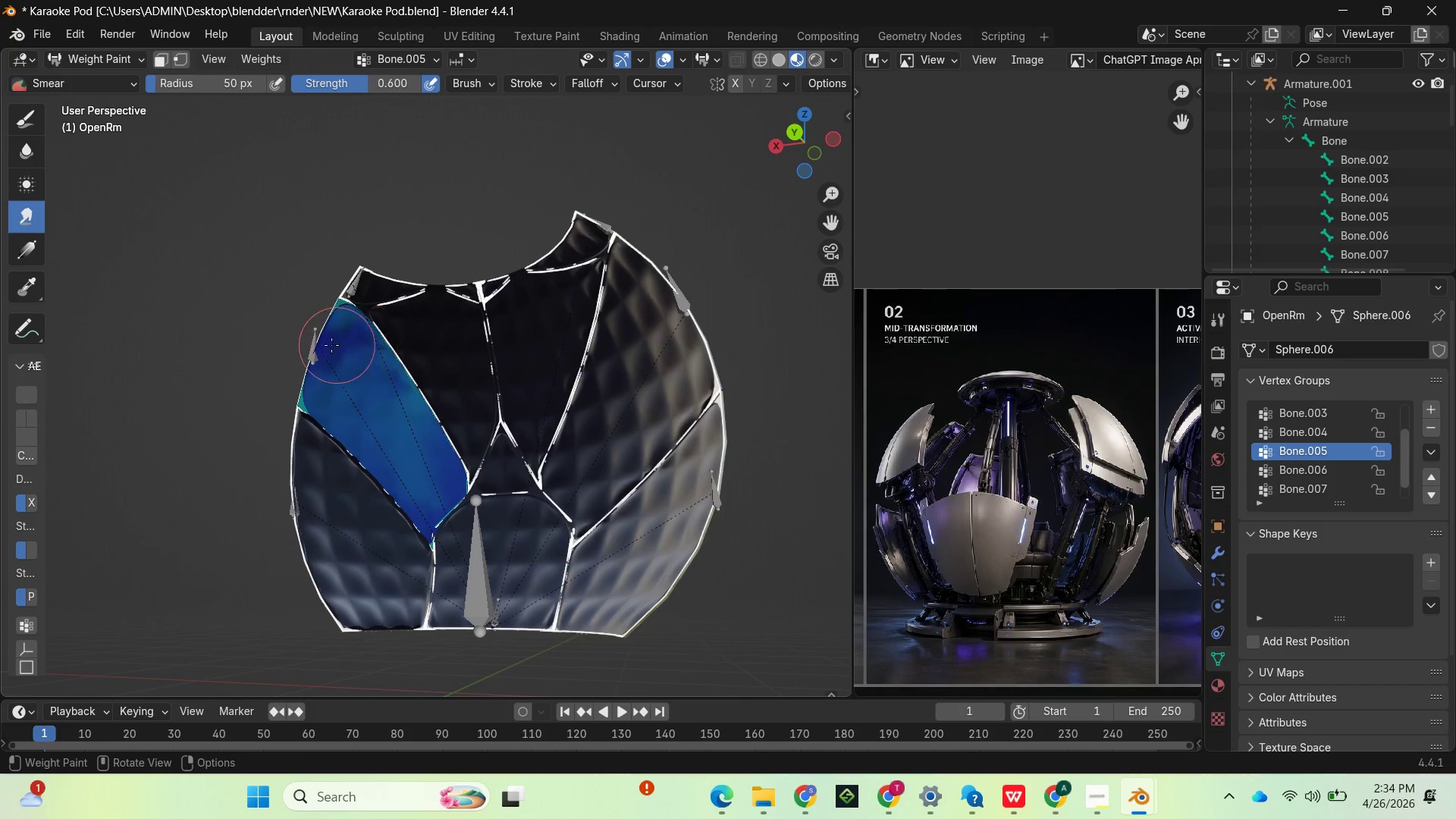 
left_click_drag(start_coordinate=[331, 341], to_coordinate=[375, 322])
 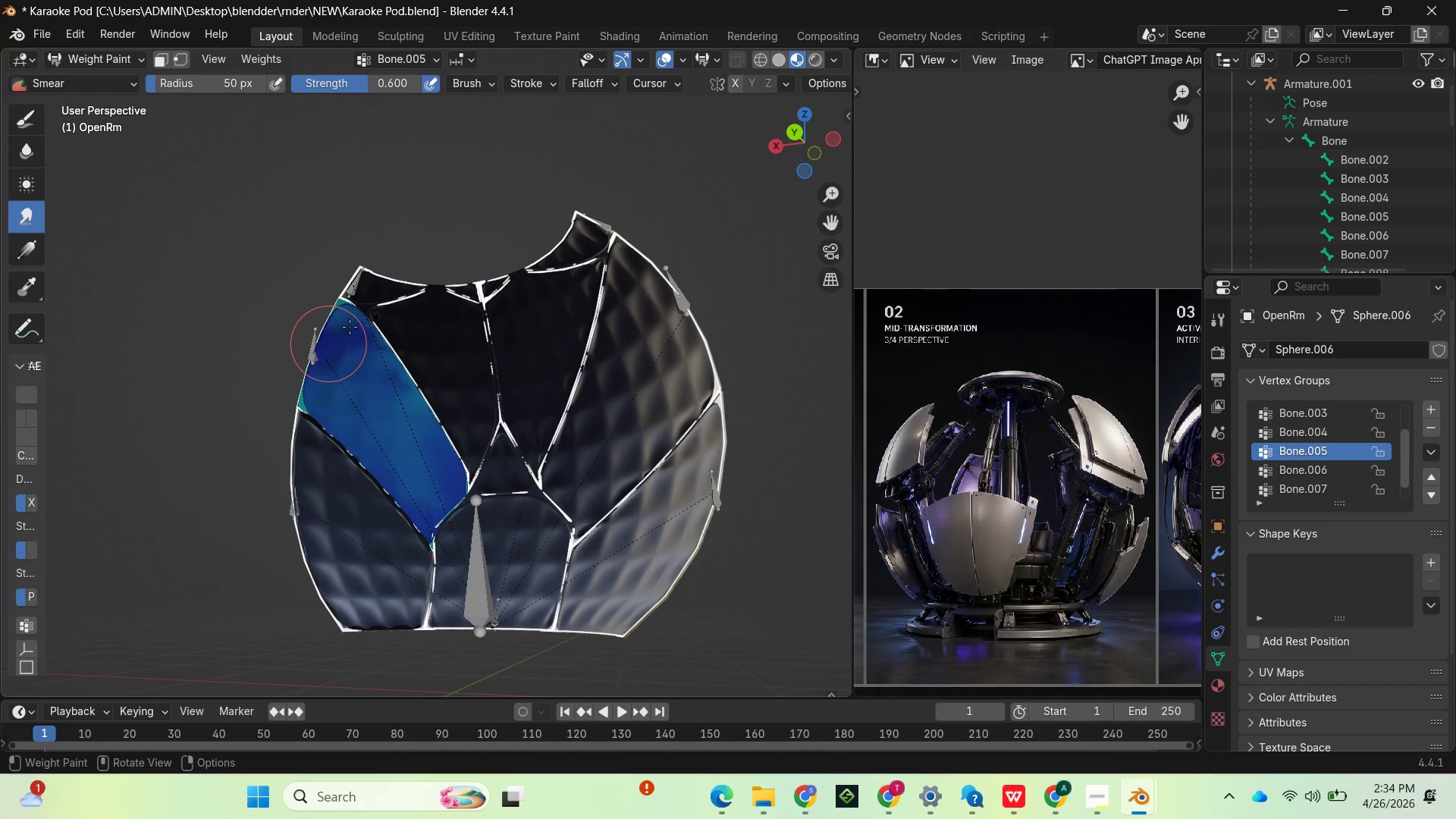 
left_click_drag(start_coordinate=[349, 327], to_coordinate=[397, 400])
 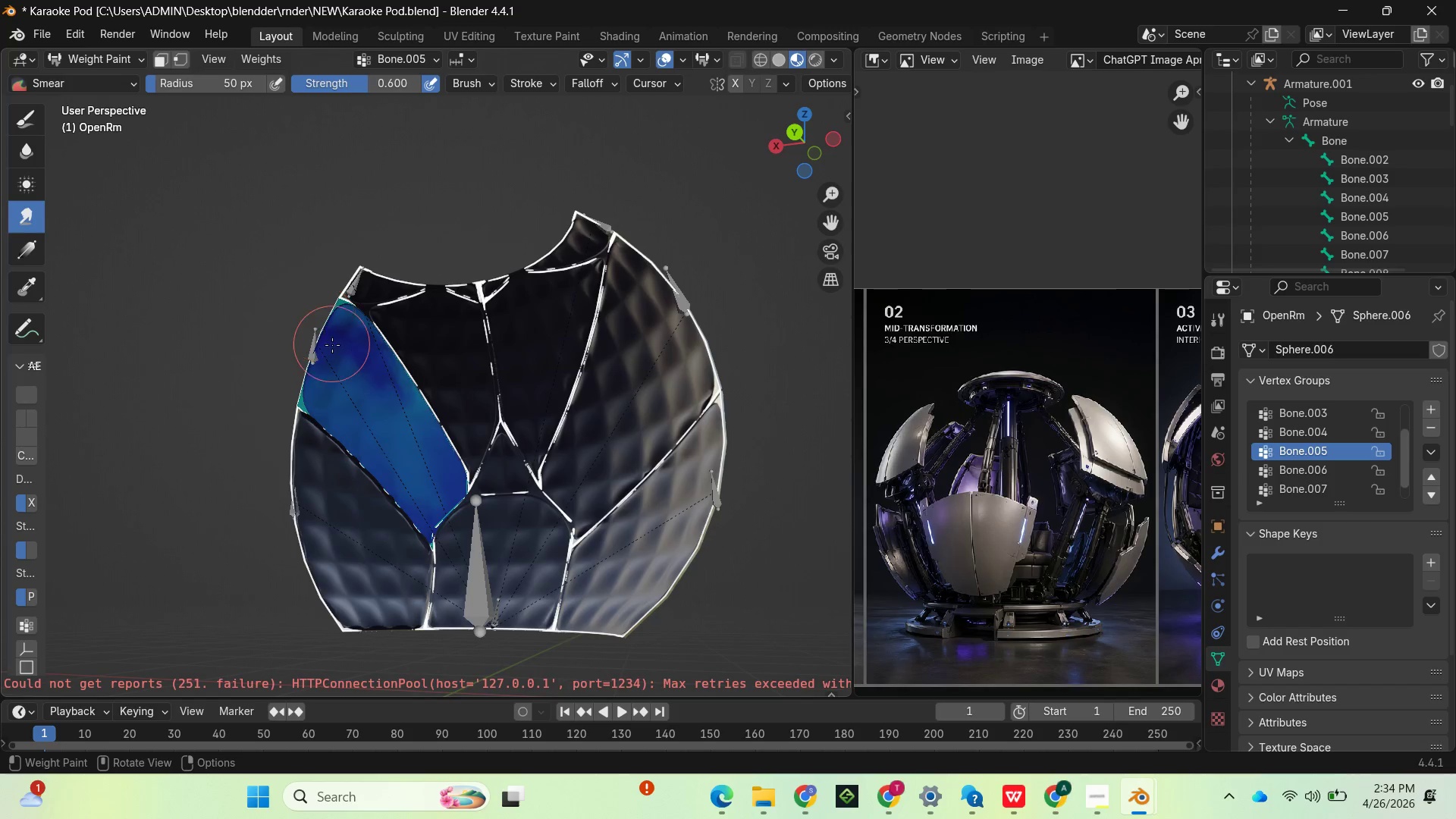 
left_click_drag(start_coordinate=[332, 346], to_coordinate=[395, 325])
 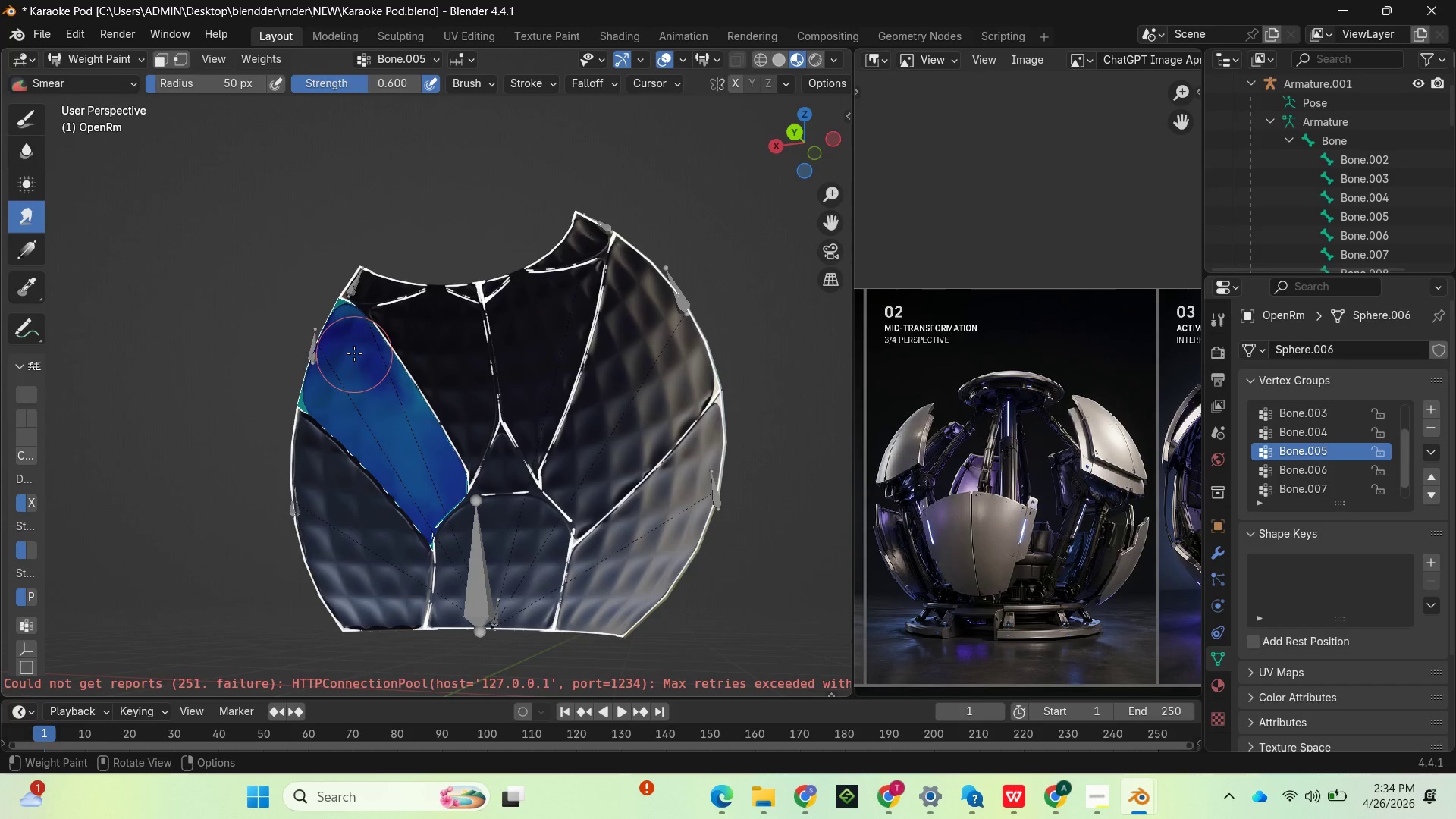 
left_click_drag(start_coordinate=[353, 350], to_coordinate=[416, 425])
 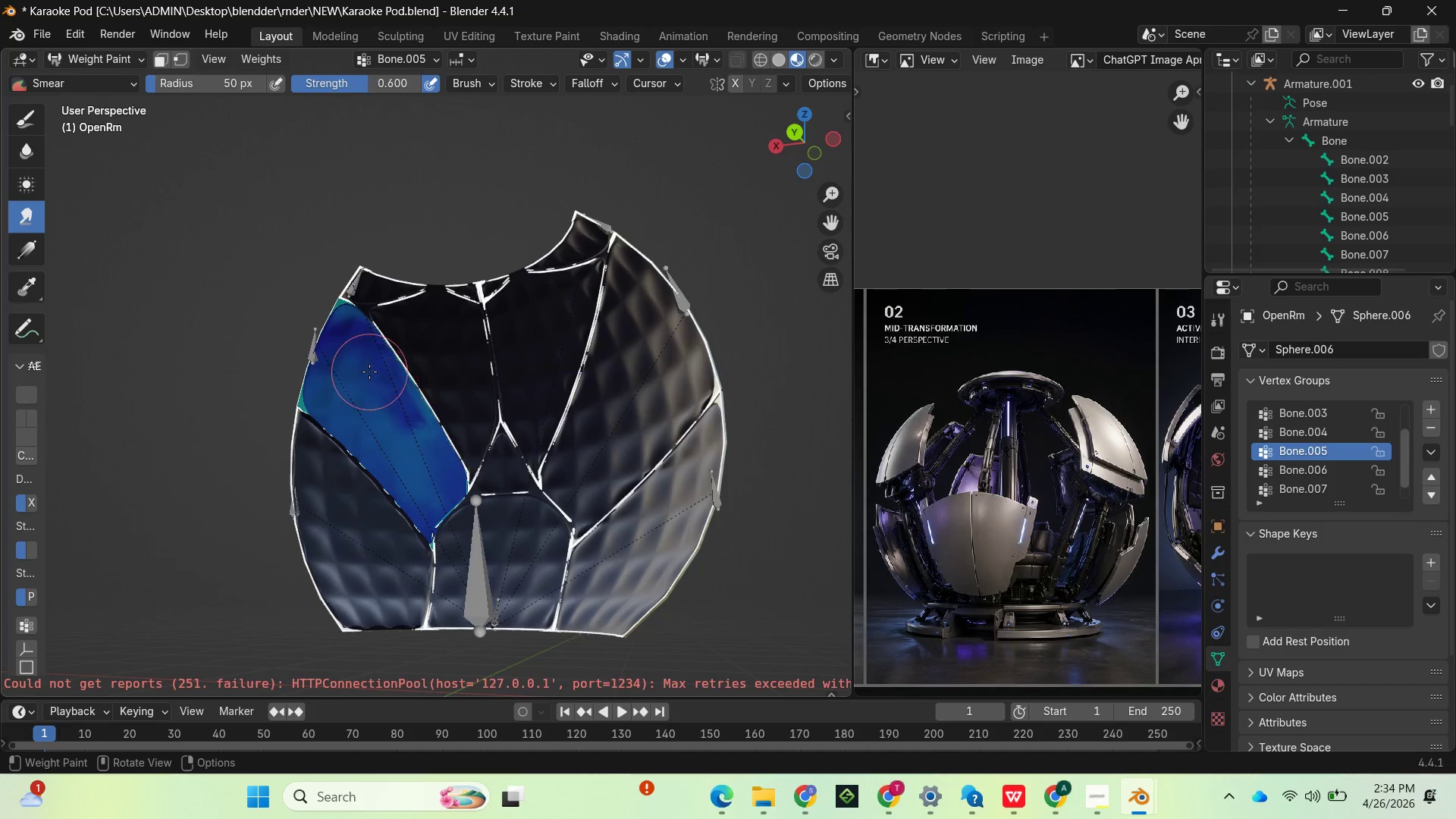 
left_click_drag(start_coordinate=[371, 369], to_coordinate=[438, 453])
 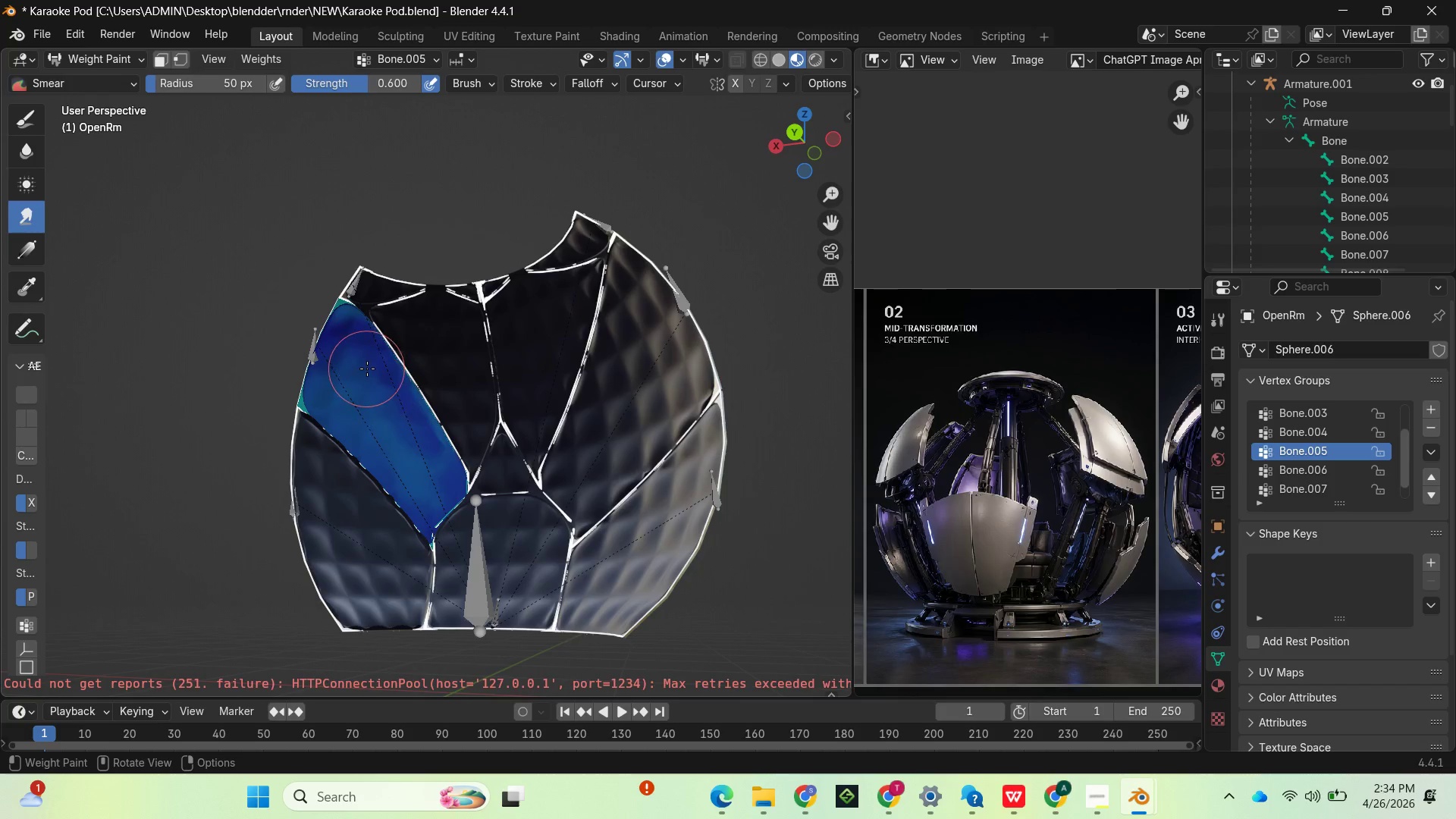 
left_click_drag(start_coordinate=[369, 369], to_coordinate=[362, 436])
 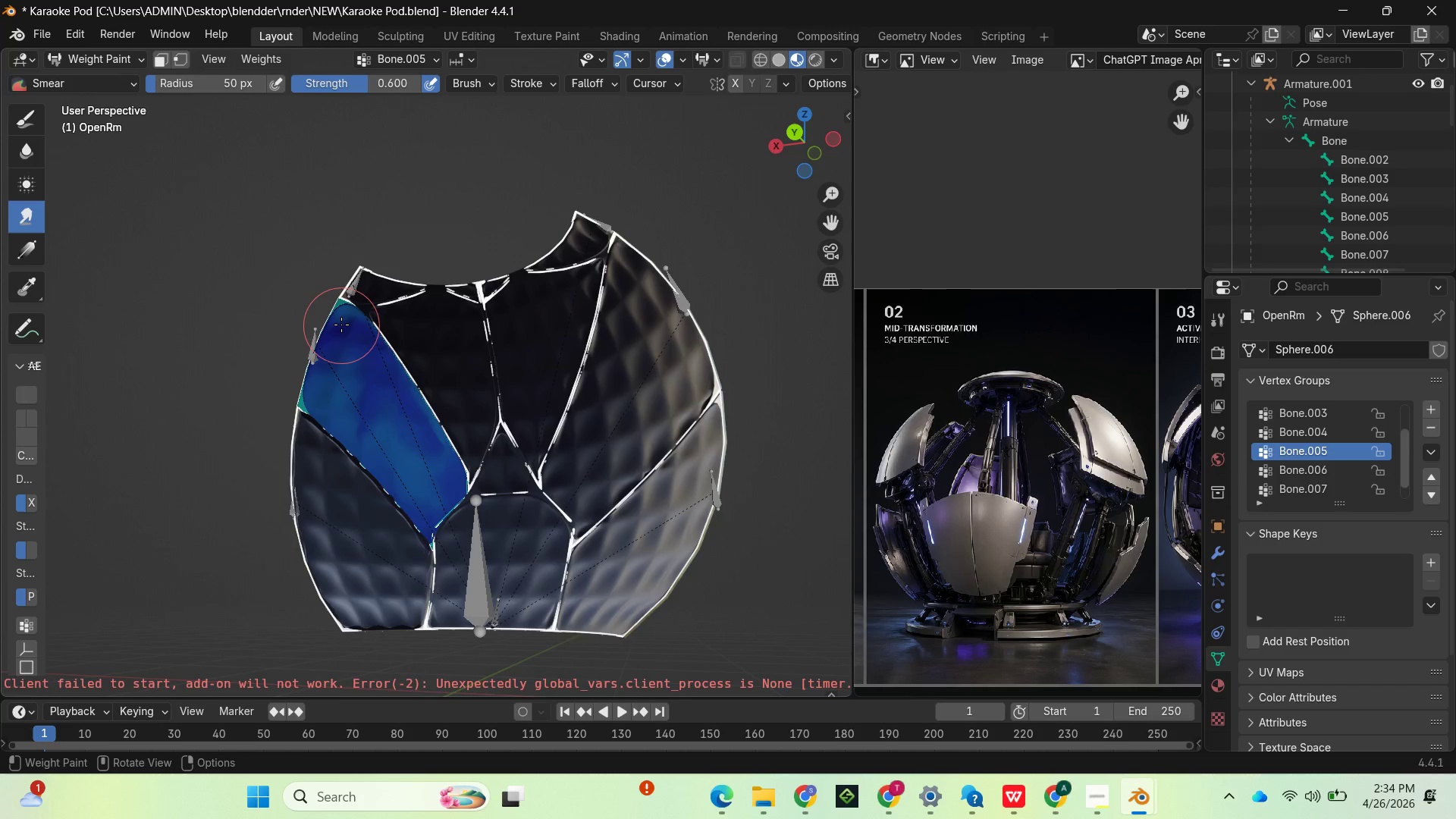 
left_click_drag(start_coordinate=[344, 324], to_coordinate=[344, 425])
 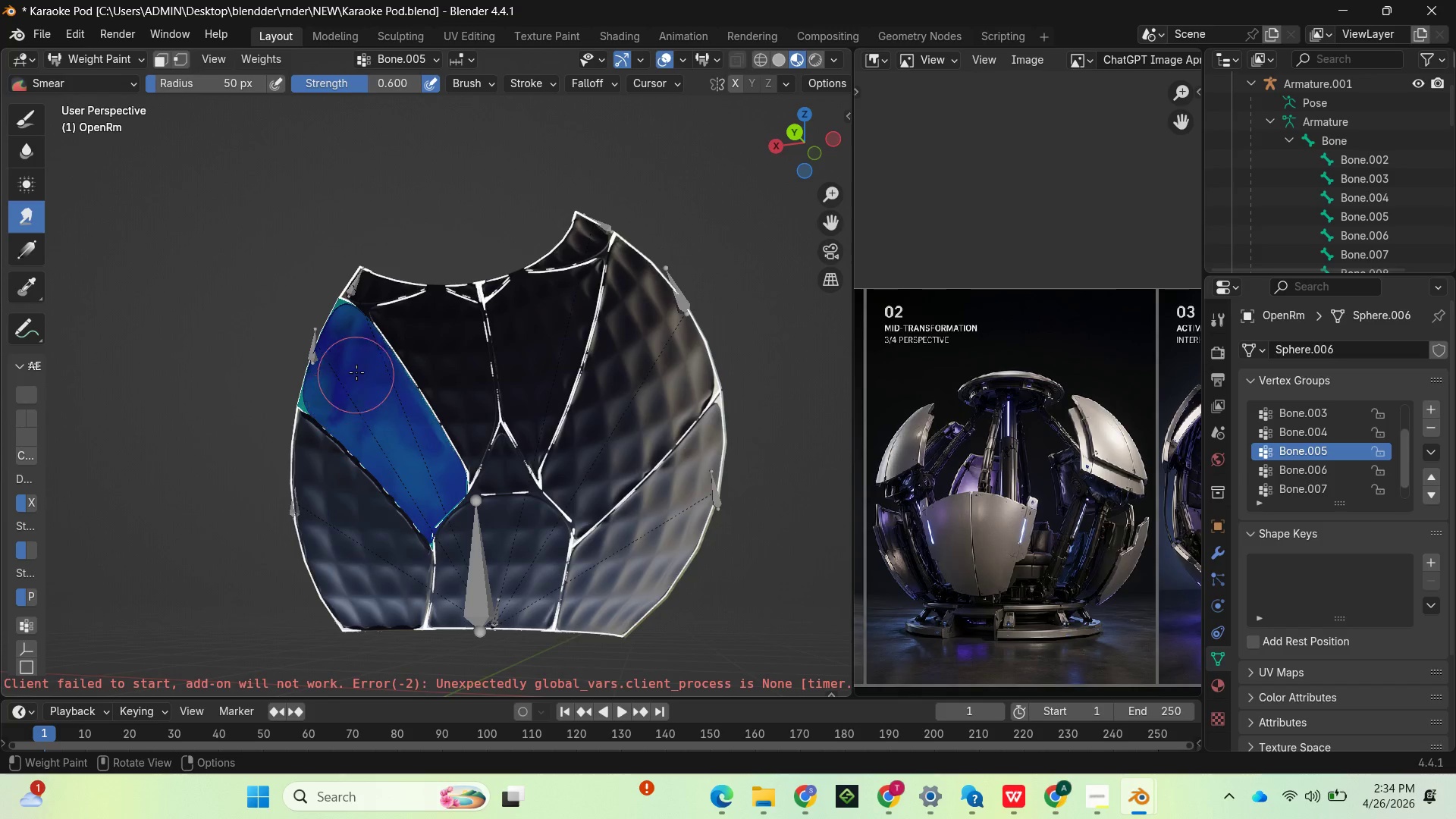 
left_click_drag(start_coordinate=[356, 369], to_coordinate=[350, 441])
 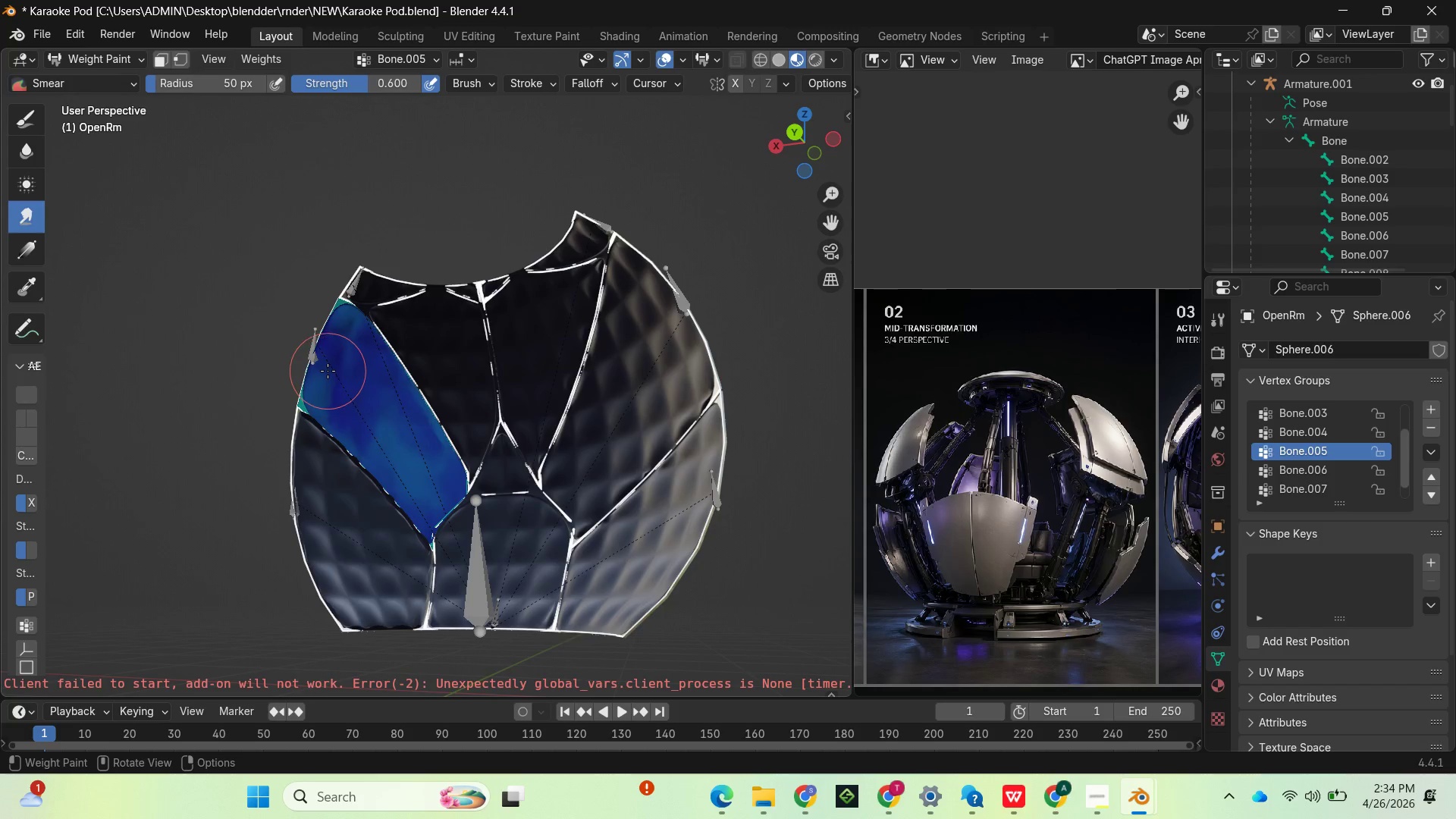 
left_click_drag(start_coordinate=[328, 371], to_coordinate=[297, 415])
 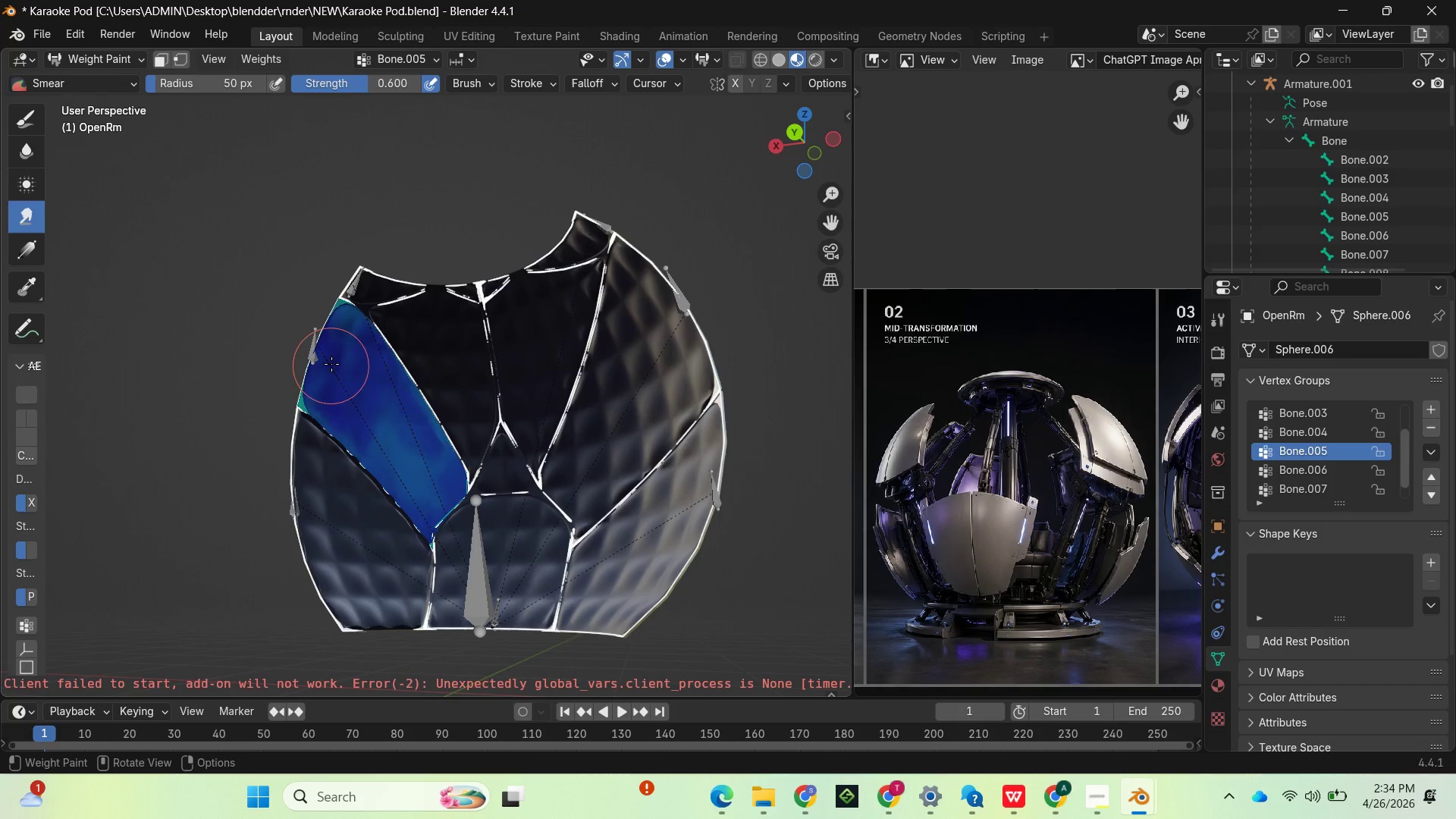 
left_click_drag(start_coordinate=[332, 363], to_coordinate=[302, 435])
 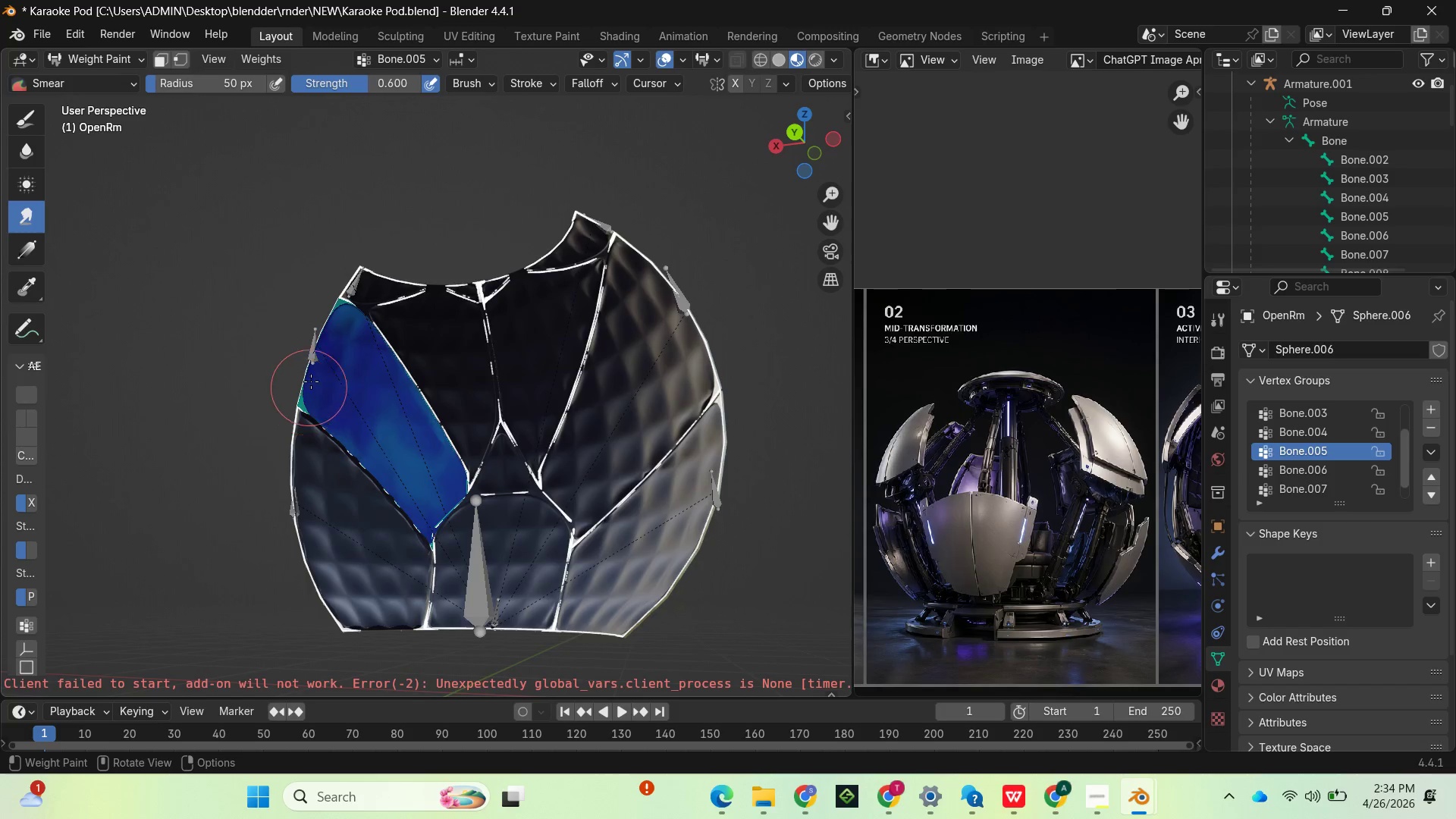 
left_click_drag(start_coordinate=[313, 377], to_coordinate=[292, 435])
 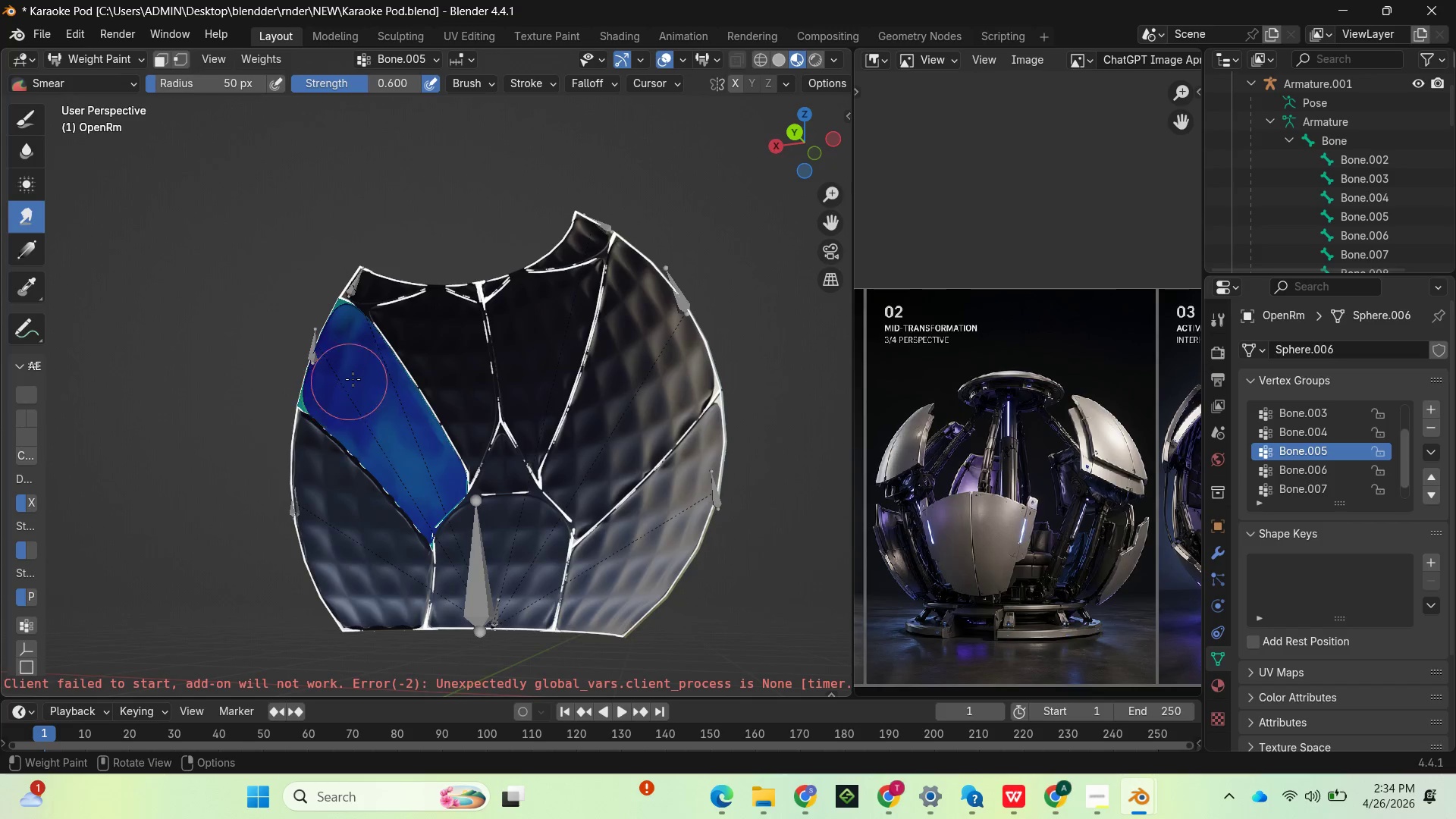 
left_click_drag(start_coordinate=[356, 376], to_coordinate=[417, 486])
 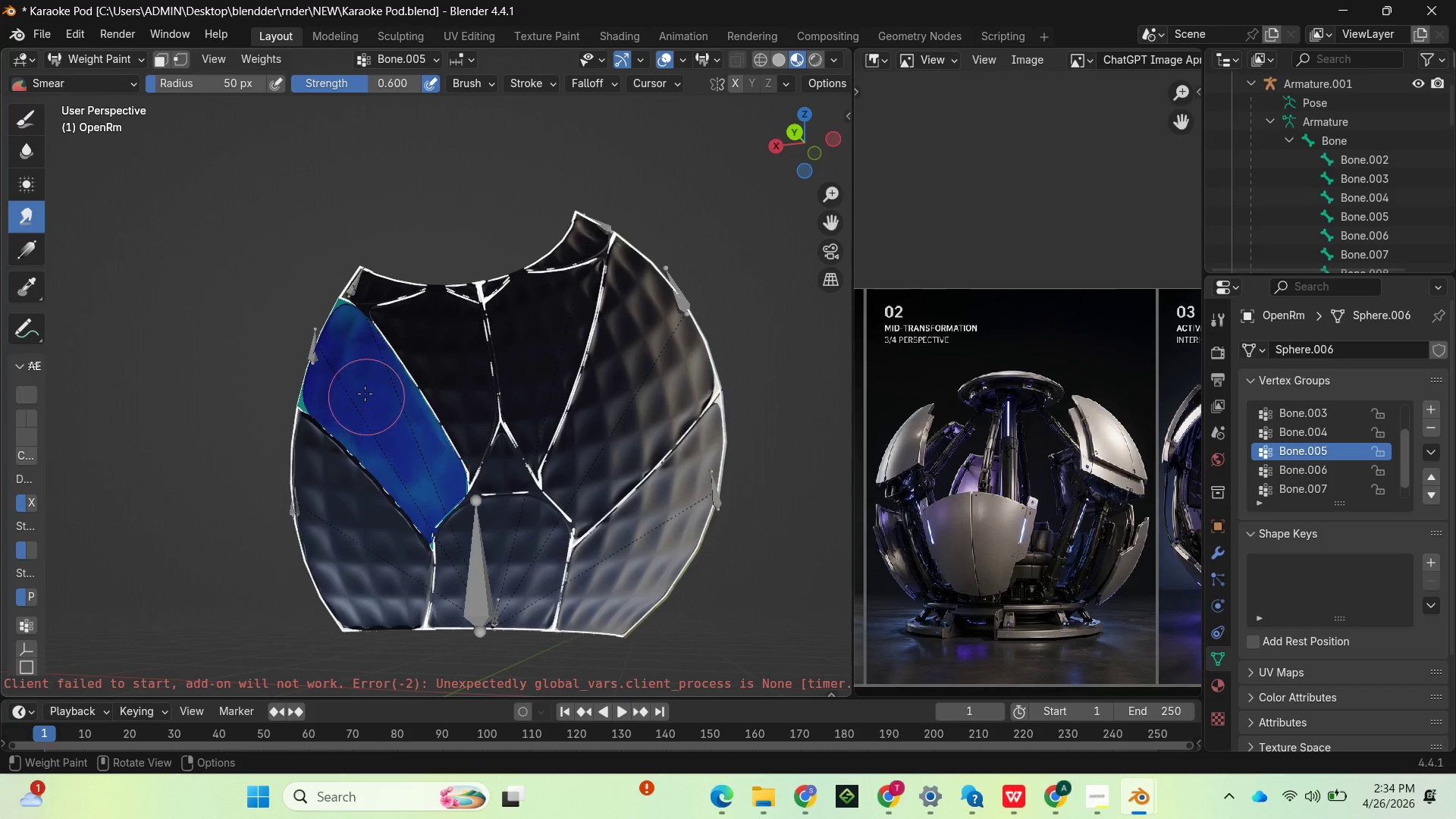 
left_click_drag(start_coordinate=[365, 382], to_coordinate=[452, 489])
 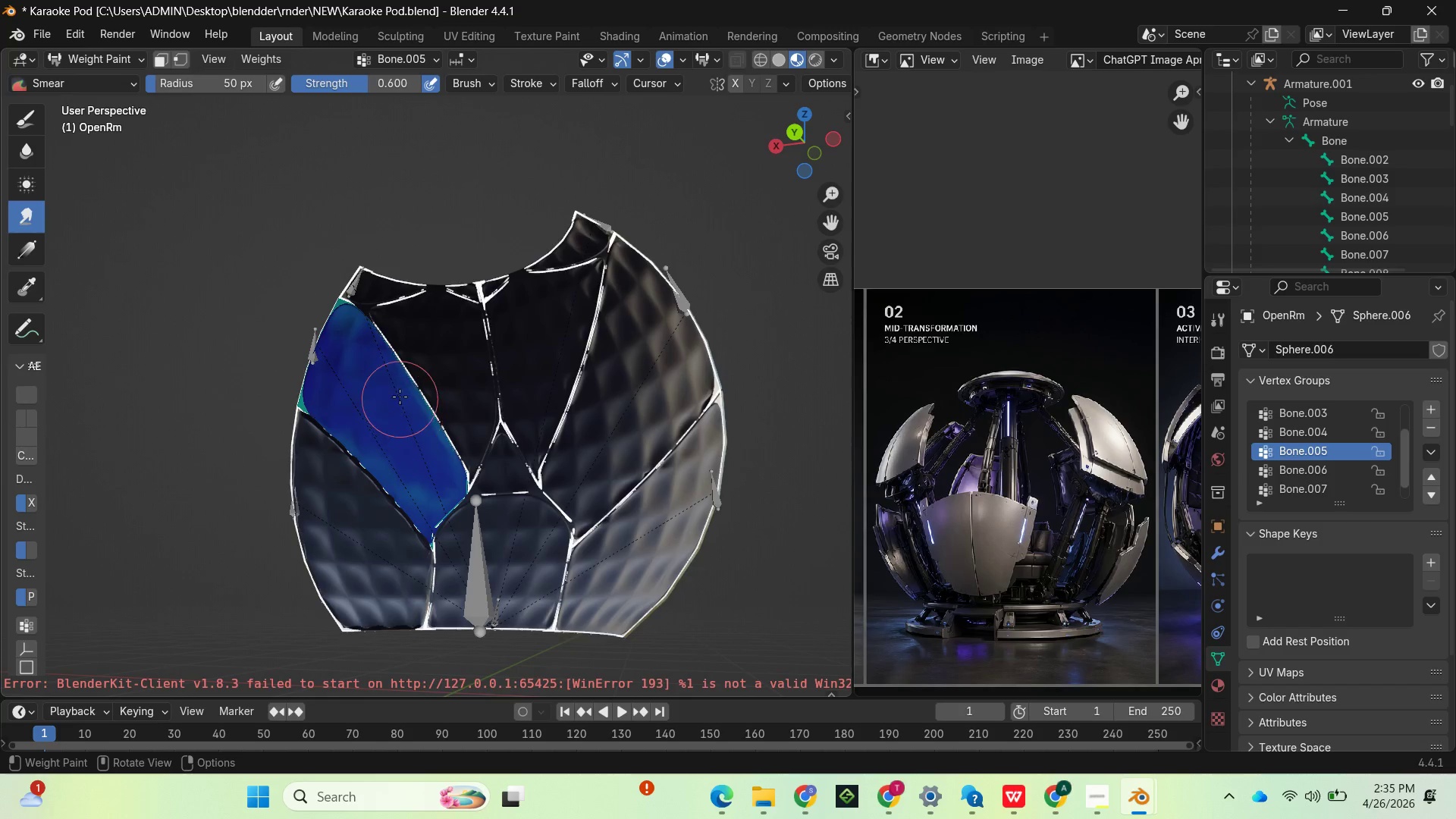 
left_click_drag(start_coordinate=[401, 388], to_coordinate=[458, 501])
 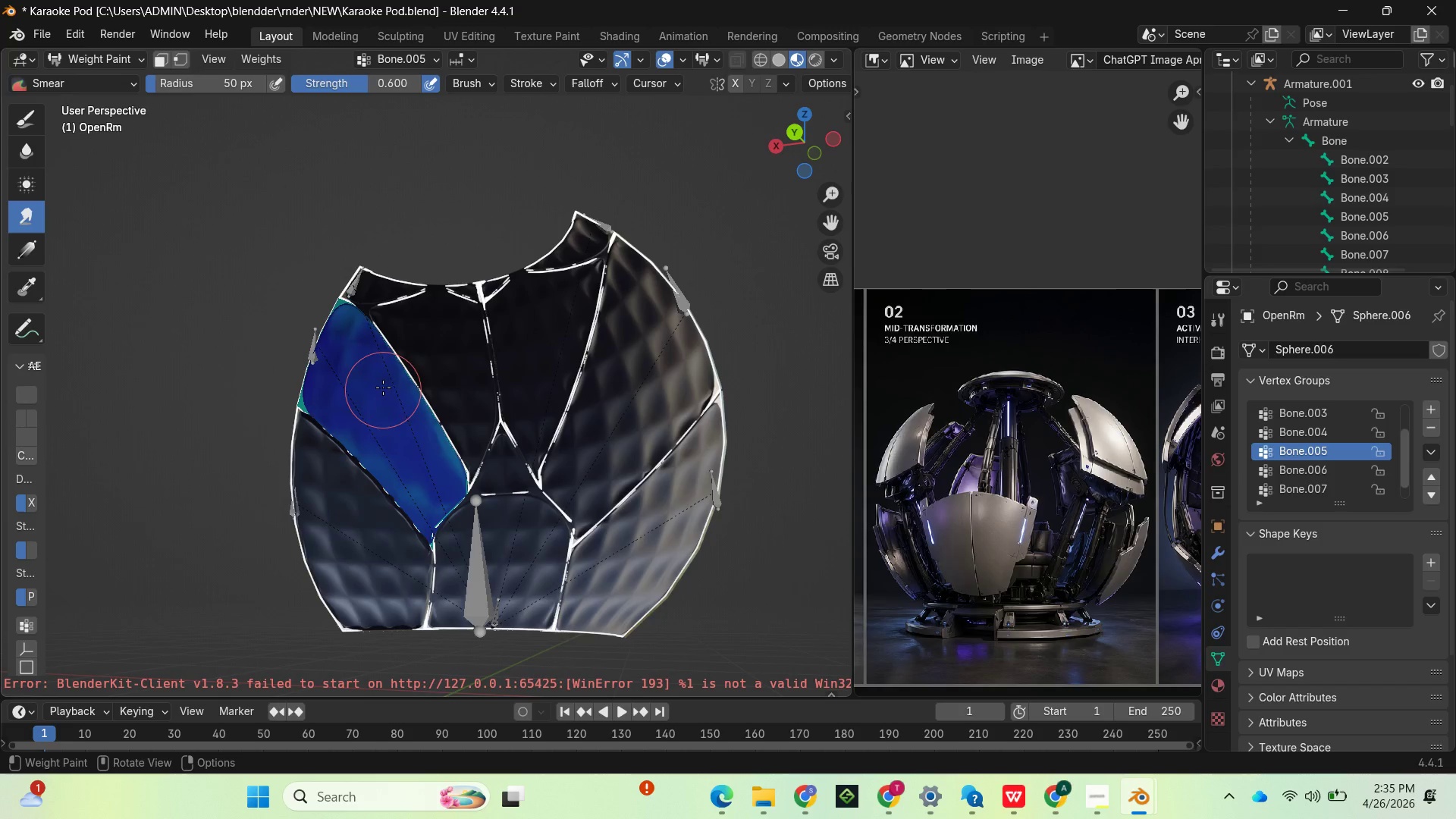 
left_click_drag(start_coordinate=[387, 382], to_coordinate=[477, 498])
 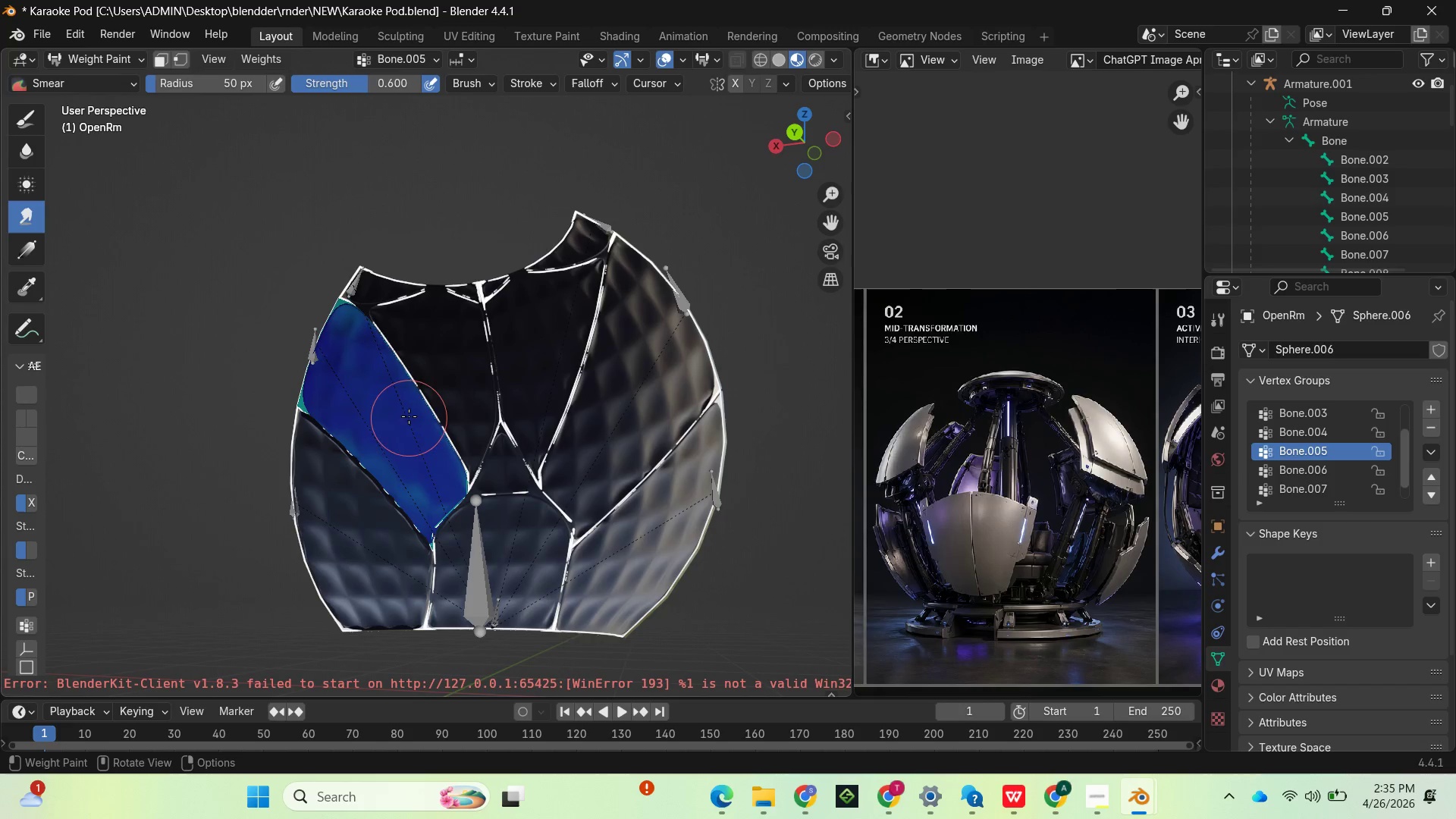 
left_click_drag(start_coordinate=[409, 412], to_coordinate=[475, 516])
 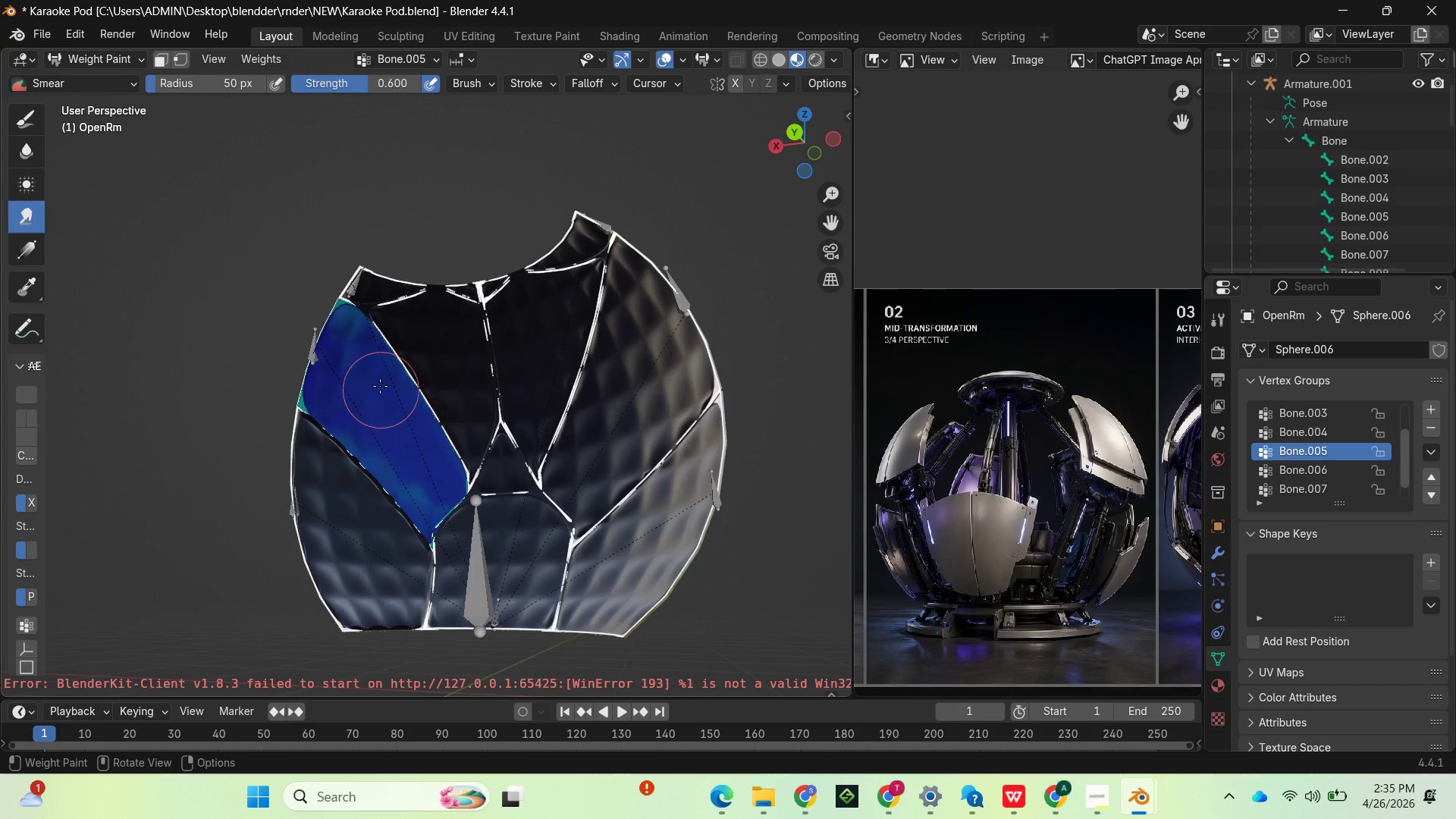 
left_click_drag(start_coordinate=[379, 384], to_coordinate=[400, 538])
 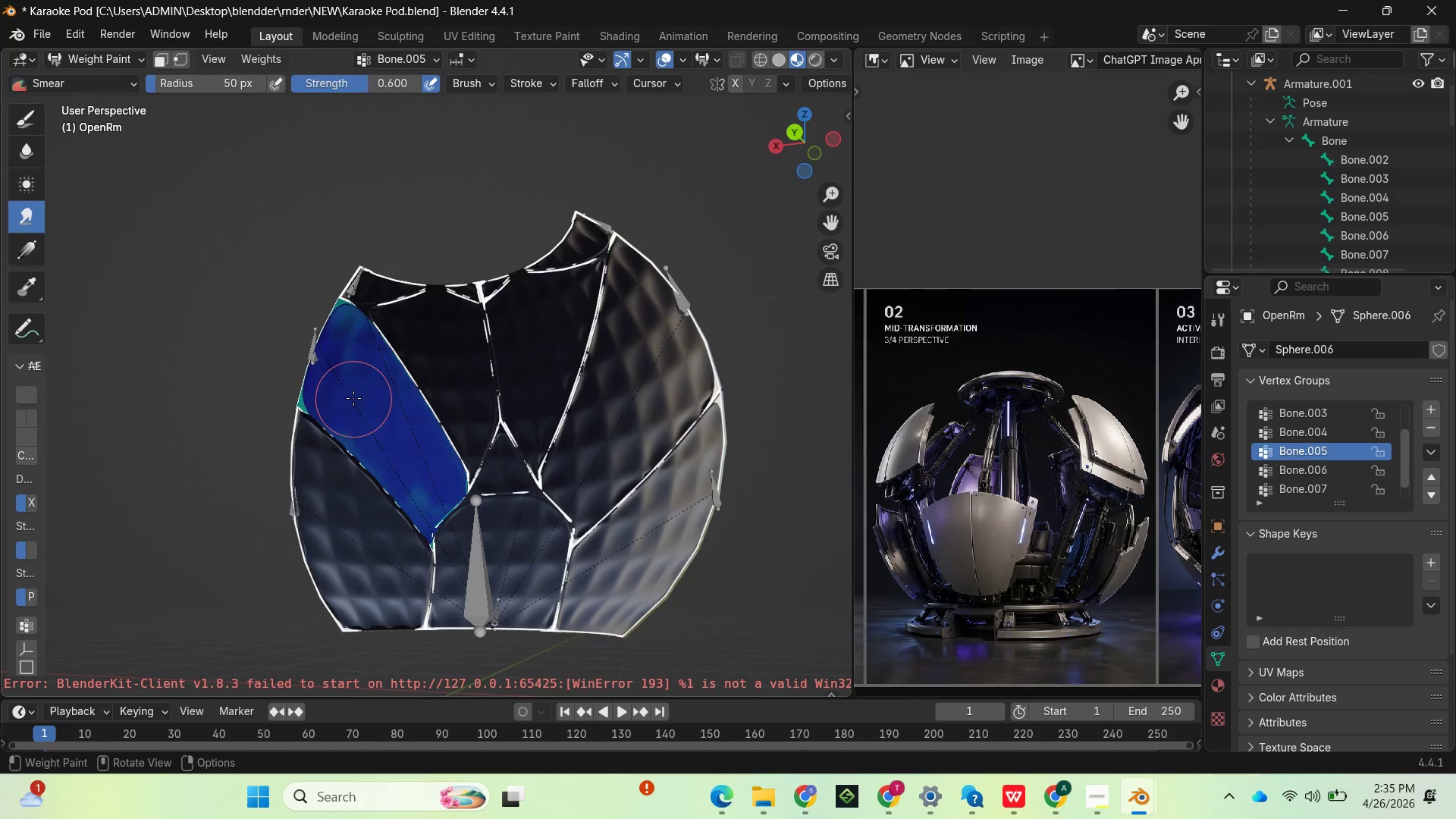 
left_click_drag(start_coordinate=[353, 398], to_coordinate=[442, 561])
 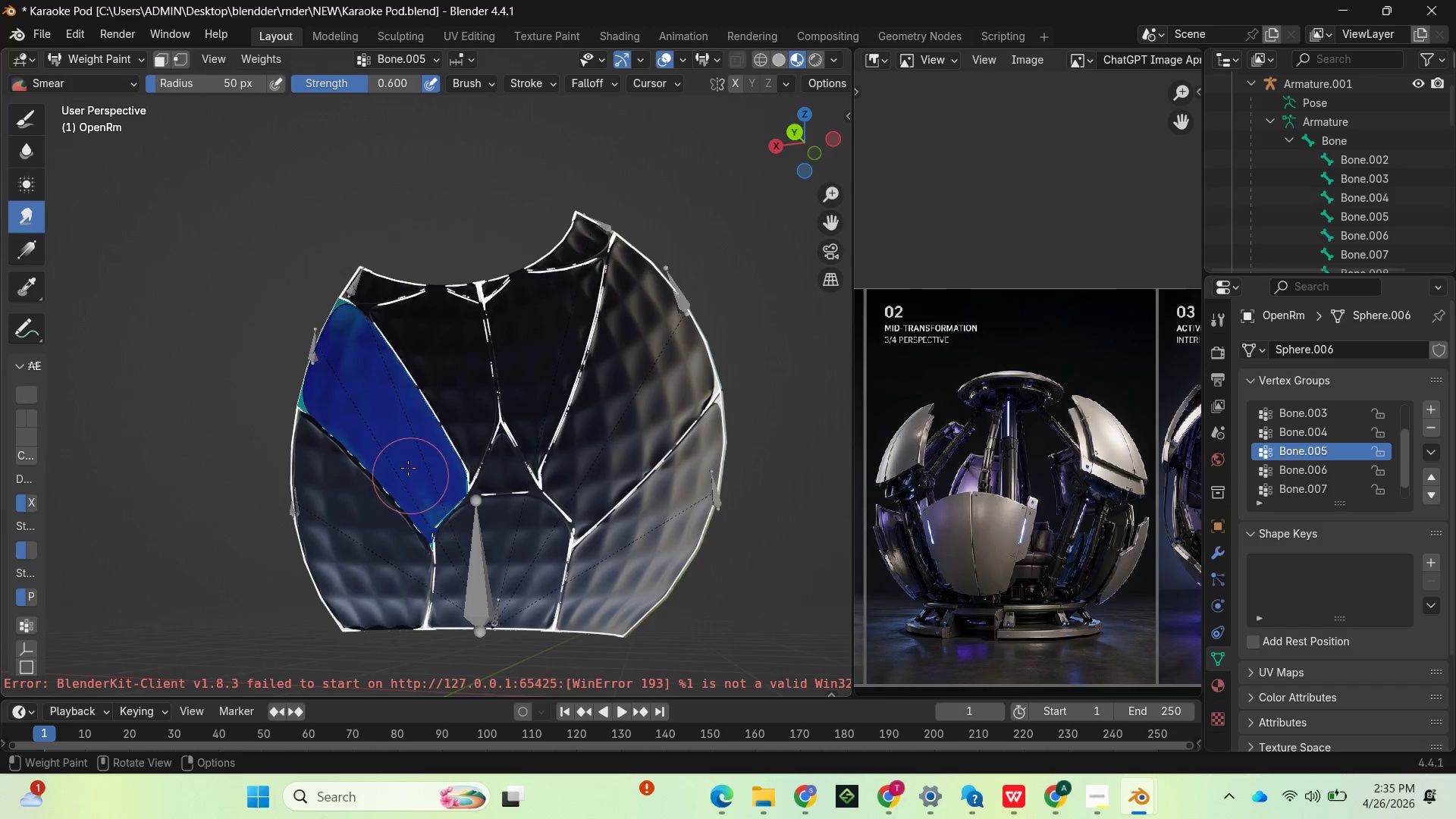 
left_click_drag(start_coordinate=[403, 447], to_coordinate=[479, 575])
 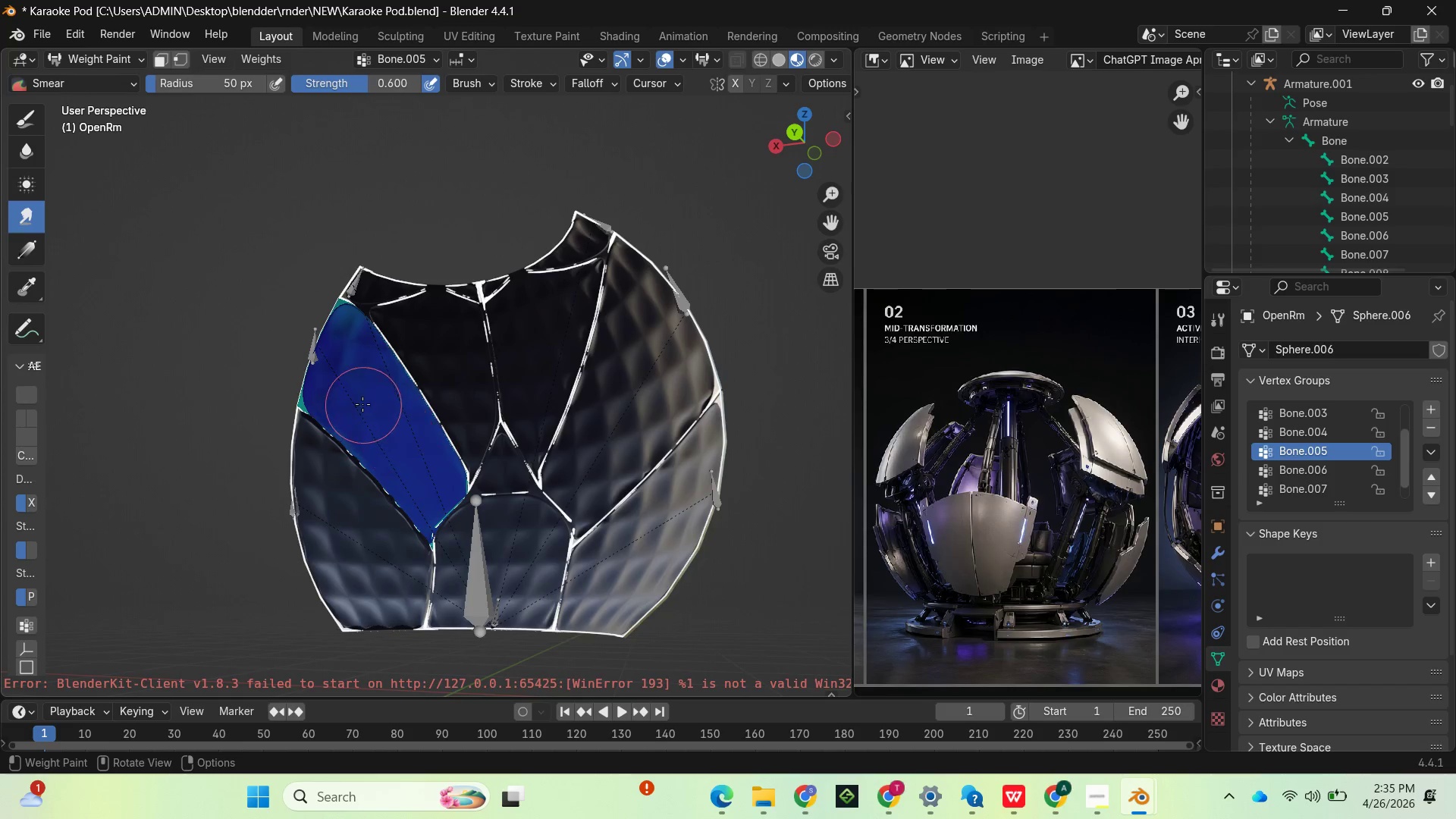 
left_click_drag(start_coordinate=[362, 403], to_coordinate=[338, 500])
 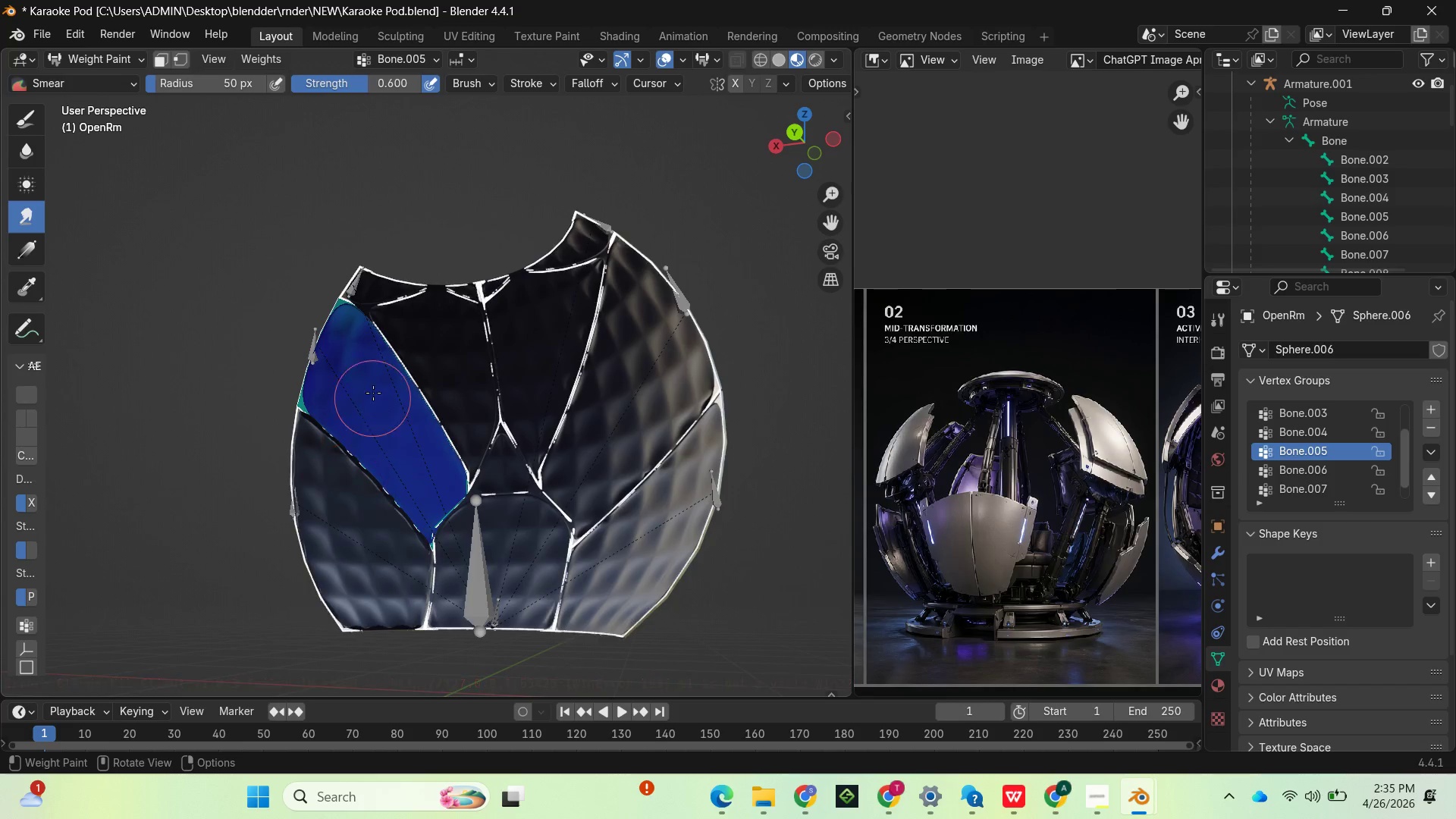 
left_click_drag(start_coordinate=[374, 379], to_coordinate=[298, 428])
 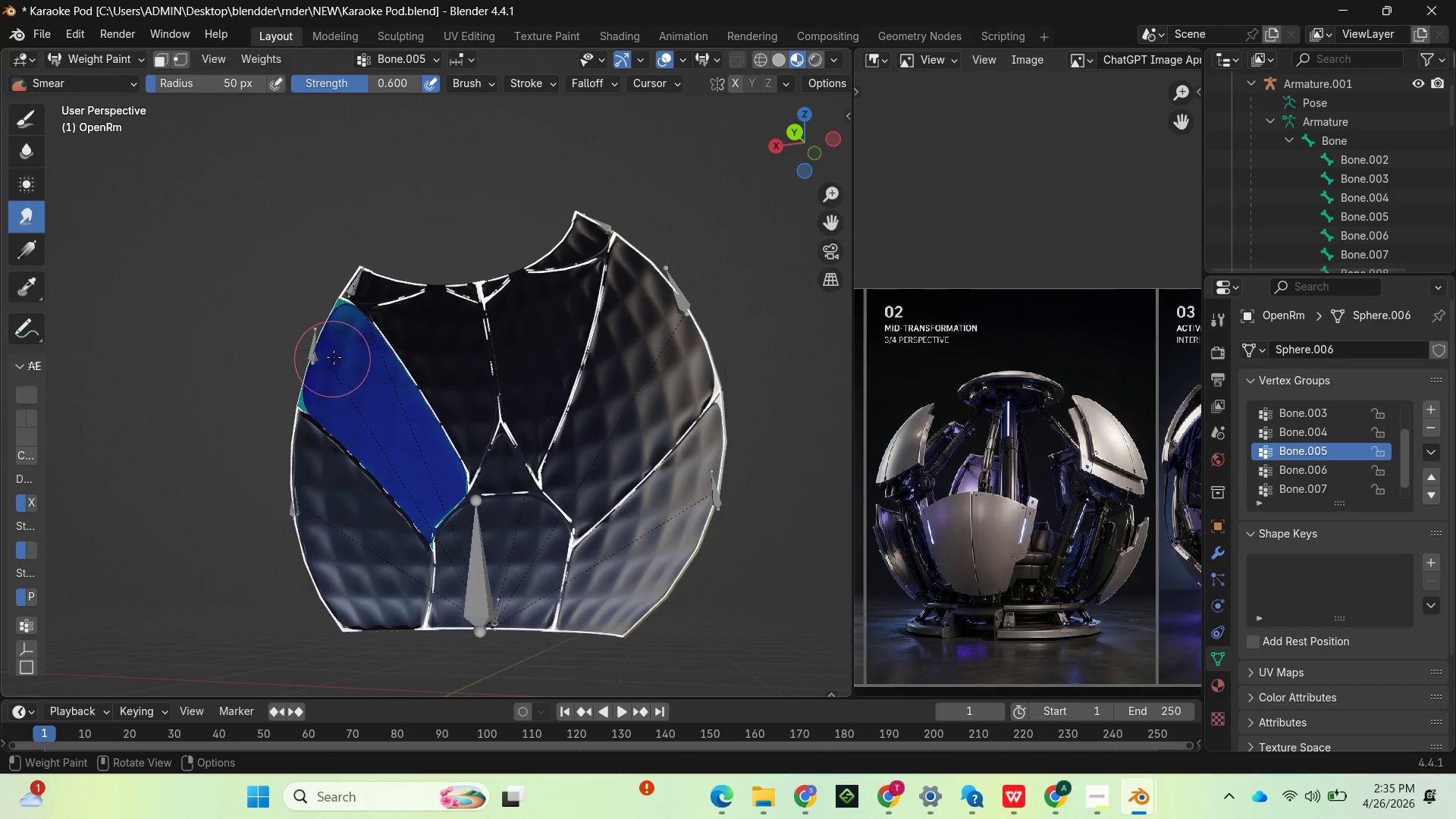 
left_click_drag(start_coordinate=[340, 353], to_coordinate=[344, 265])
 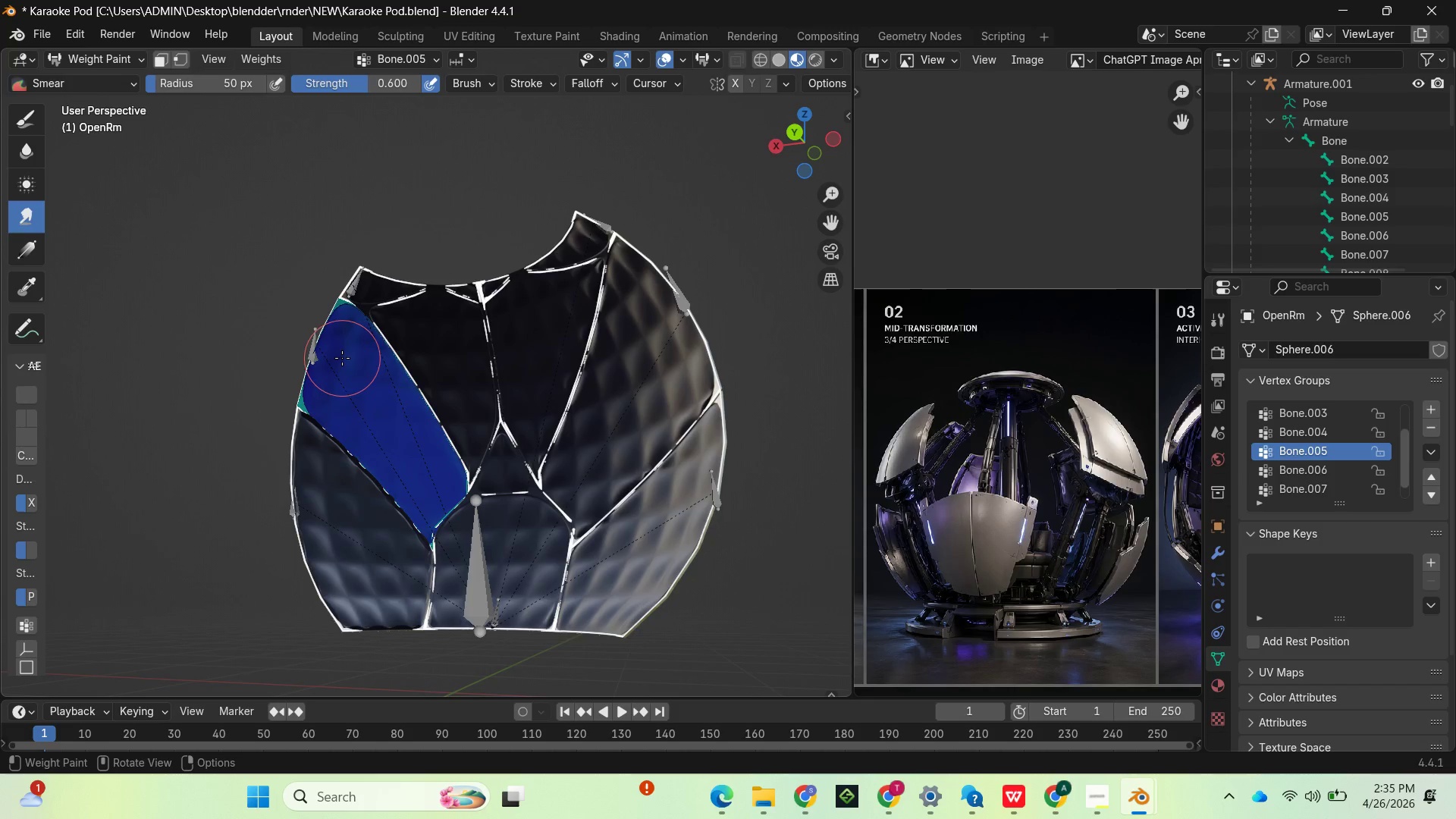 
left_click_drag(start_coordinate=[341, 359], to_coordinate=[257, 398])
 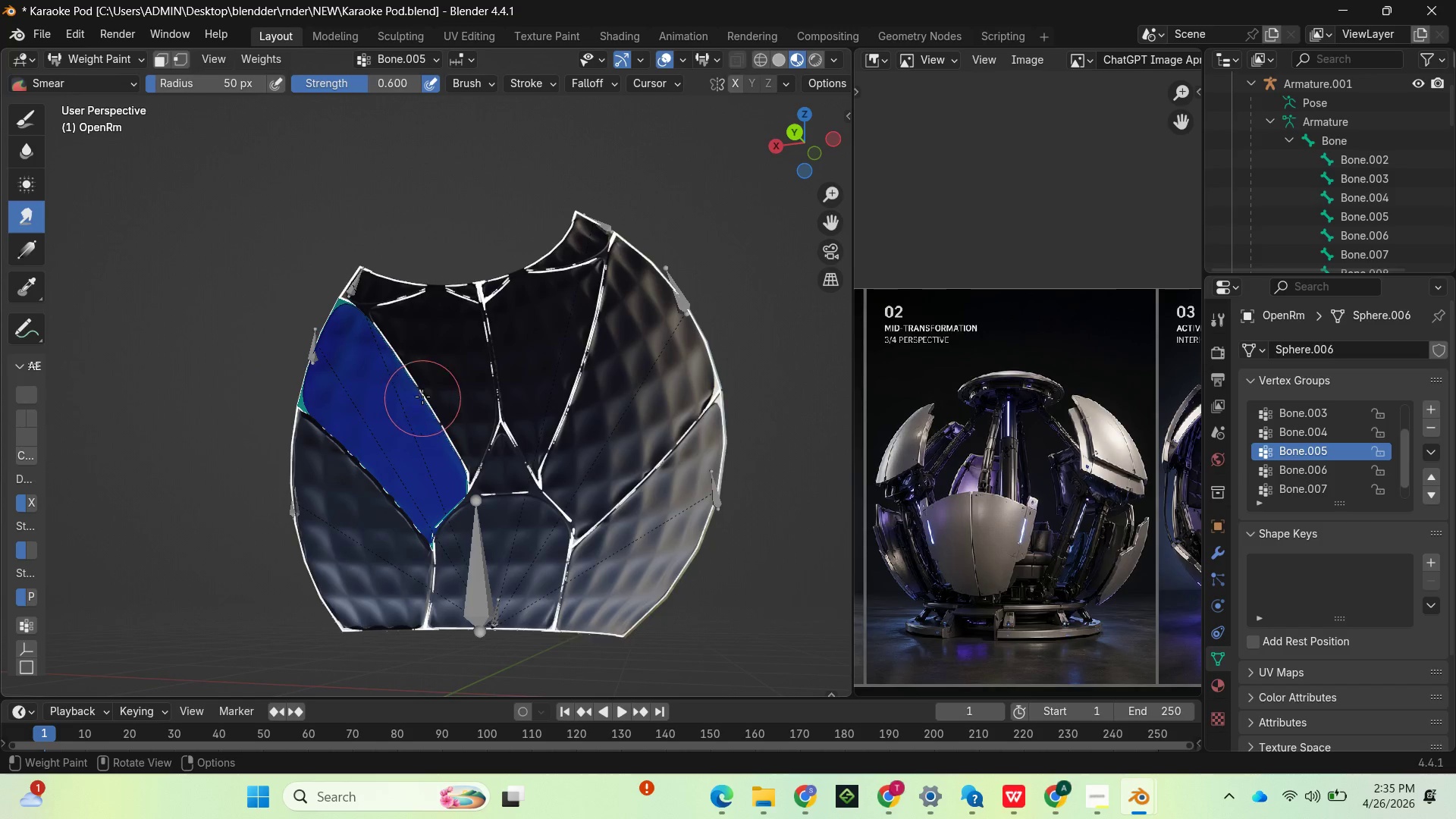 
left_click_drag(start_coordinate=[422, 397], to_coordinate=[452, 546])
 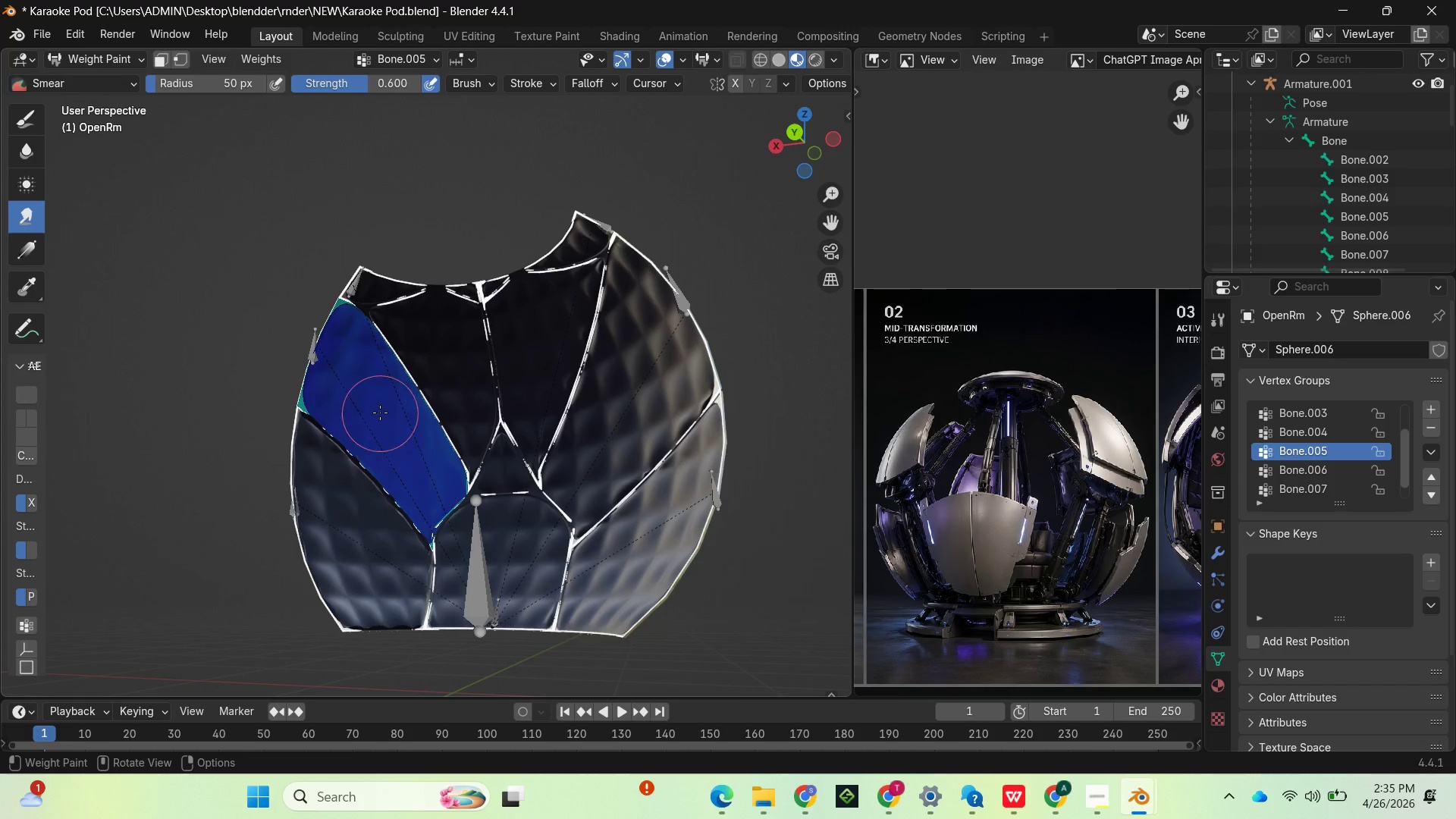 
left_click_drag(start_coordinate=[380, 411], to_coordinate=[471, 515])
 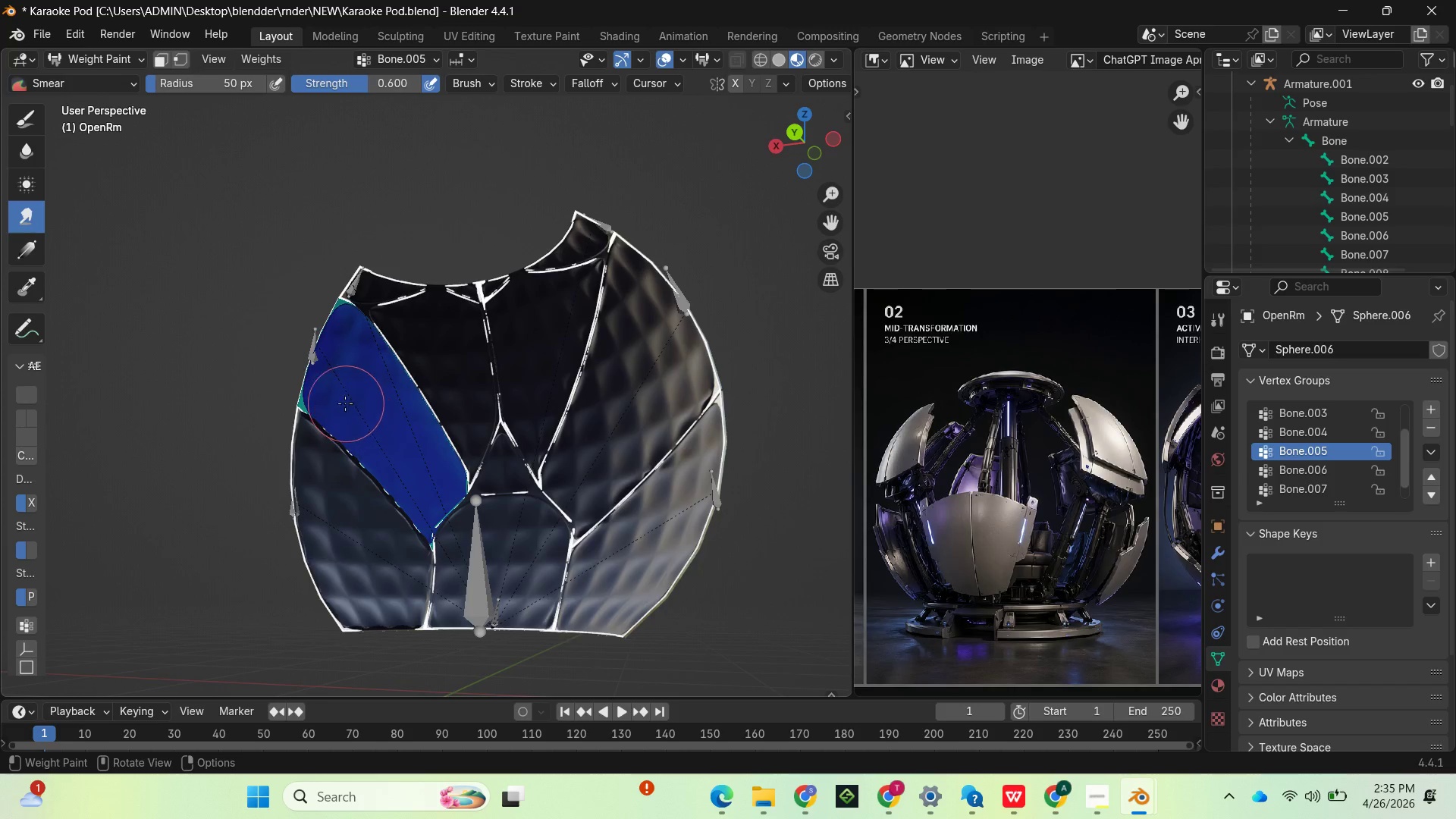 
left_click_drag(start_coordinate=[334, 400], to_coordinate=[204, 389])
 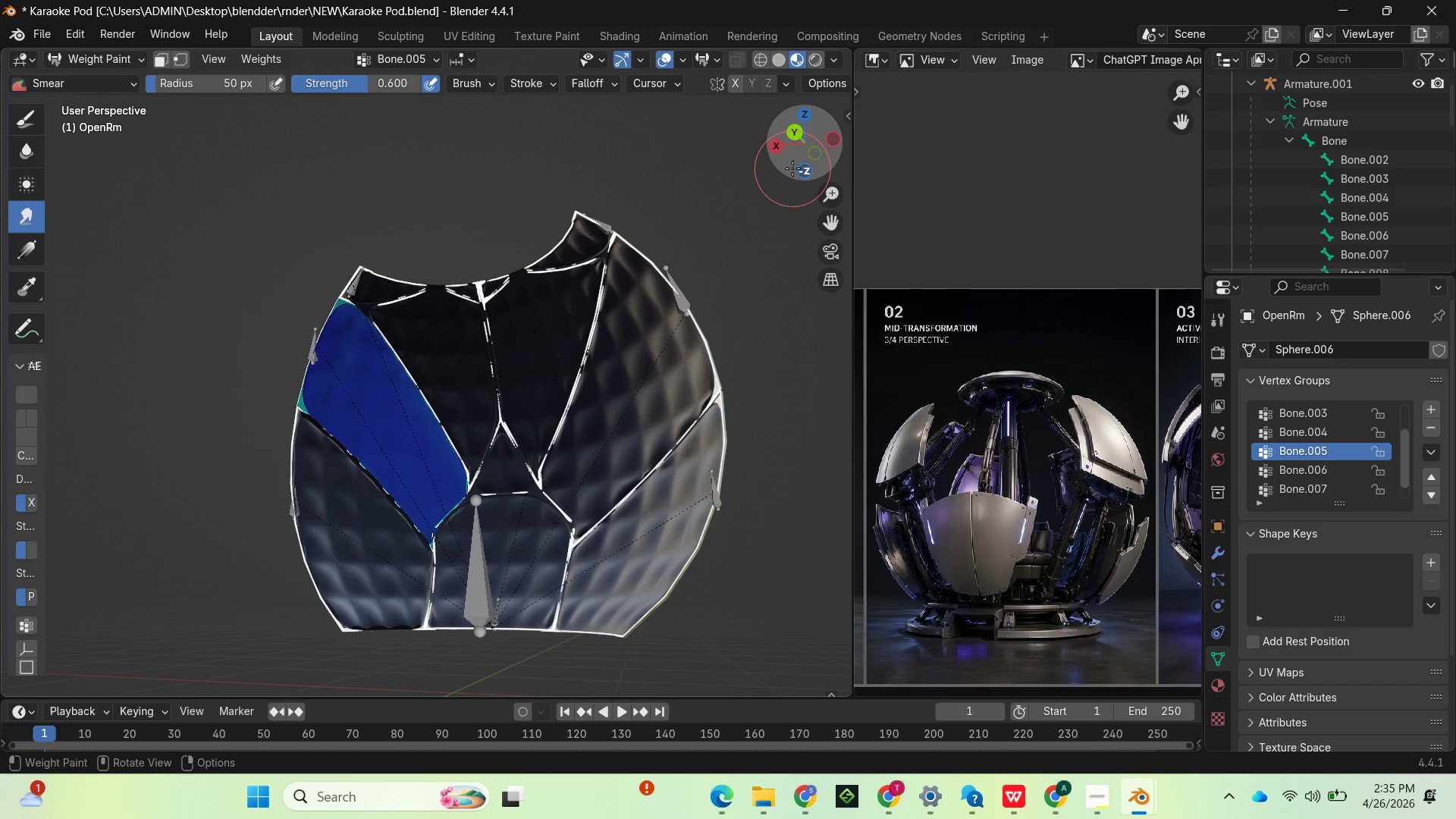 
left_click_drag(start_coordinate=[795, 166], to_coordinate=[214, 275])
 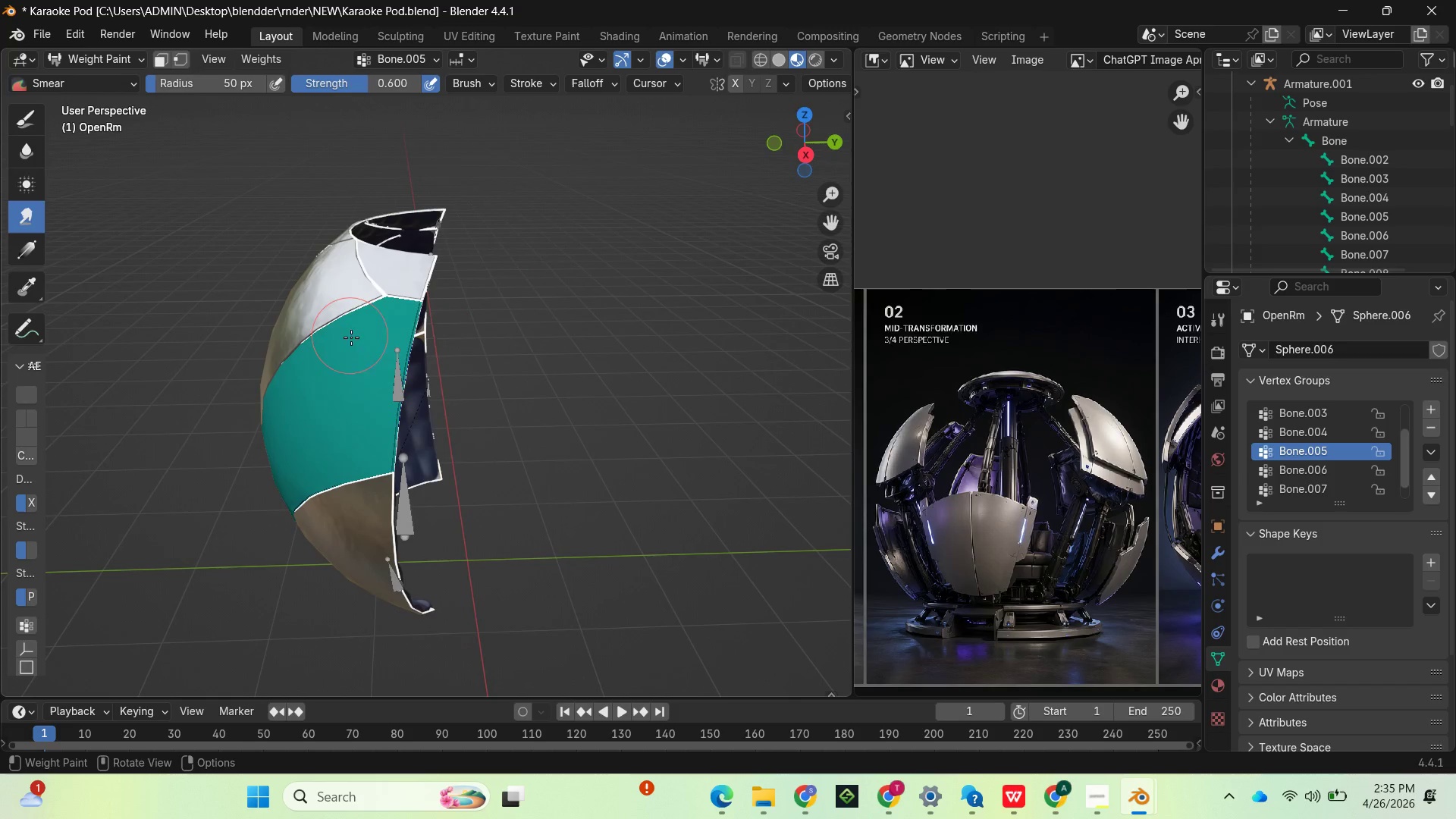 
left_click_drag(start_coordinate=[381, 325], to_coordinate=[292, 397])
 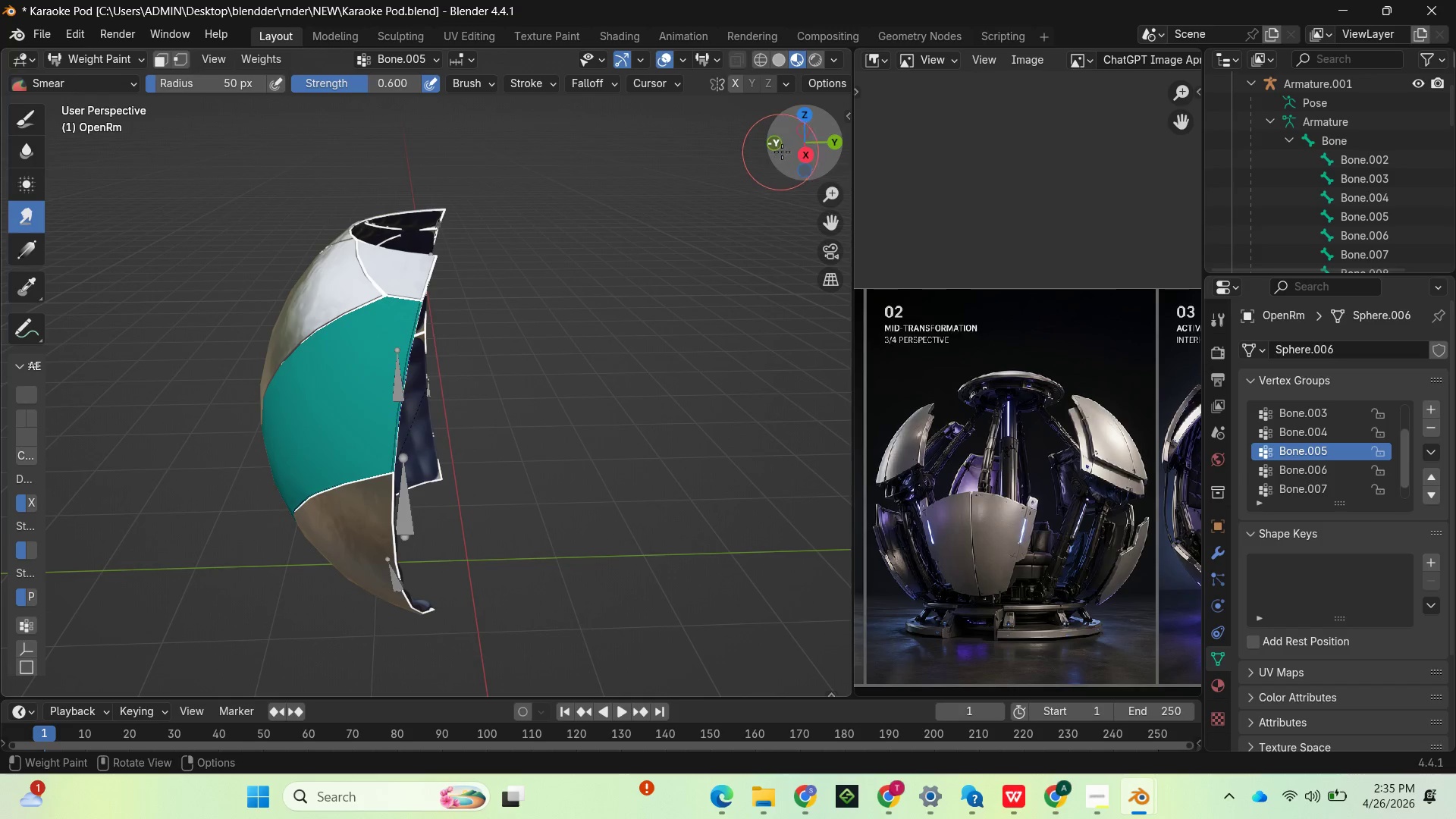 
left_click_drag(start_coordinate=[802, 151], to_coordinate=[582, 72])
 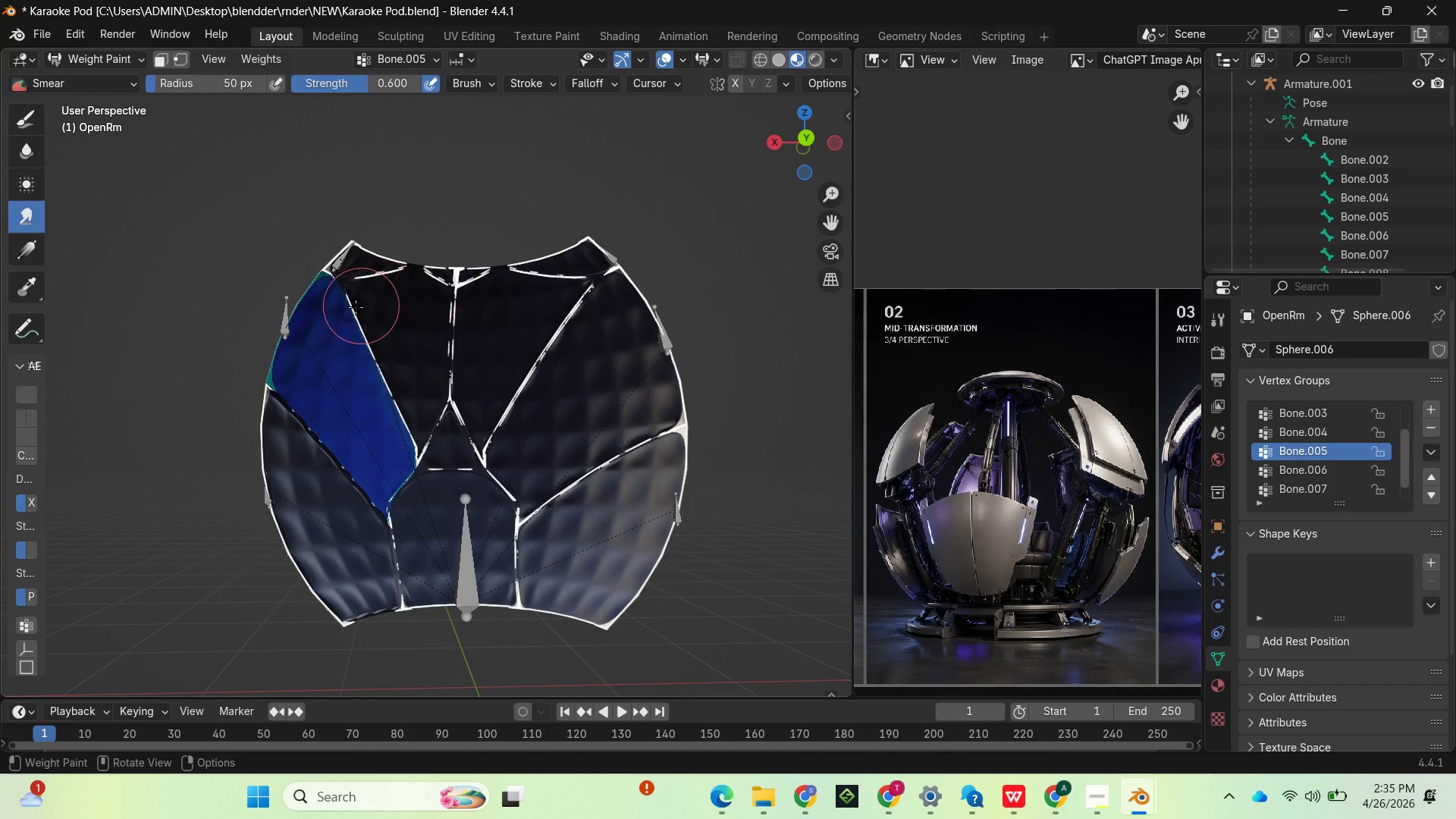 
left_click_drag(start_coordinate=[334, 322], to_coordinate=[284, 300])
 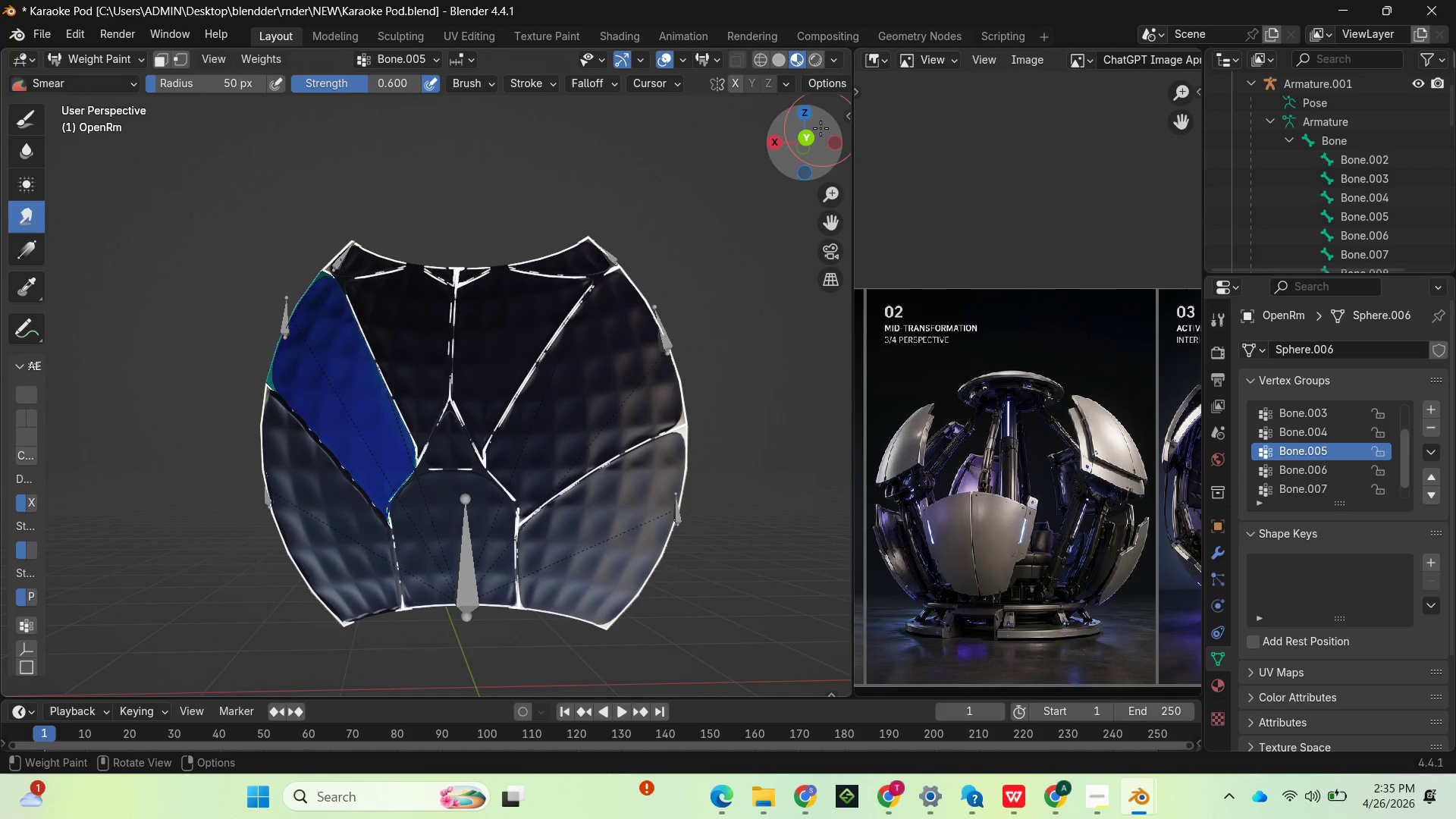 
left_click_drag(start_coordinate=[820, 128], to_coordinate=[710, 89])
 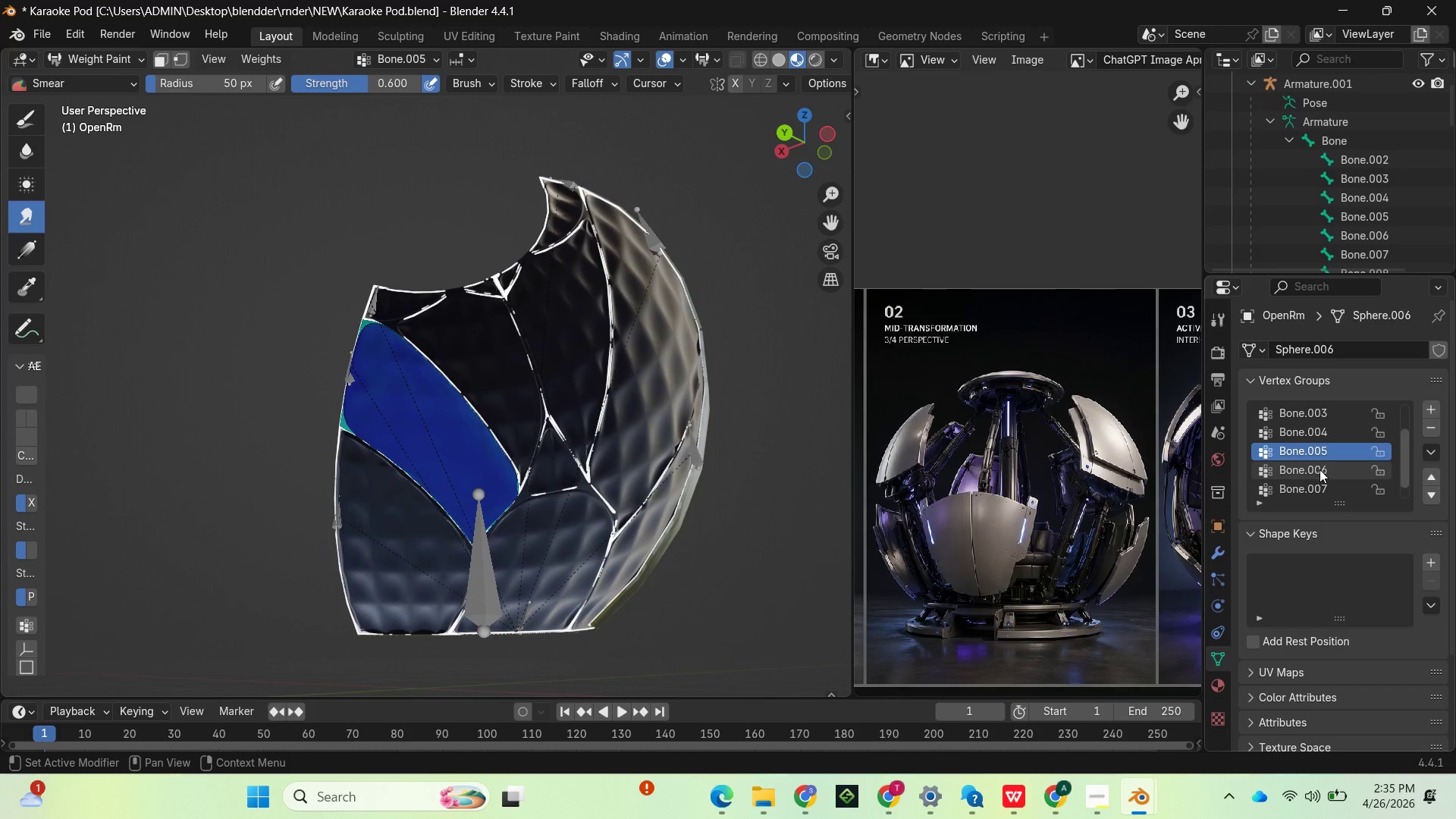 
left_click([1318, 468])
 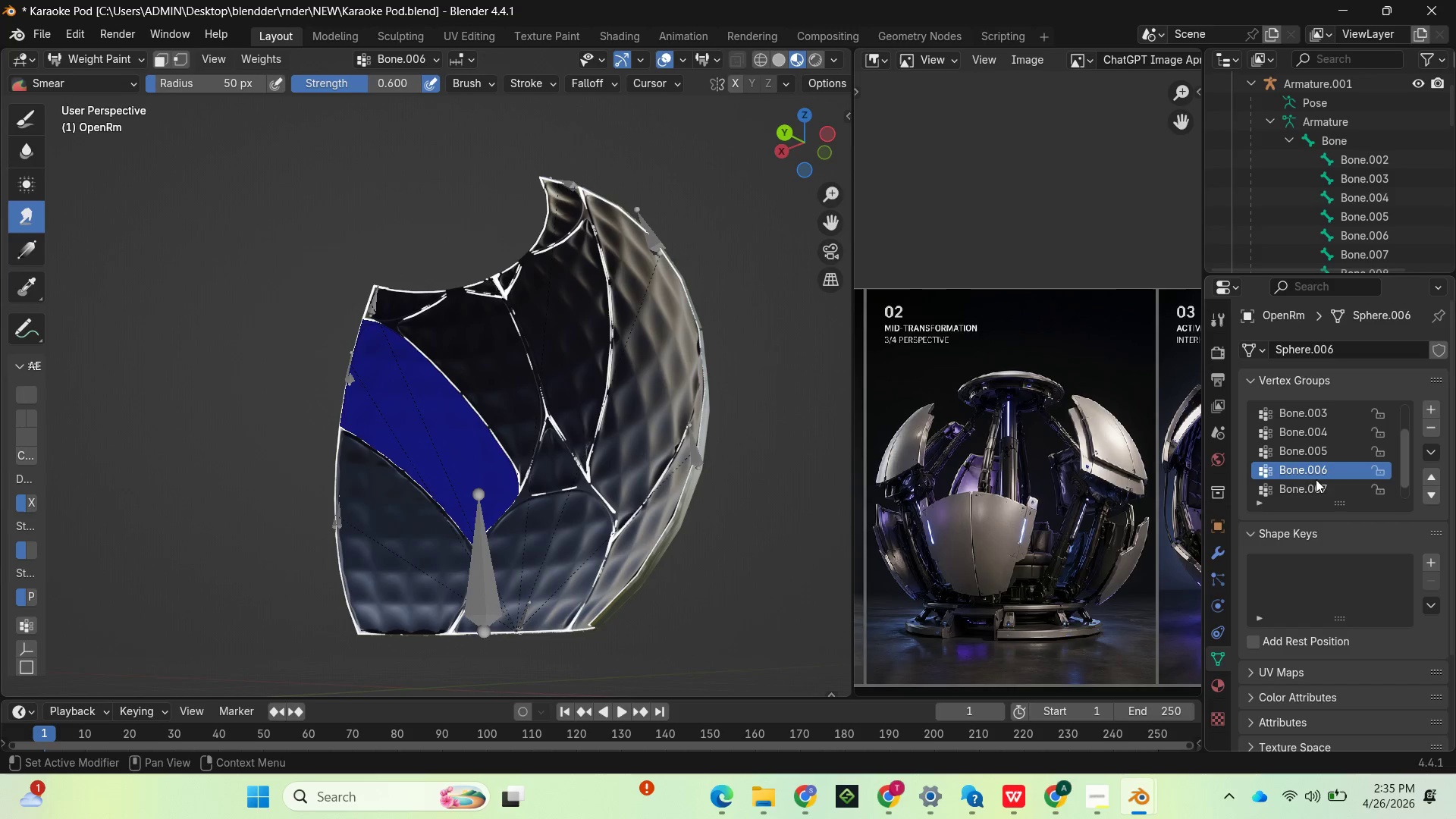 
left_click([1307, 491])
 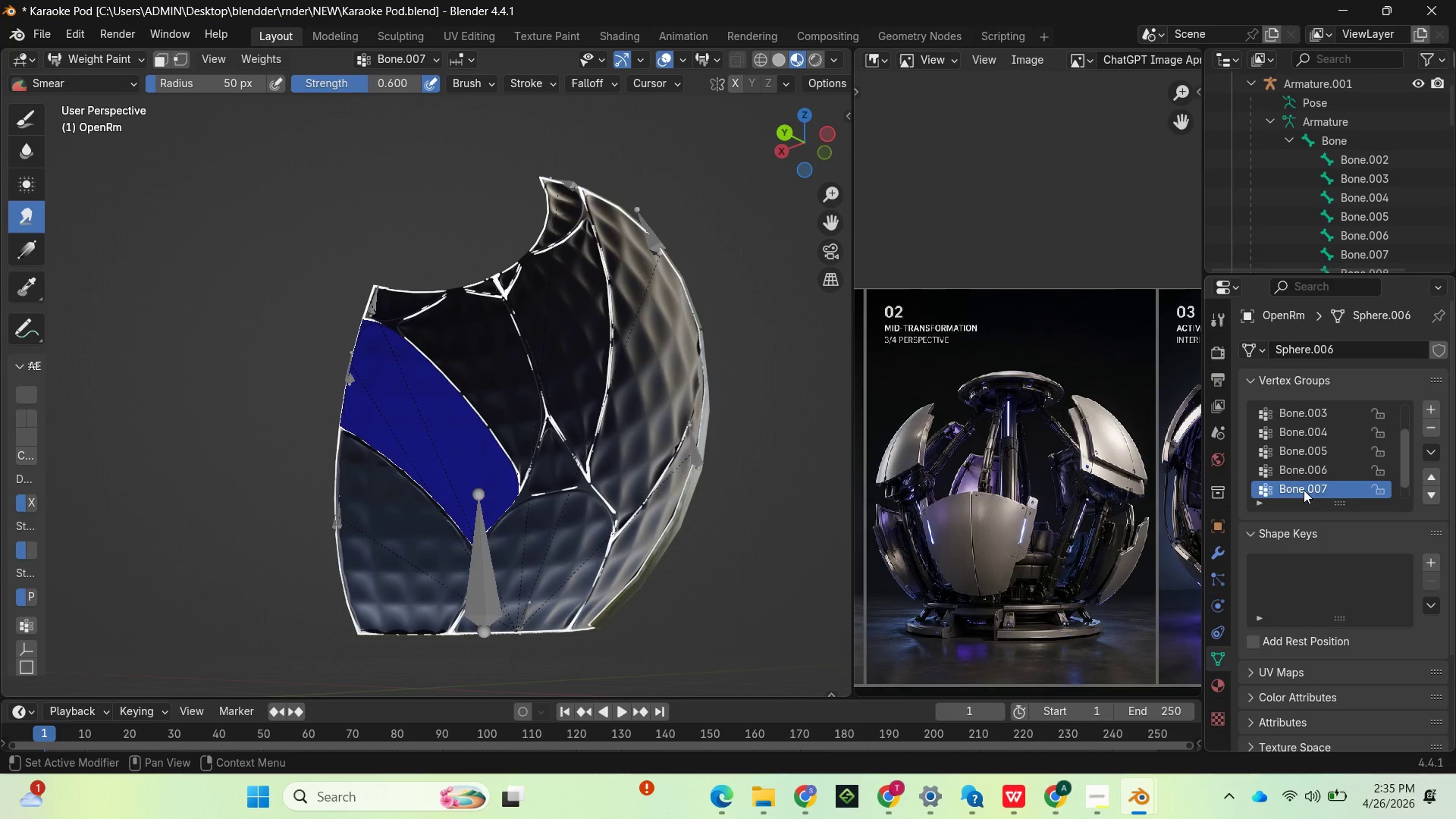 
left_click([1304, 485])
 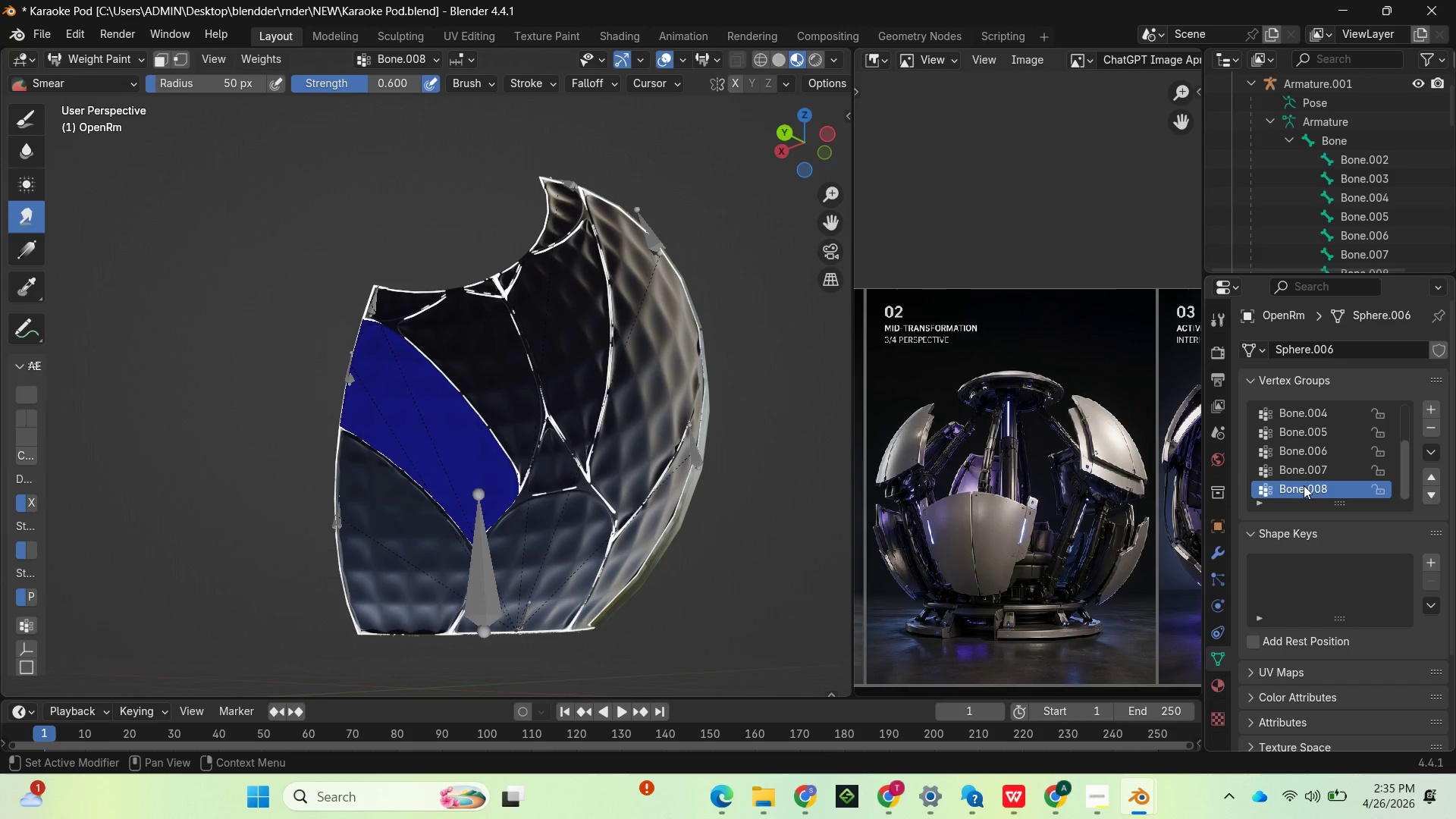 
scroll: coordinate [1304, 485], scroll_direction: down, amount: 4.0
 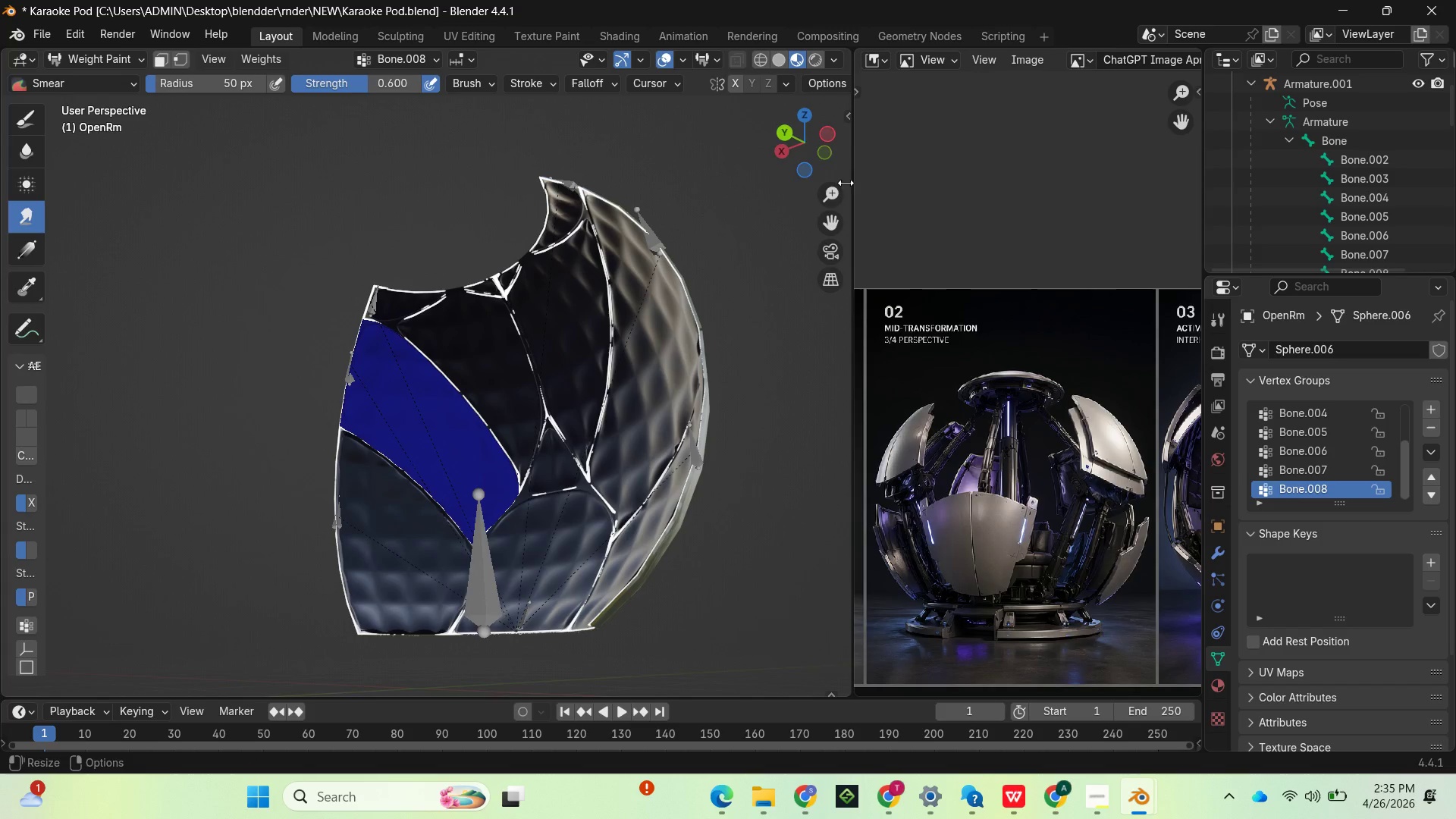 
left_click_drag(start_coordinate=[802, 158], to_coordinate=[271, 259])
 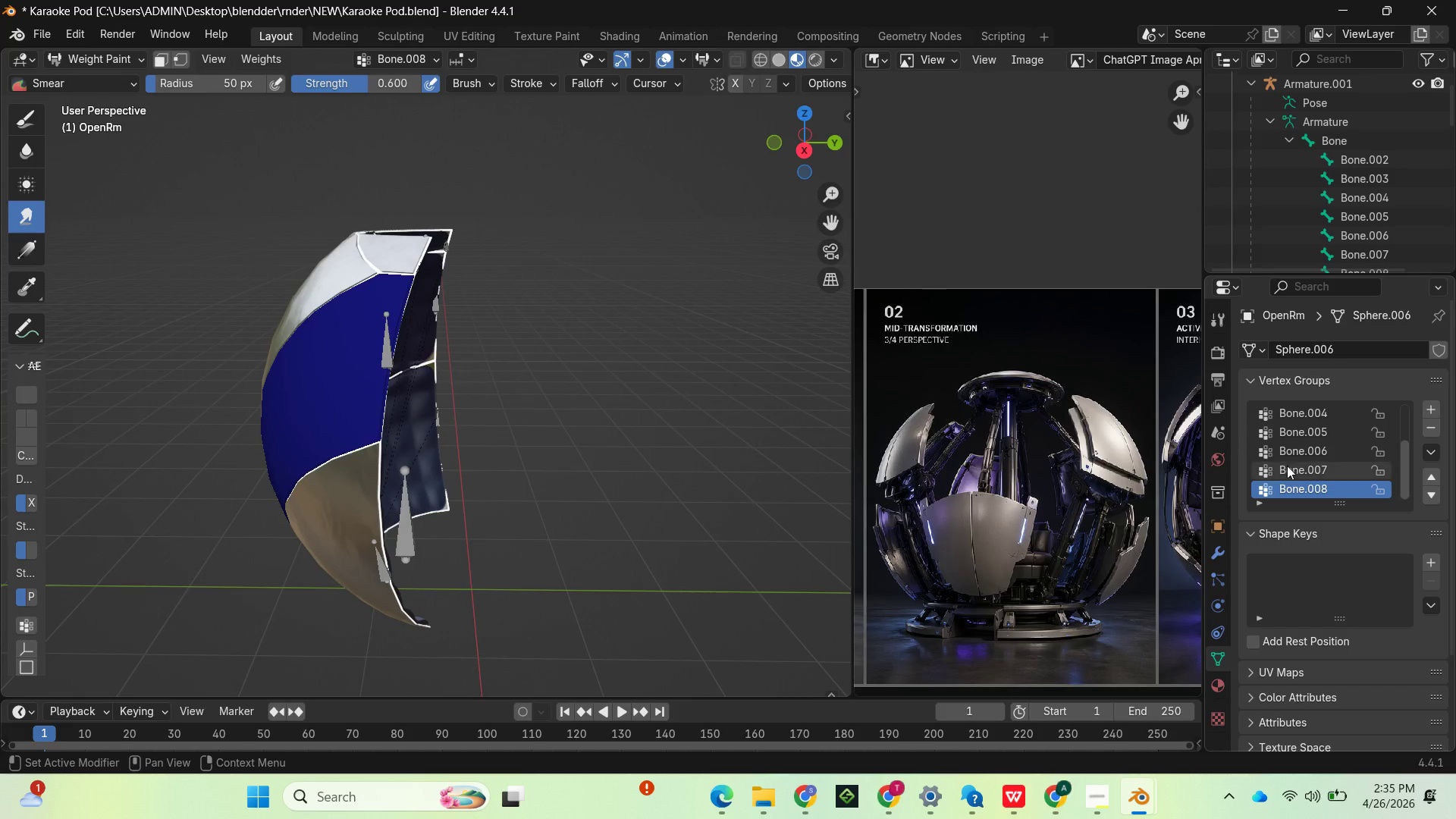 
left_click([1291, 468])
 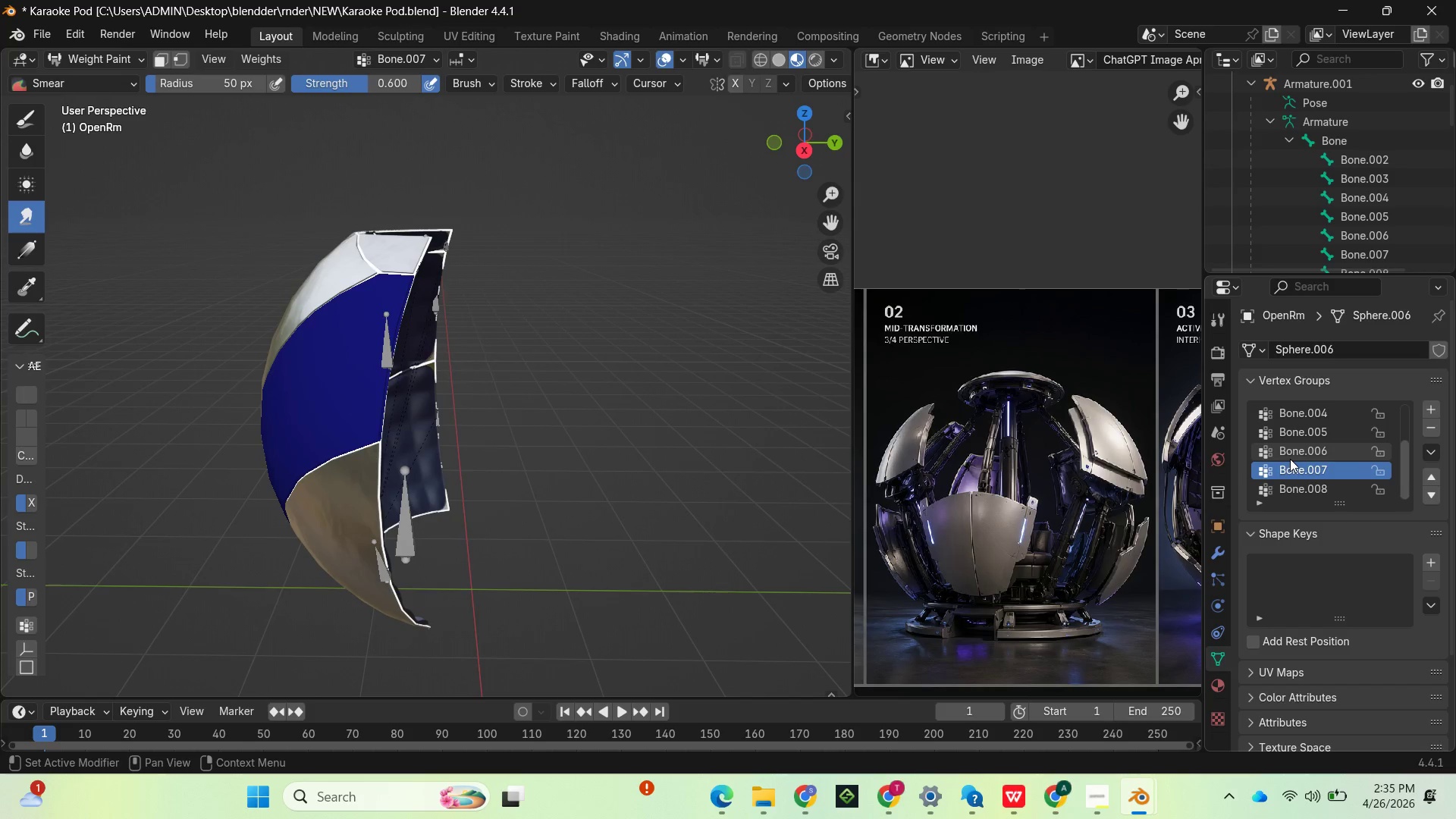 
left_click([1293, 452])
 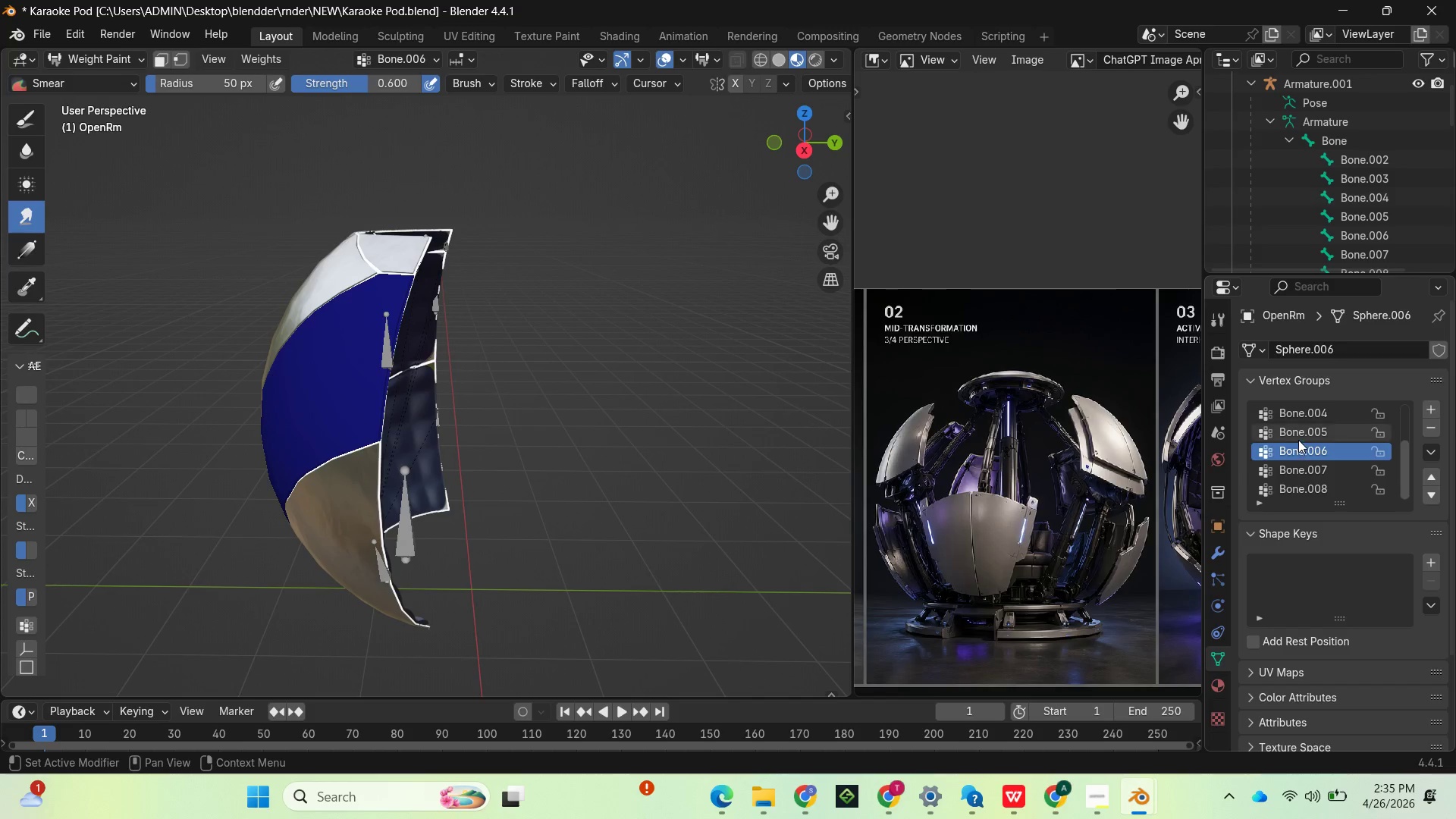 
left_click([1300, 434])
 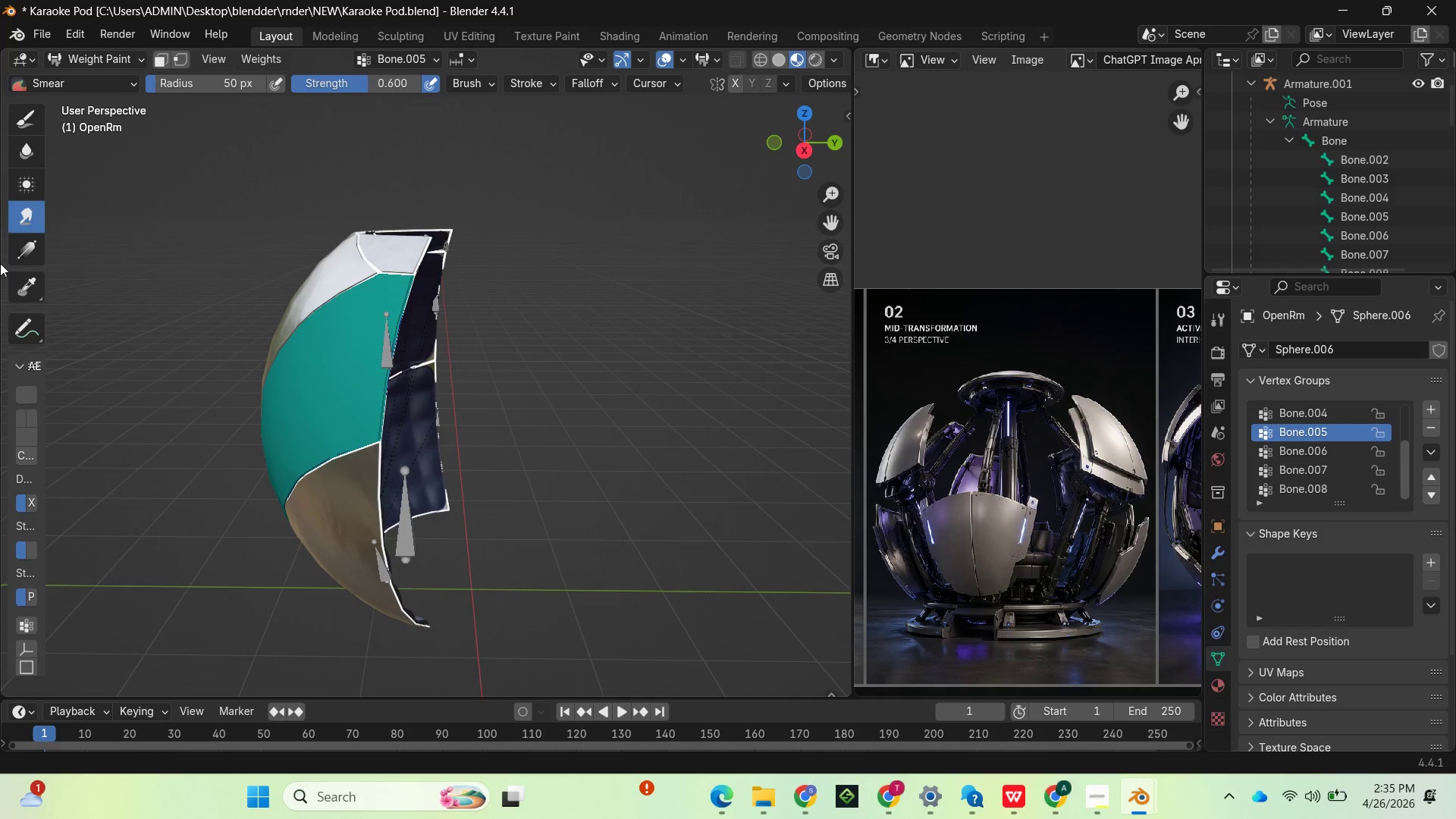 
mouse_move([27, 260])
 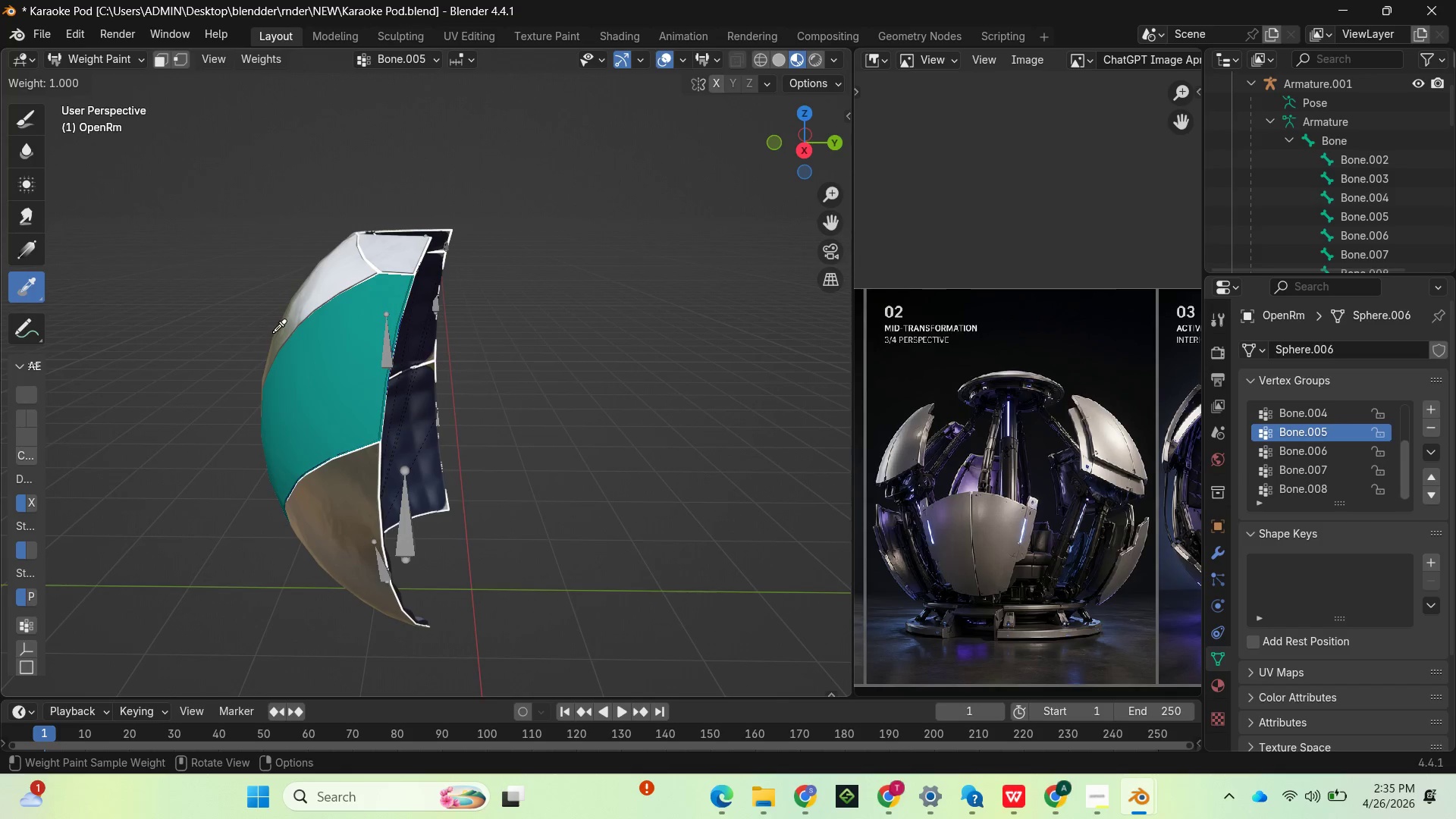 
left_click_drag(start_coordinate=[341, 373], to_coordinate=[328, 399])
 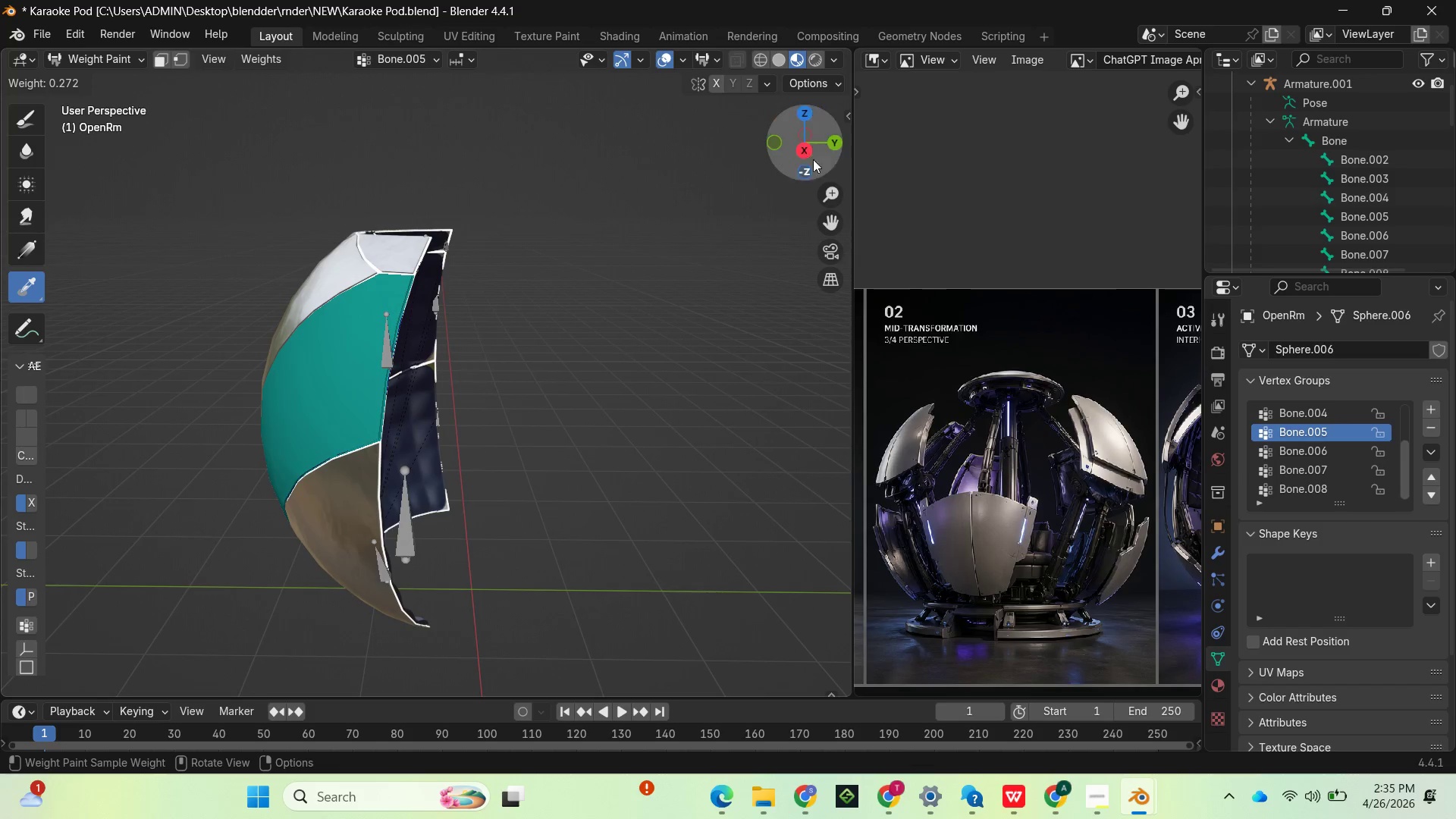 
left_click_drag(start_coordinate=[827, 146], to_coordinate=[651, 116])
 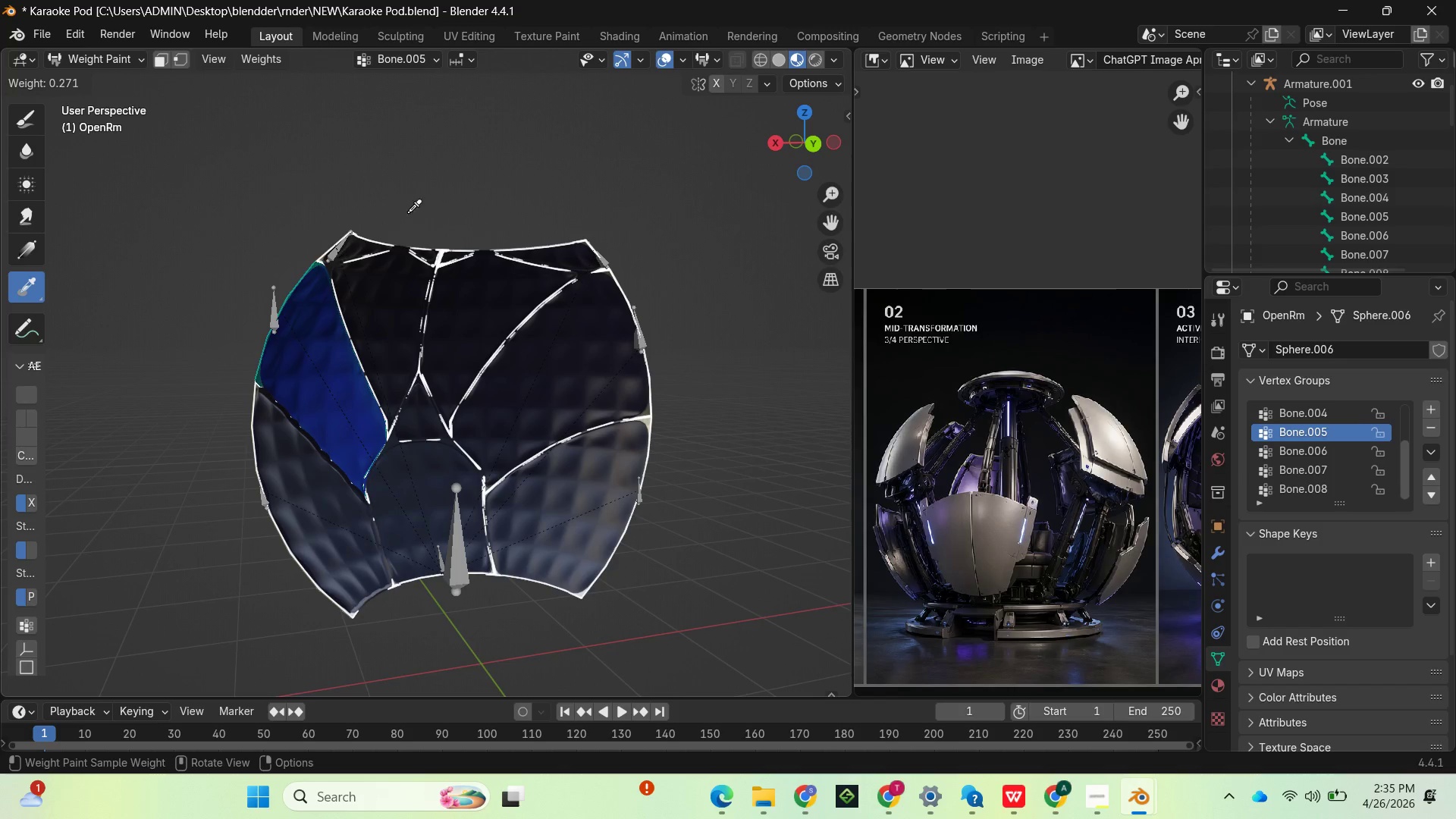 
left_click_drag(start_coordinate=[799, 162], to_coordinate=[150, 235])
 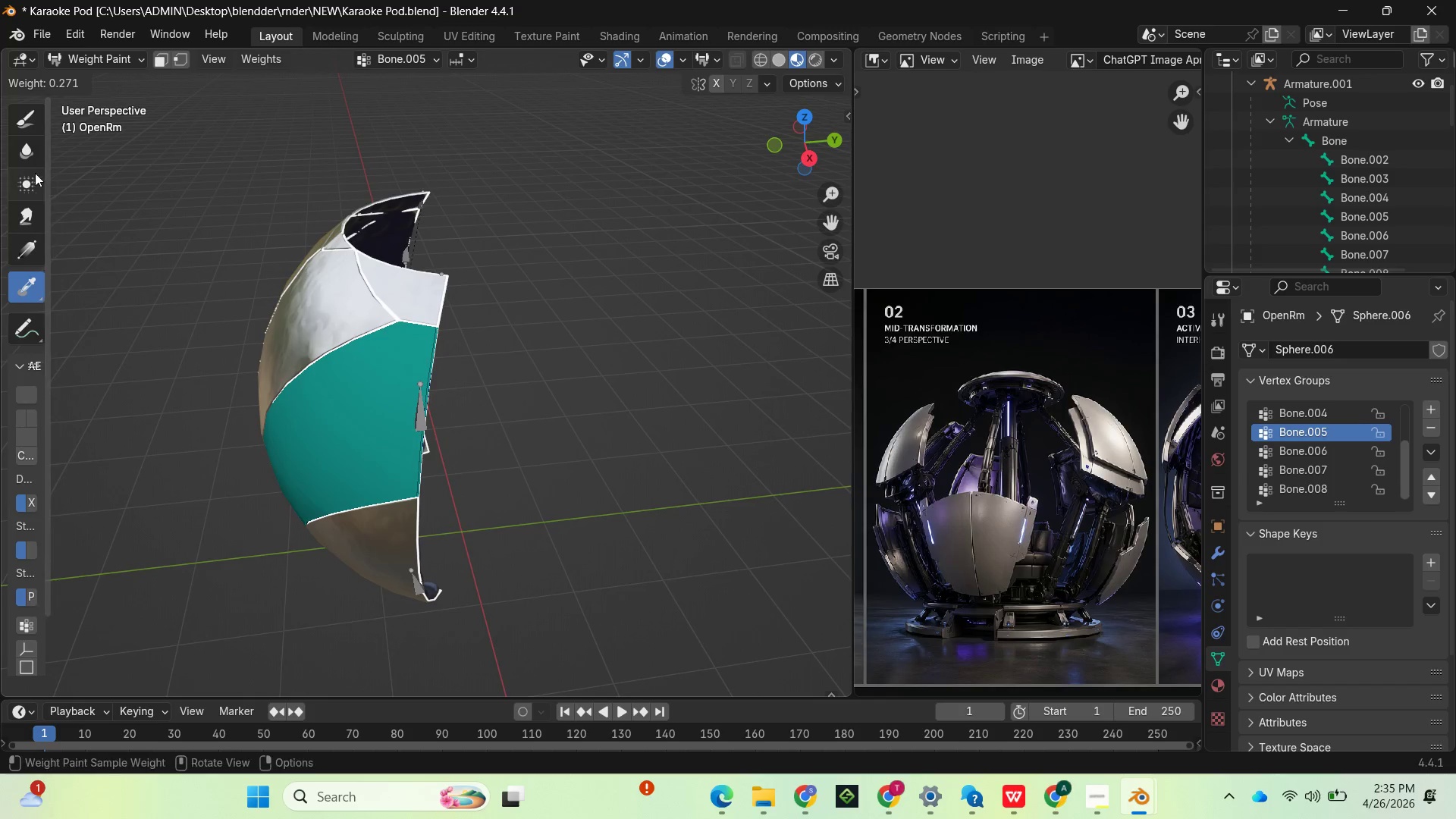 
left_click([36, 151])
 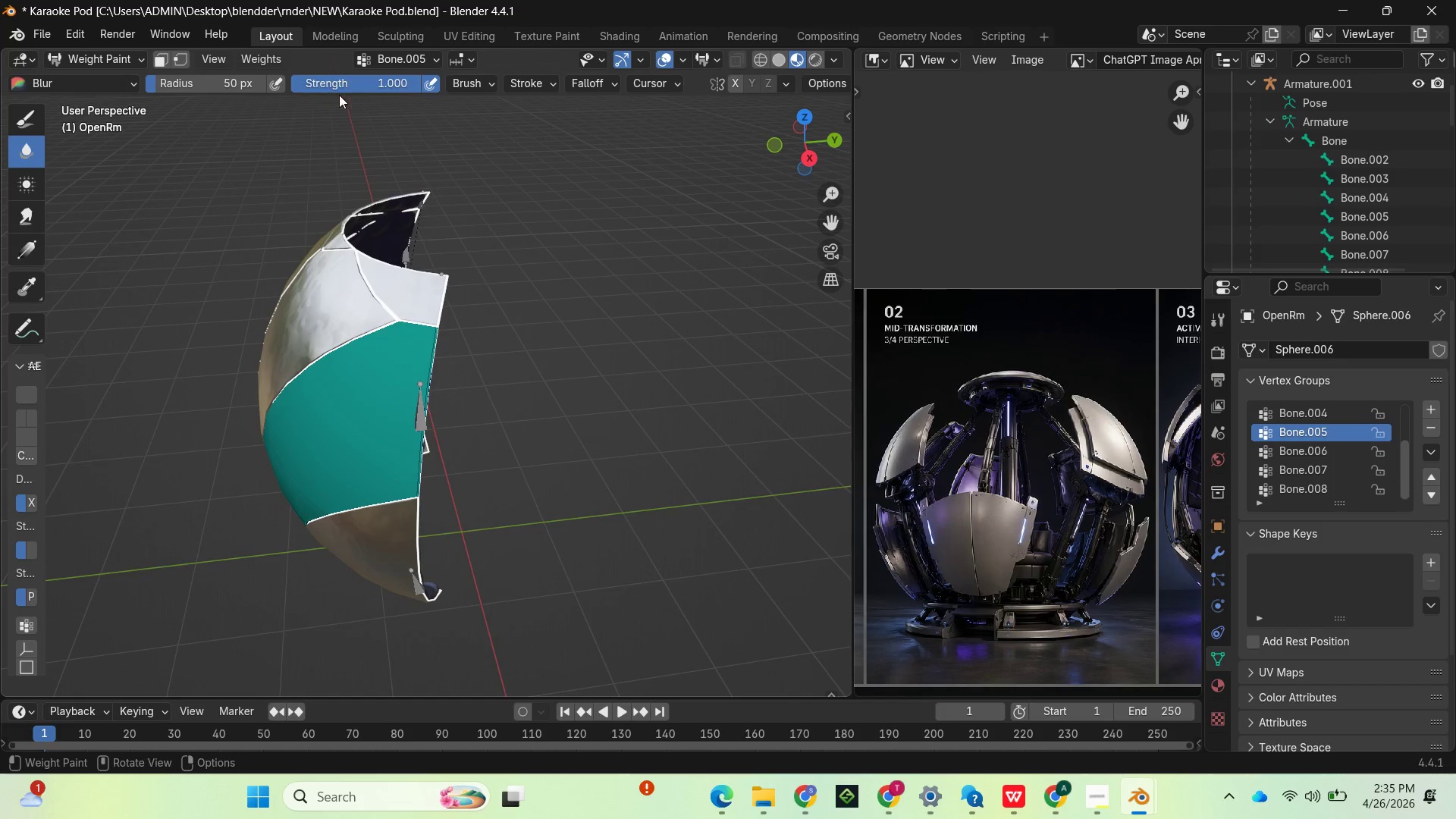 
left_click_drag(start_coordinate=[369, 80], to_coordinate=[306, 553])
 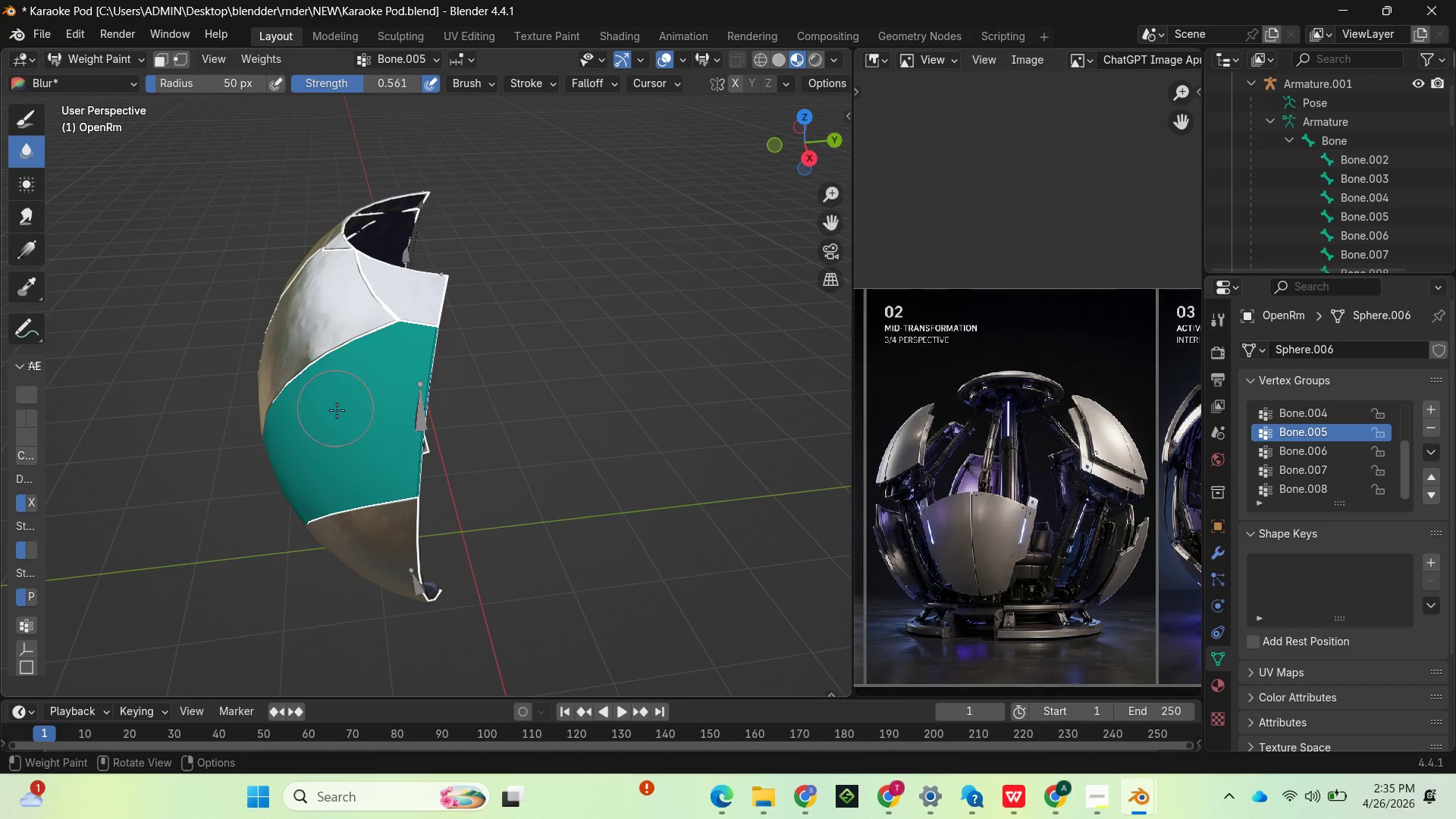 
left_click_drag(start_coordinate=[341, 412], to_coordinate=[361, 423])
 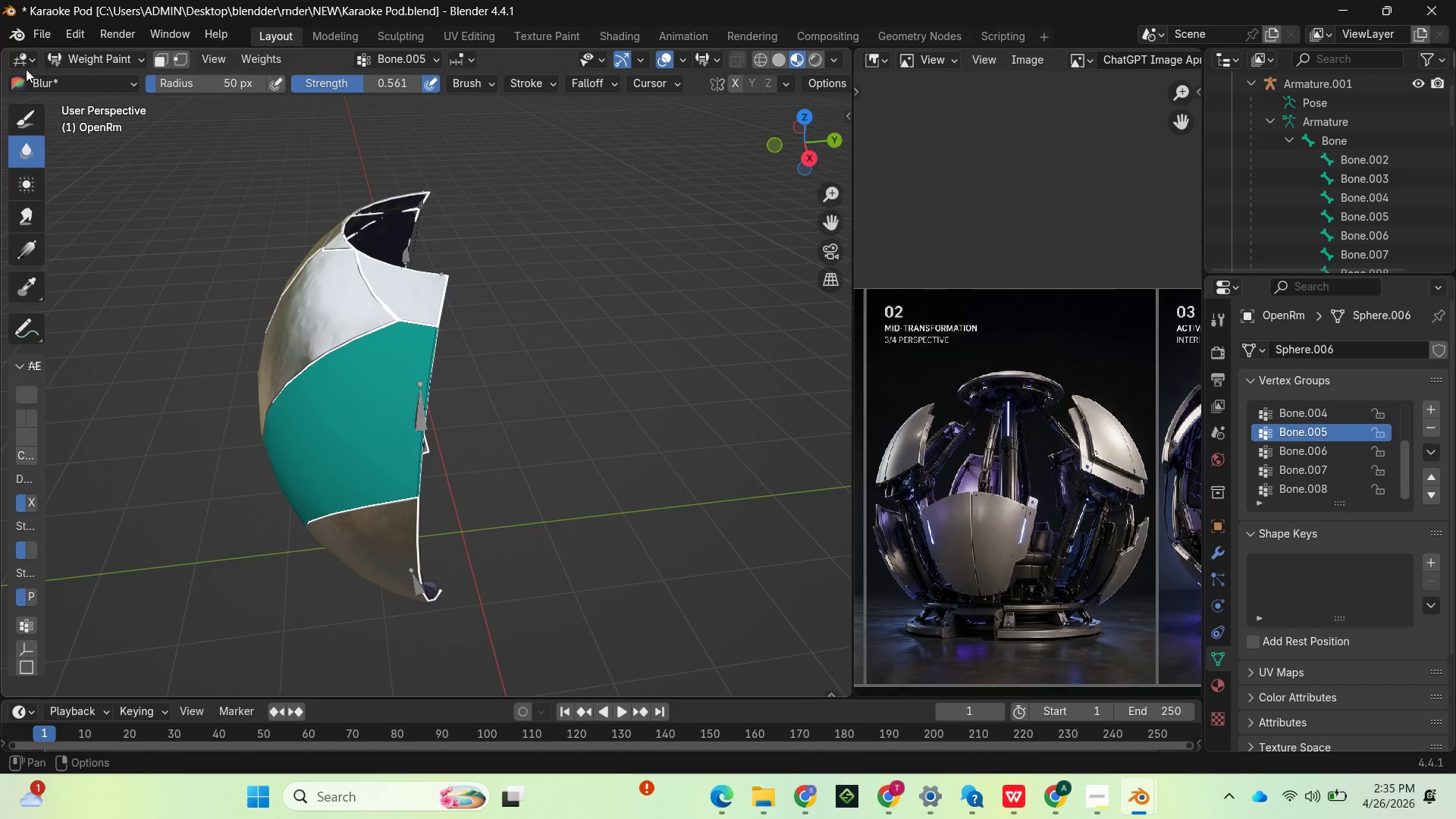 
left_click([33, 79])
 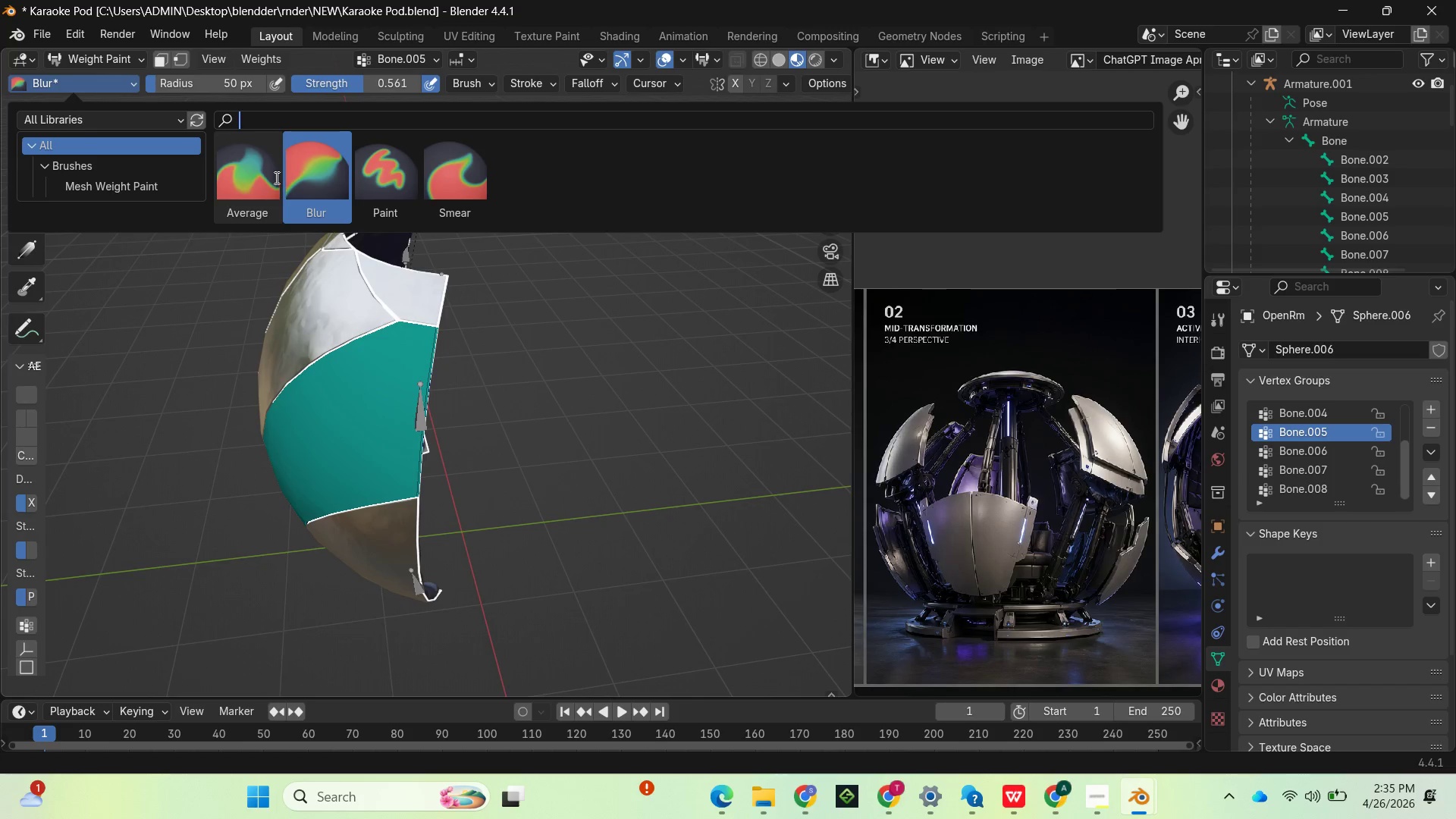 
wait(10.73)
 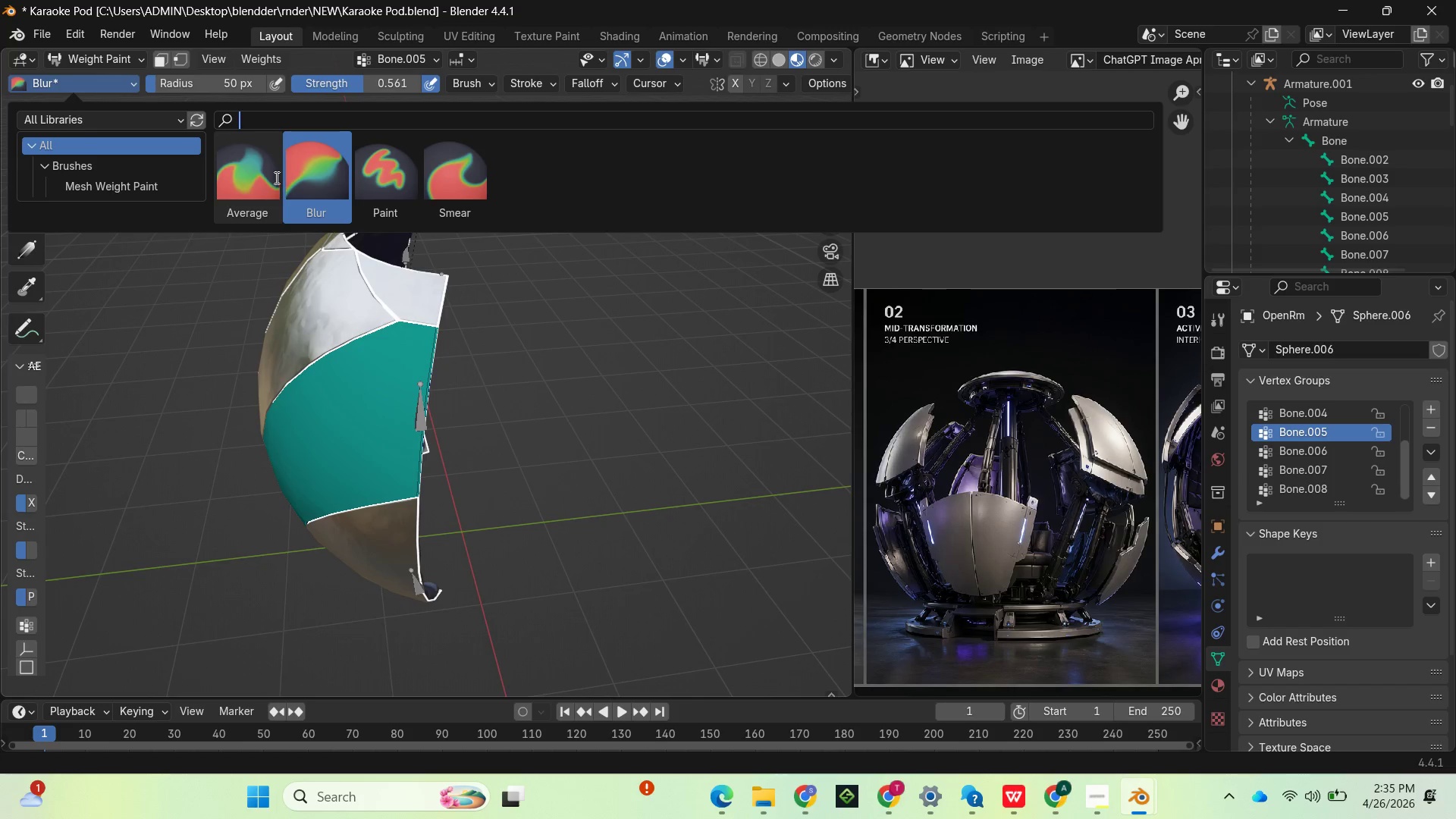 
left_click_drag(start_coordinate=[408, 381], to_coordinate=[350, 434])
 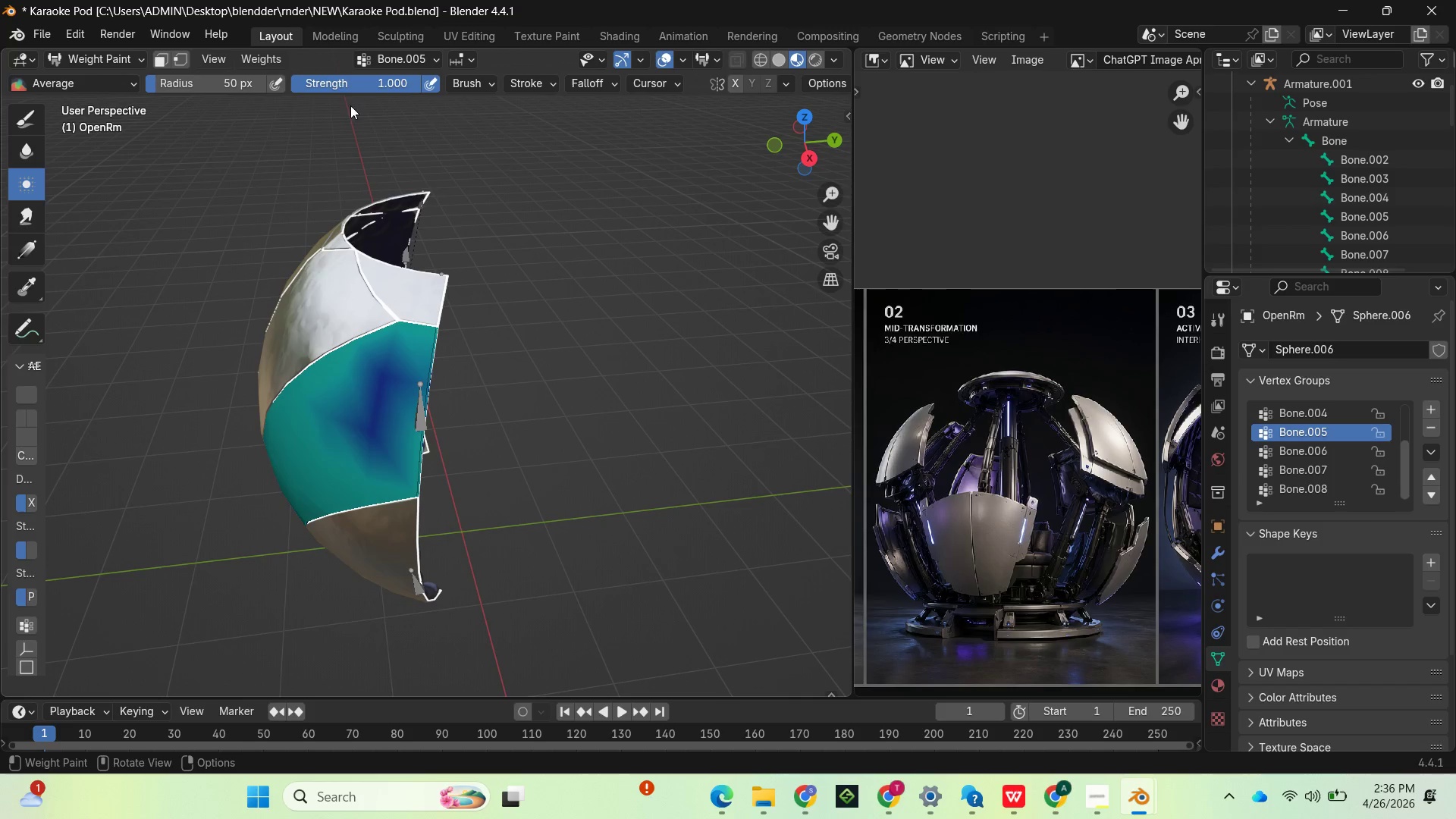 
left_click_drag(start_coordinate=[390, 411], to_coordinate=[359, 476])
 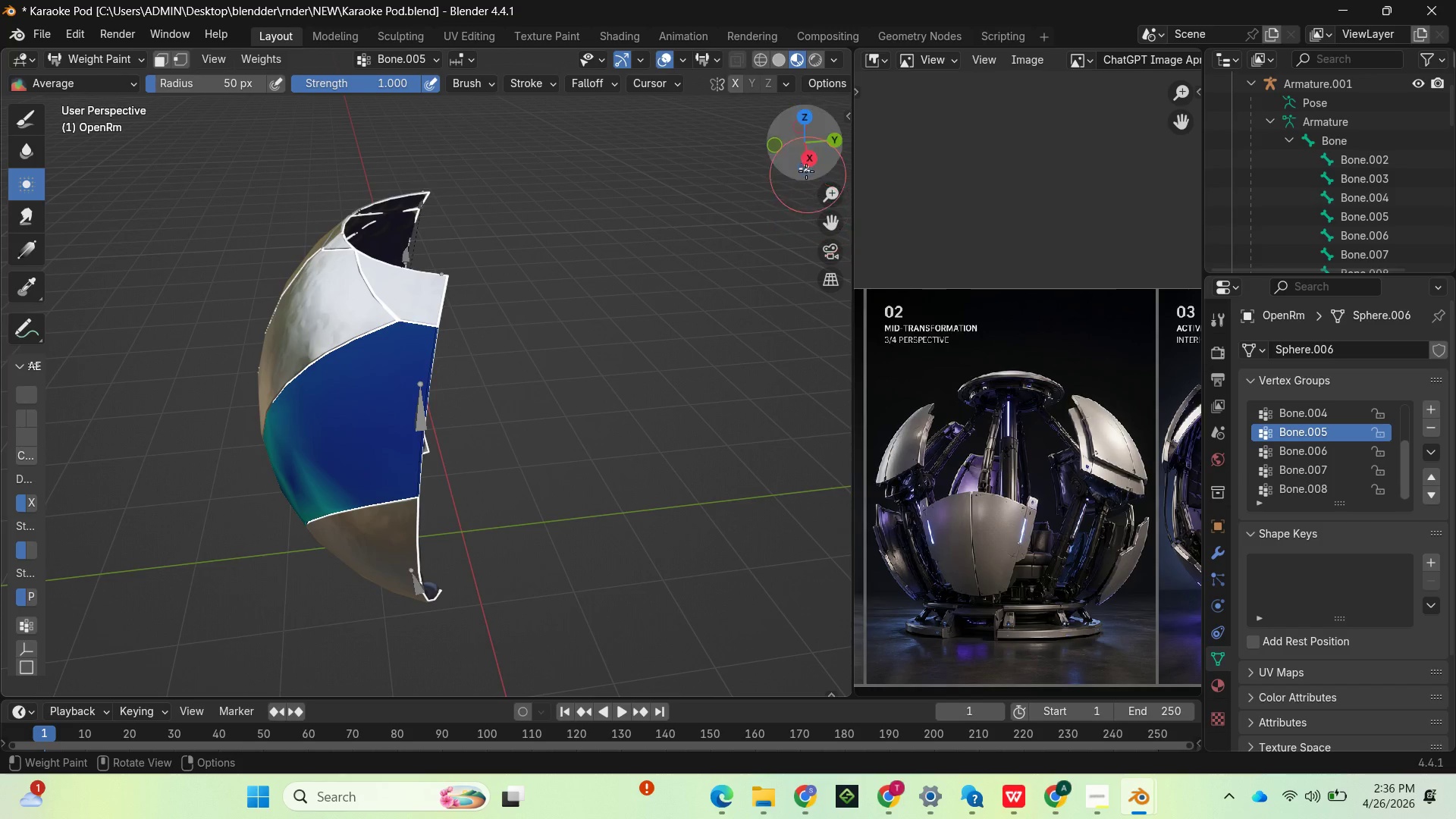 
left_click_drag(start_coordinate=[797, 153], to_coordinate=[120, 672])
 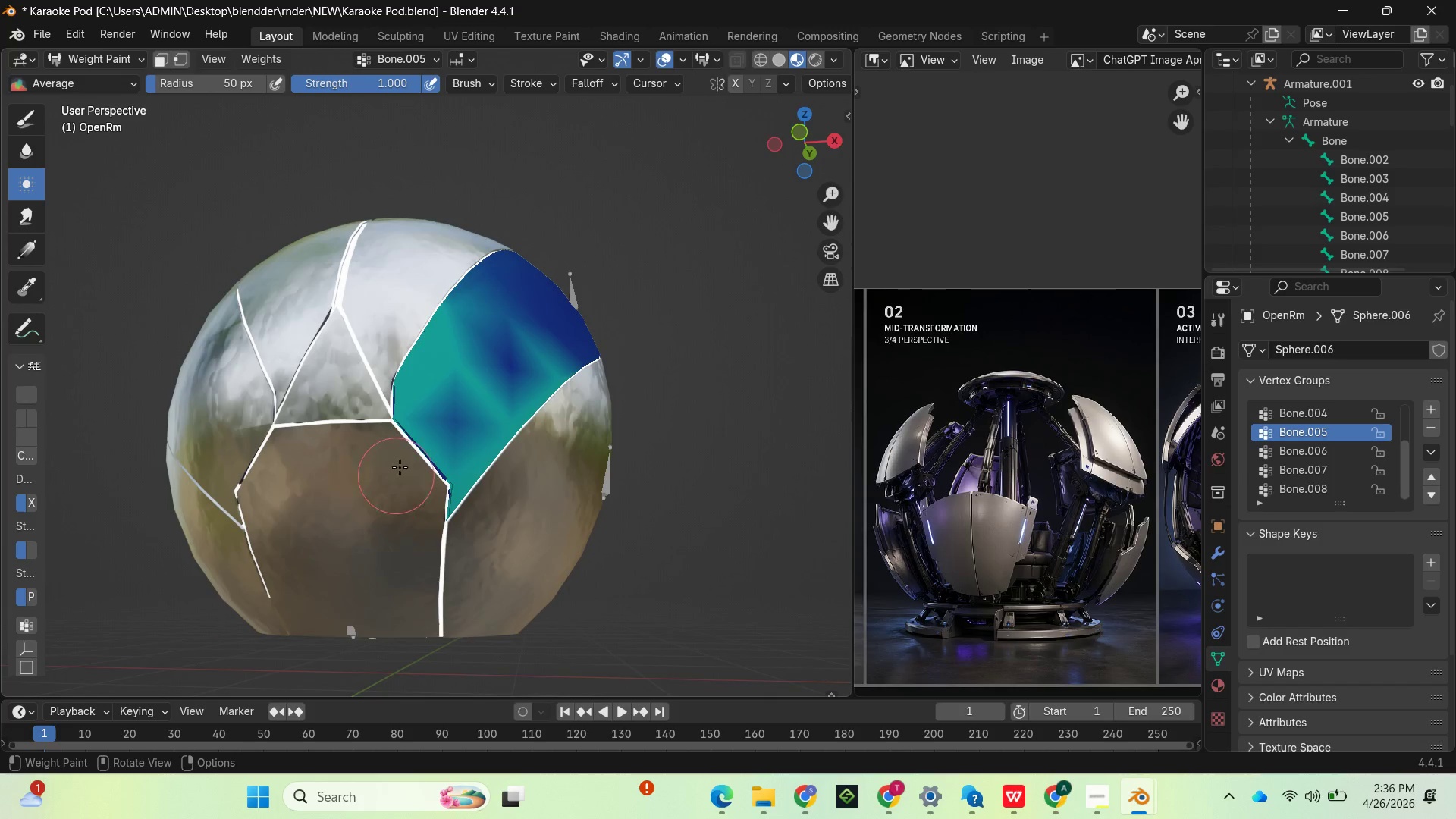 
left_click_drag(start_coordinate=[480, 359], to_coordinate=[426, 431])
 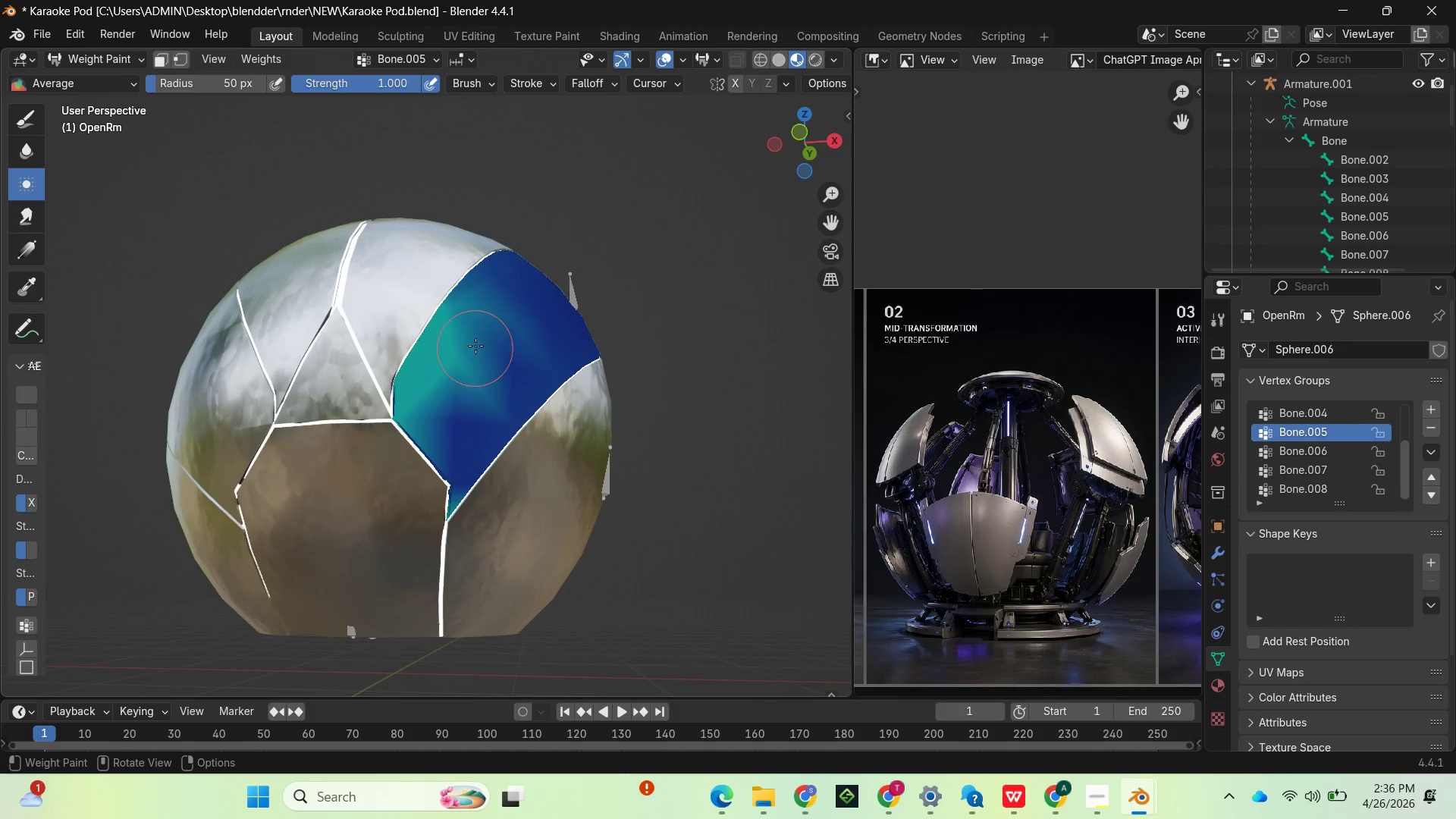 
left_click_drag(start_coordinate=[475, 346], to_coordinate=[393, 427])
 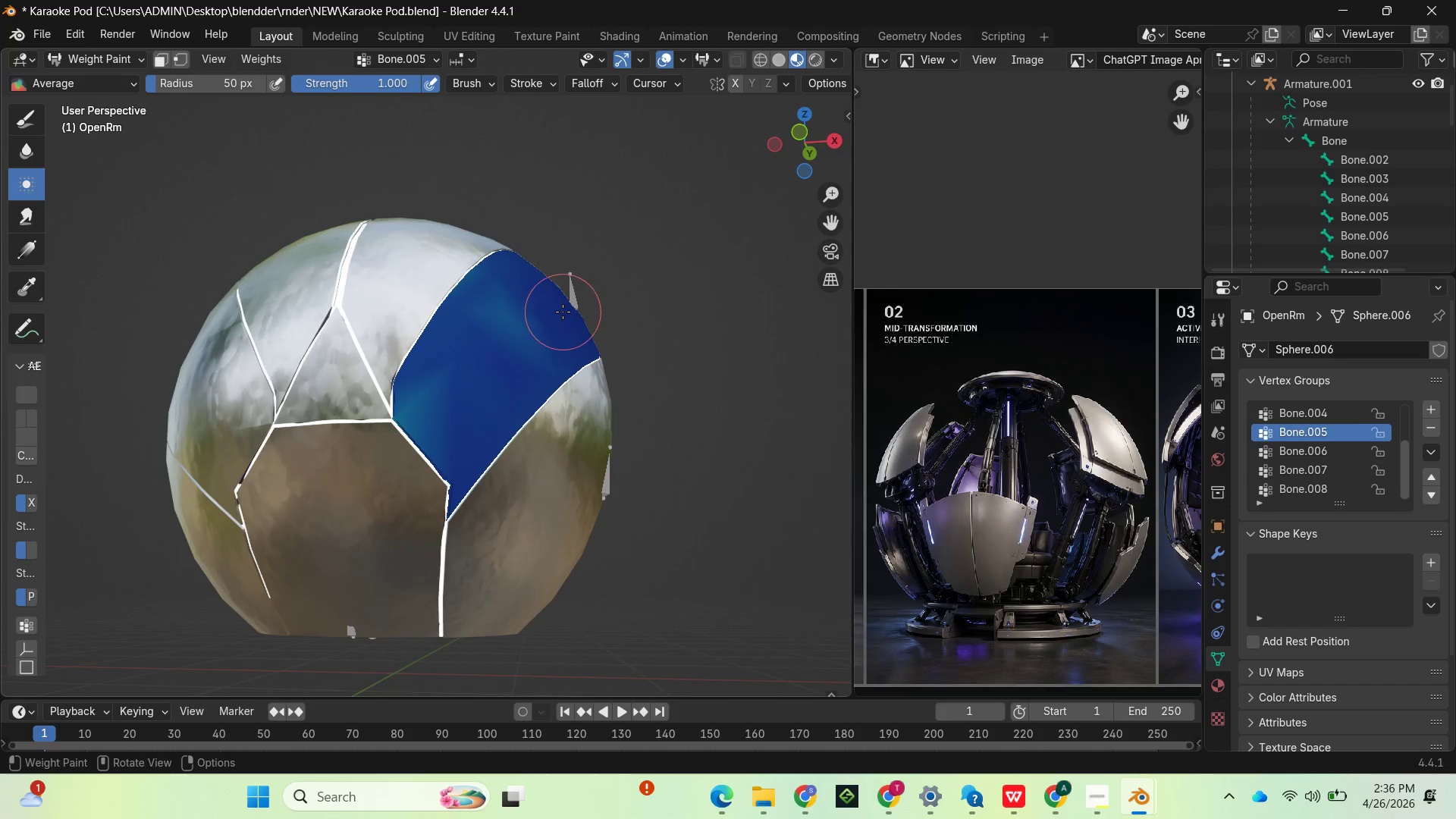 
left_click_drag(start_coordinate=[562, 312], to_coordinate=[527, 357])
 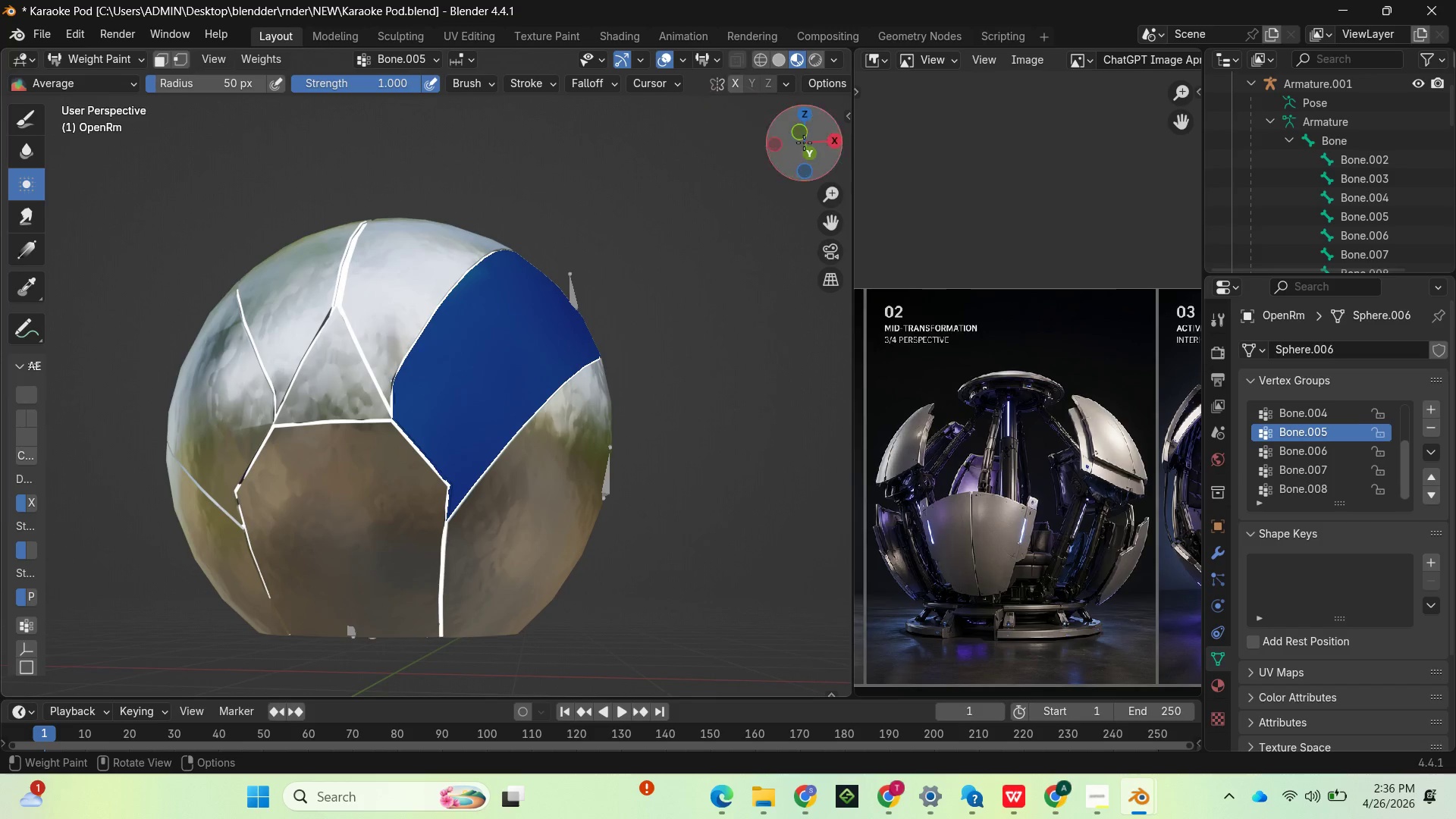 
left_click_drag(start_coordinate=[808, 143], to_coordinate=[373, 249])
 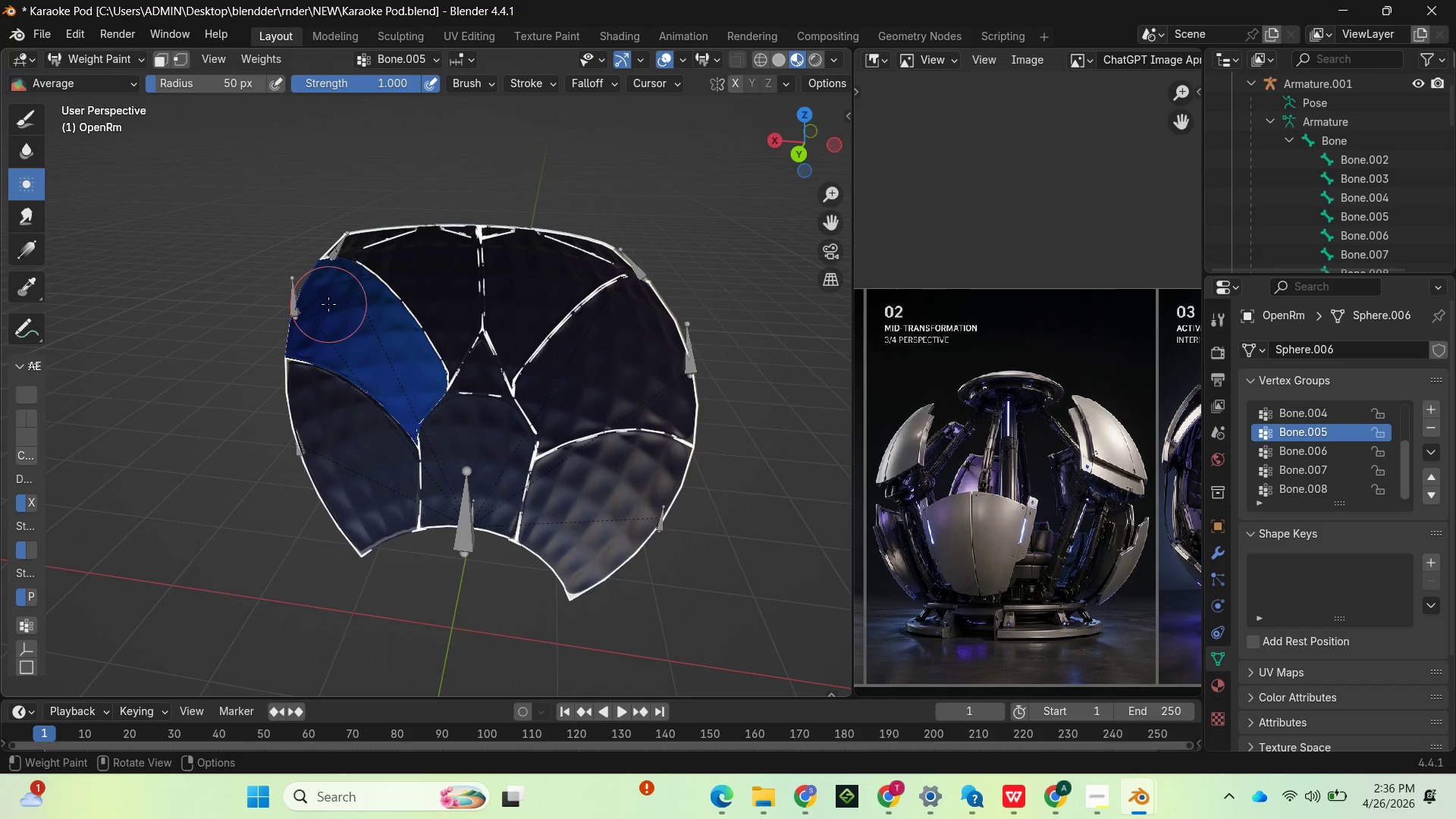 
left_click_drag(start_coordinate=[335, 292], to_coordinate=[415, 329])
 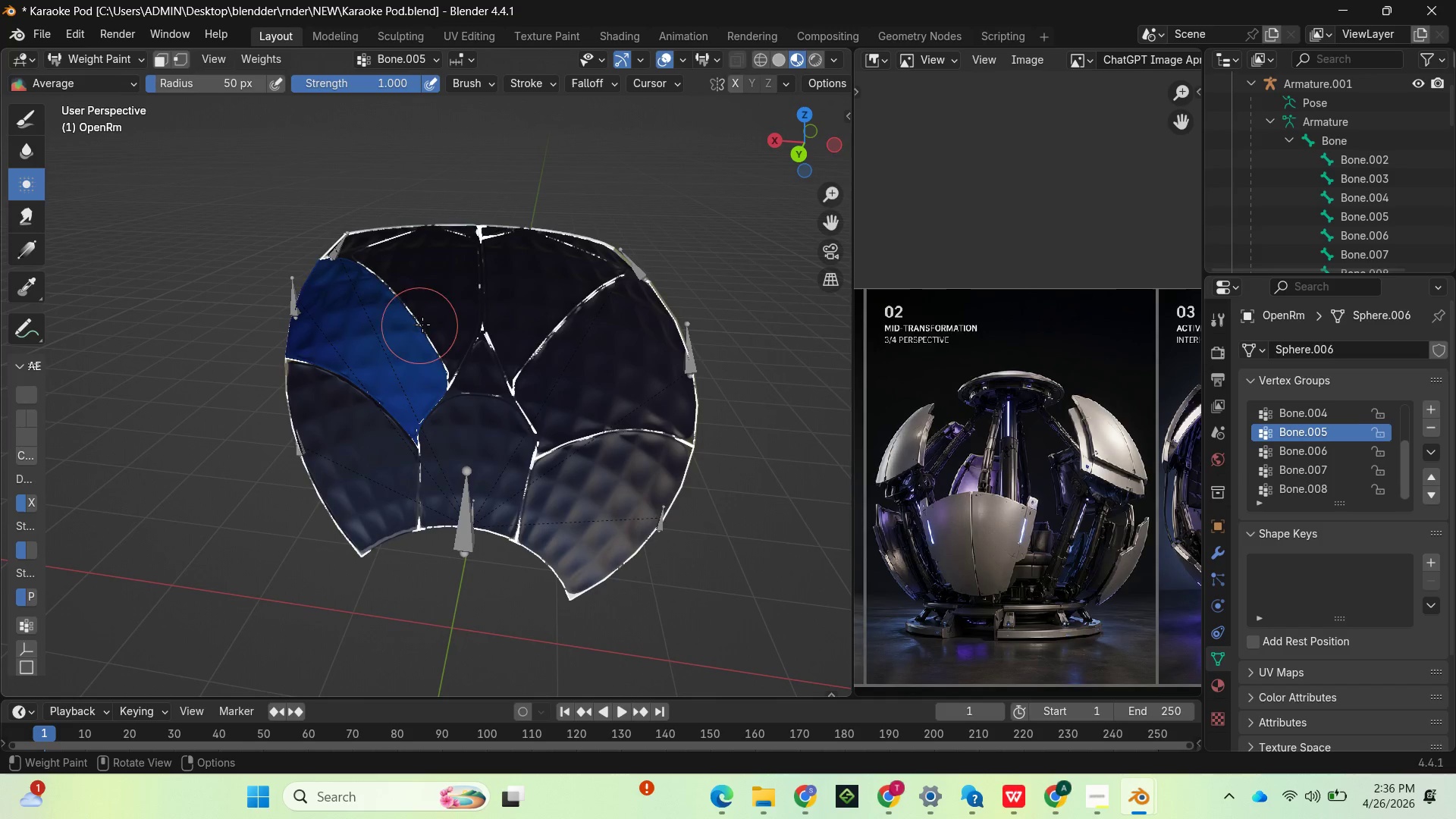 
left_click_drag(start_coordinate=[425, 325], to_coordinate=[532, 464])
 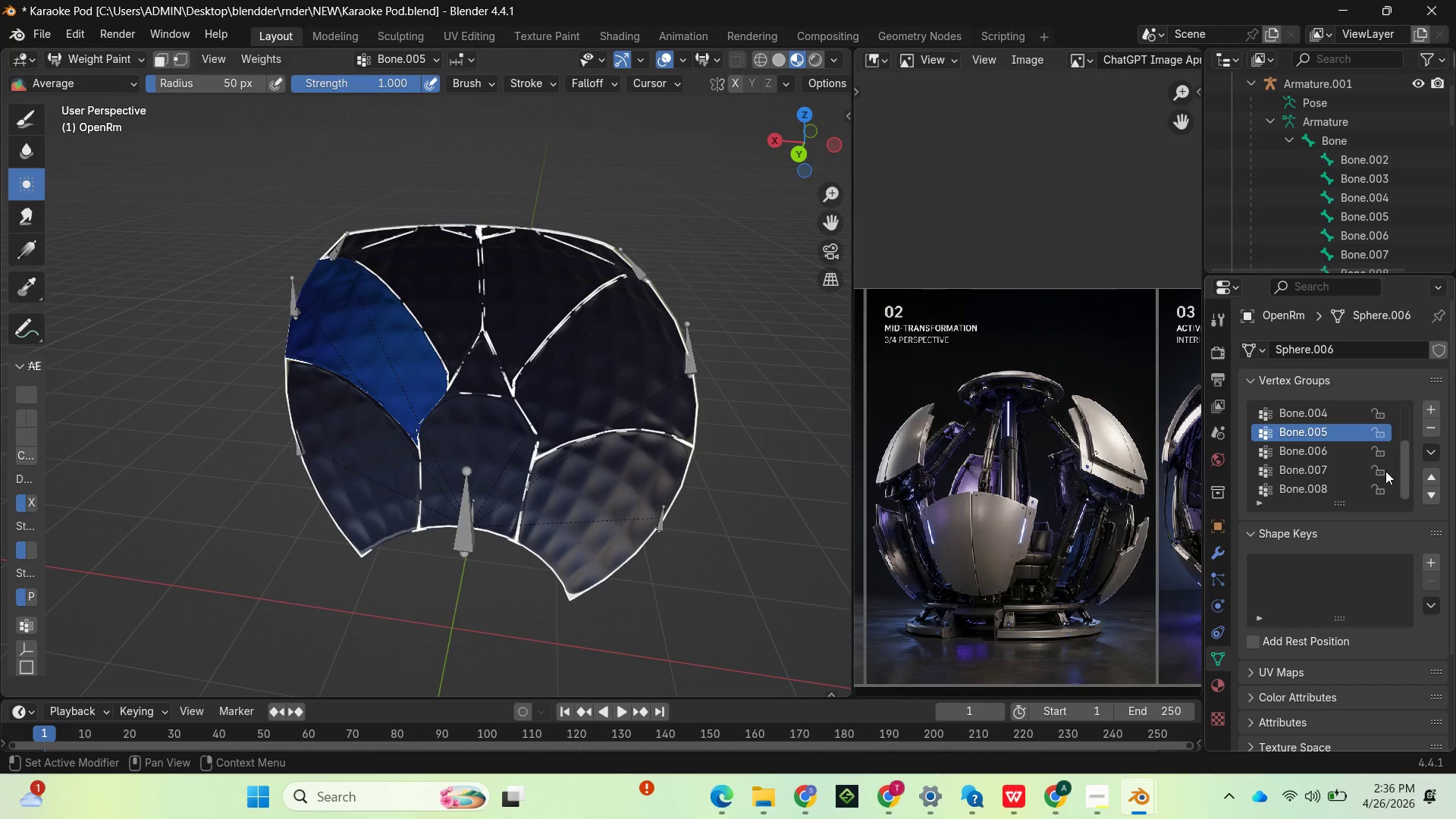 
left_click([1320, 450])
 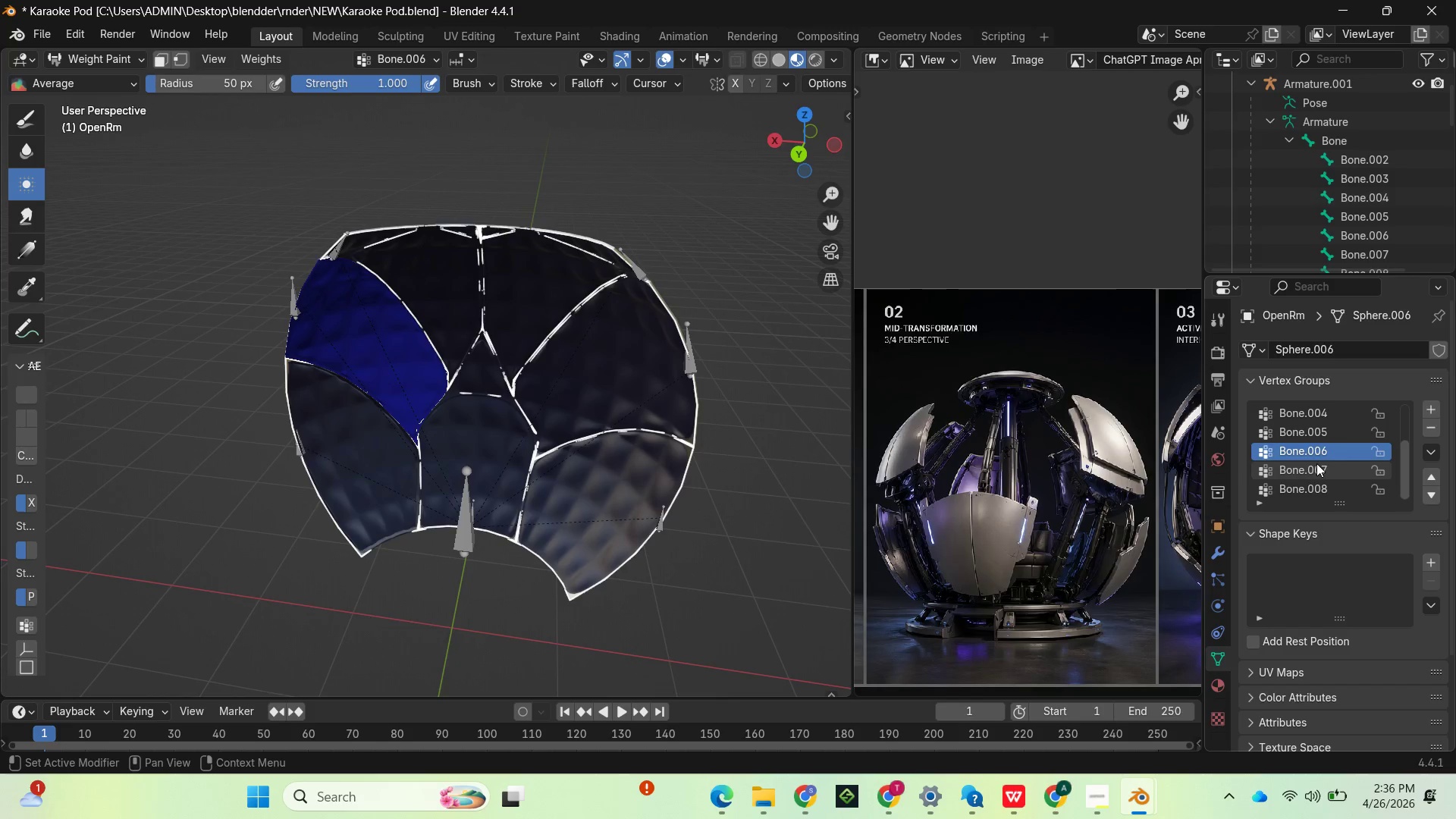 
left_click([1316, 464])
 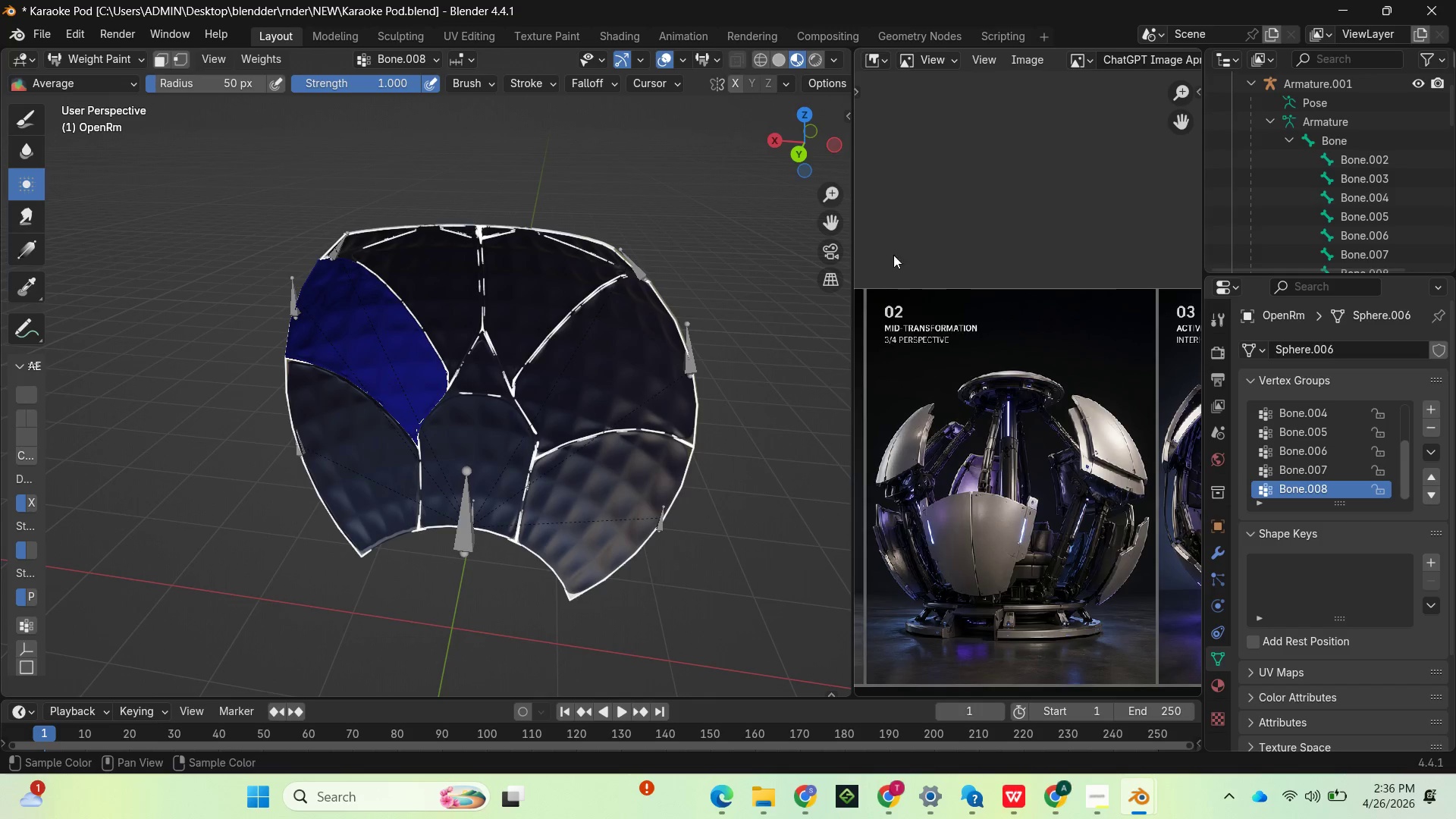 
left_click_drag(start_coordinate=[802, 157], to_coordinate=[240, 174])
 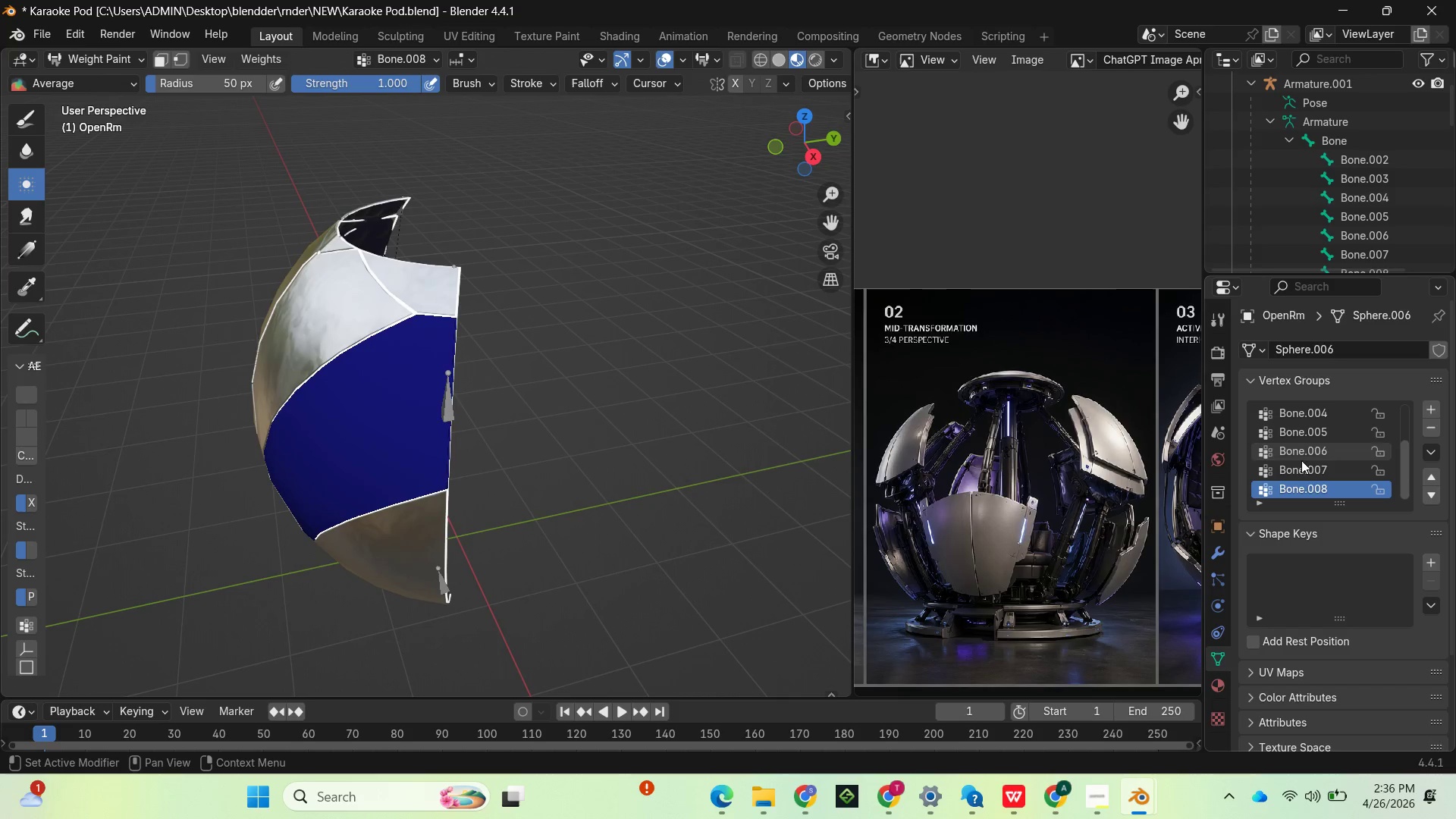 
left_click([1301, 469])
 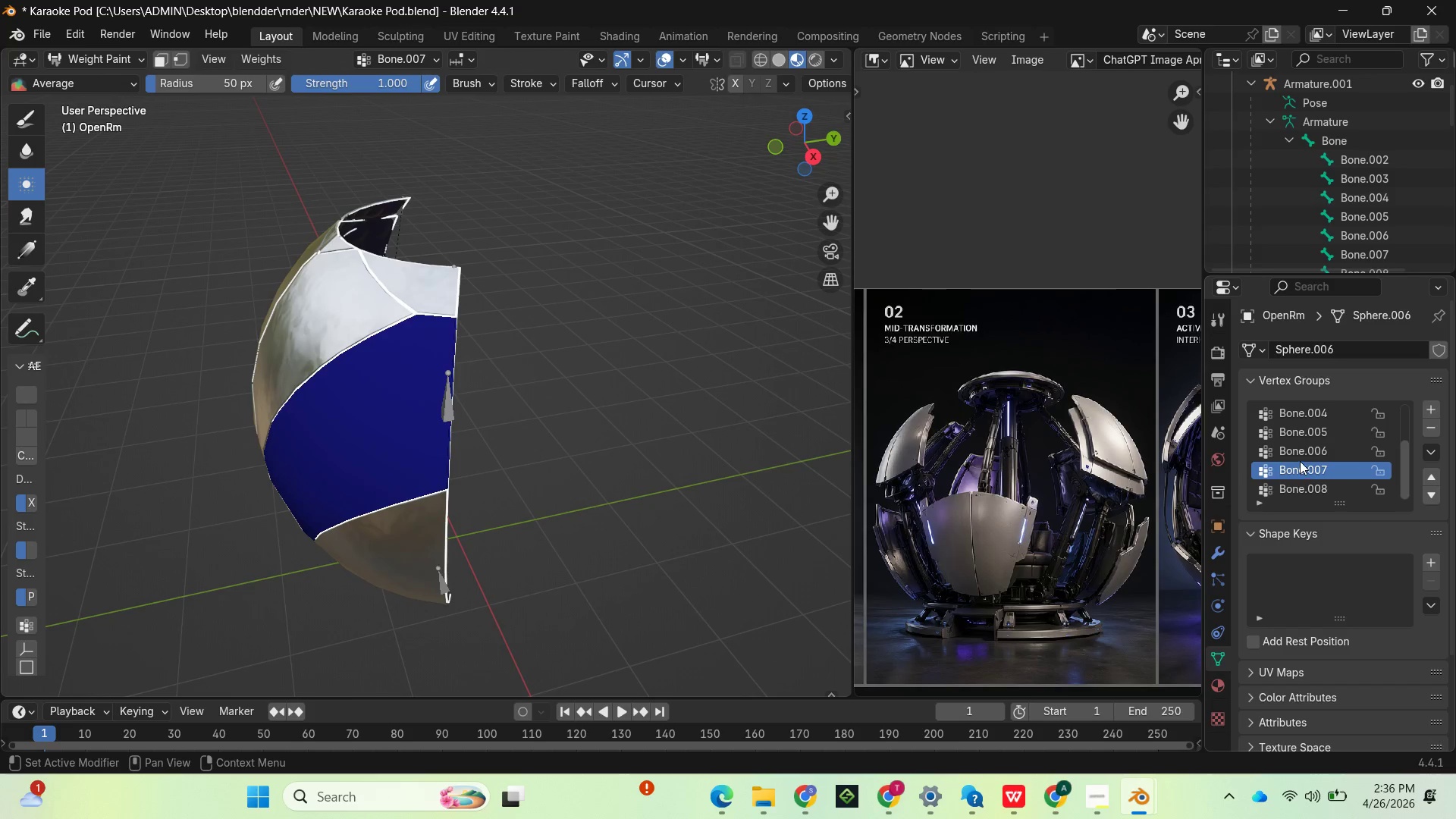 
left_click([1300, 457])
 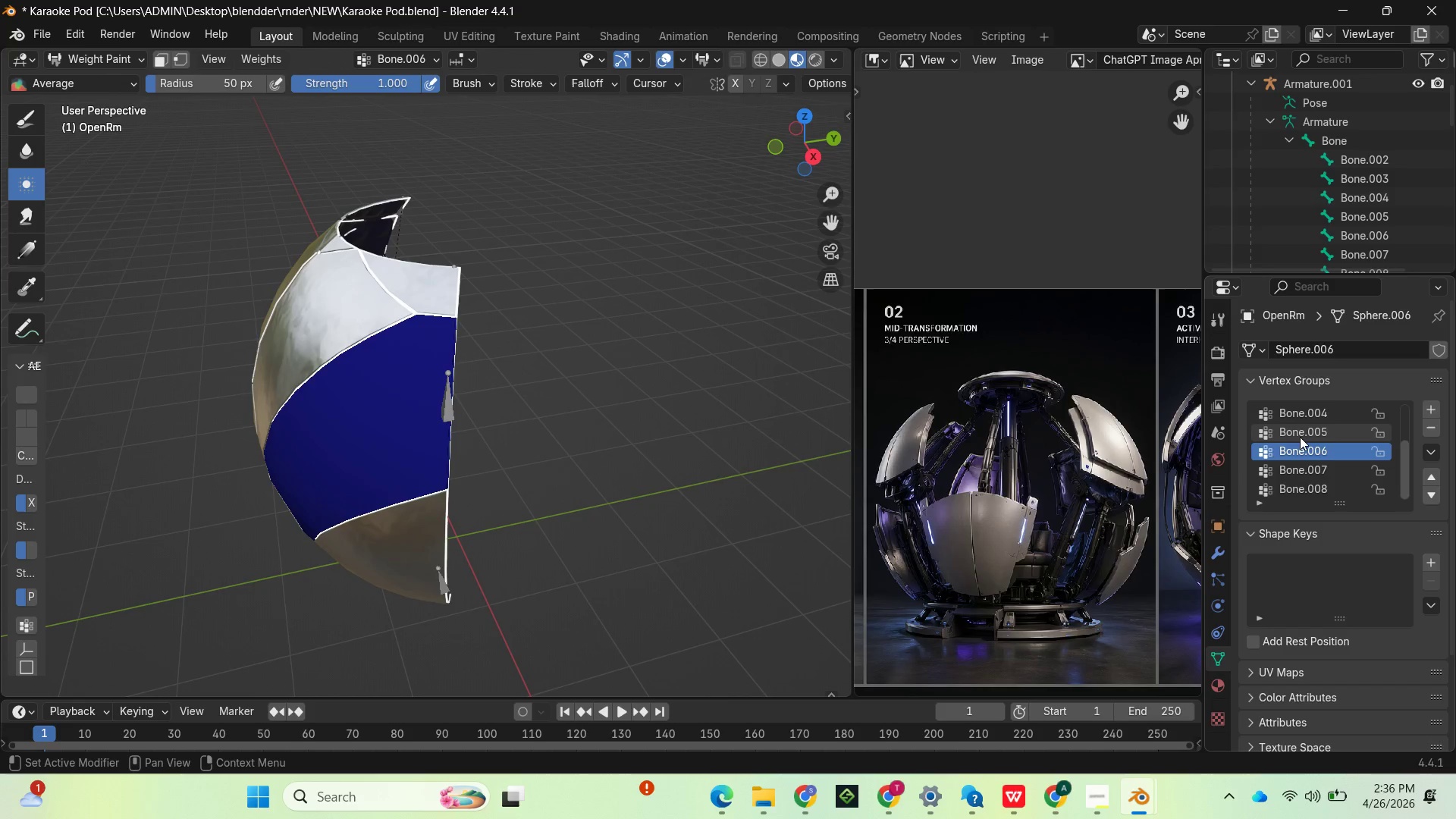 
left_click([1300, 435])
 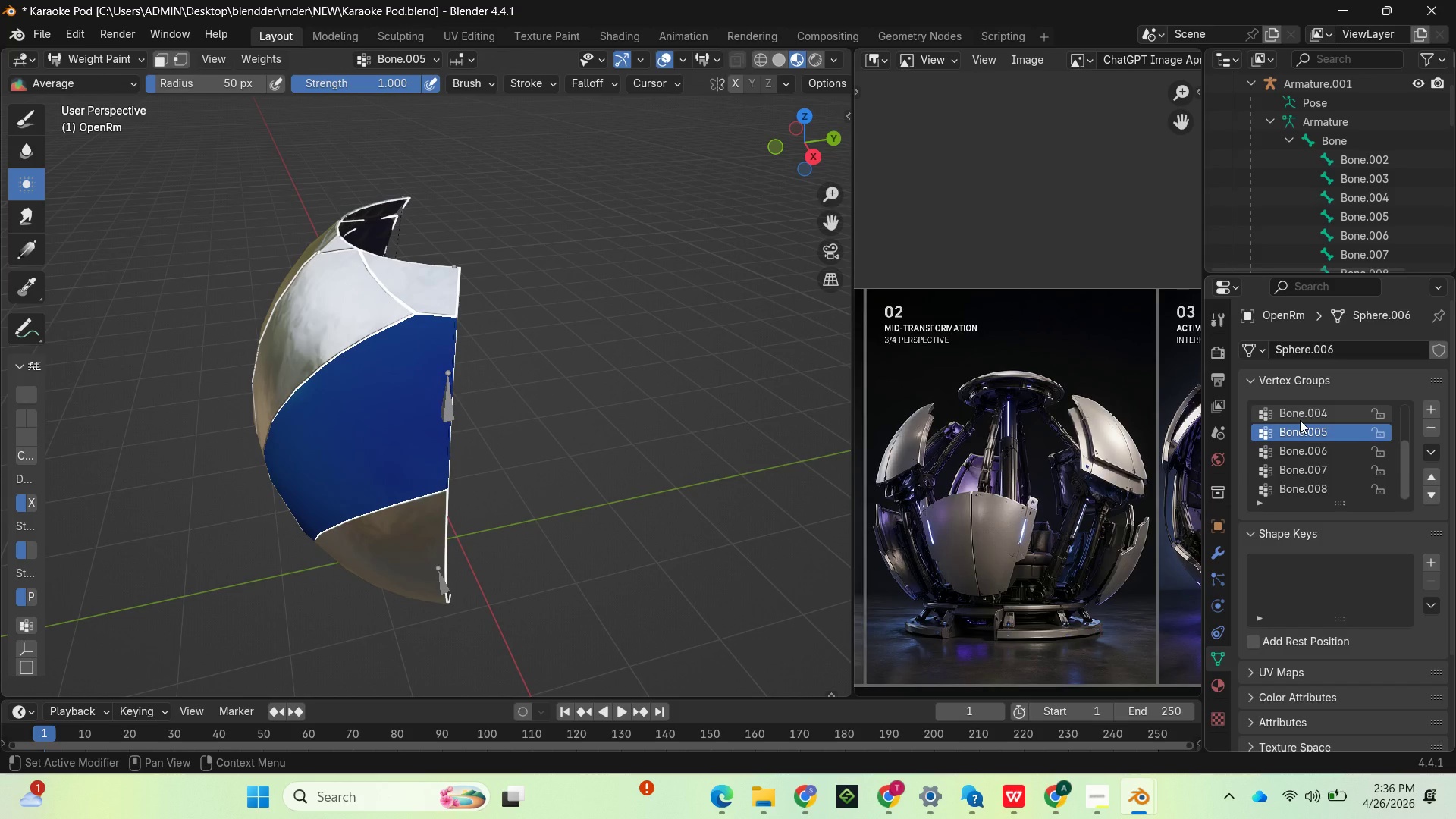 
scroll: coordinate [1300, 420], scroll_direction: up, amount: 2.0
 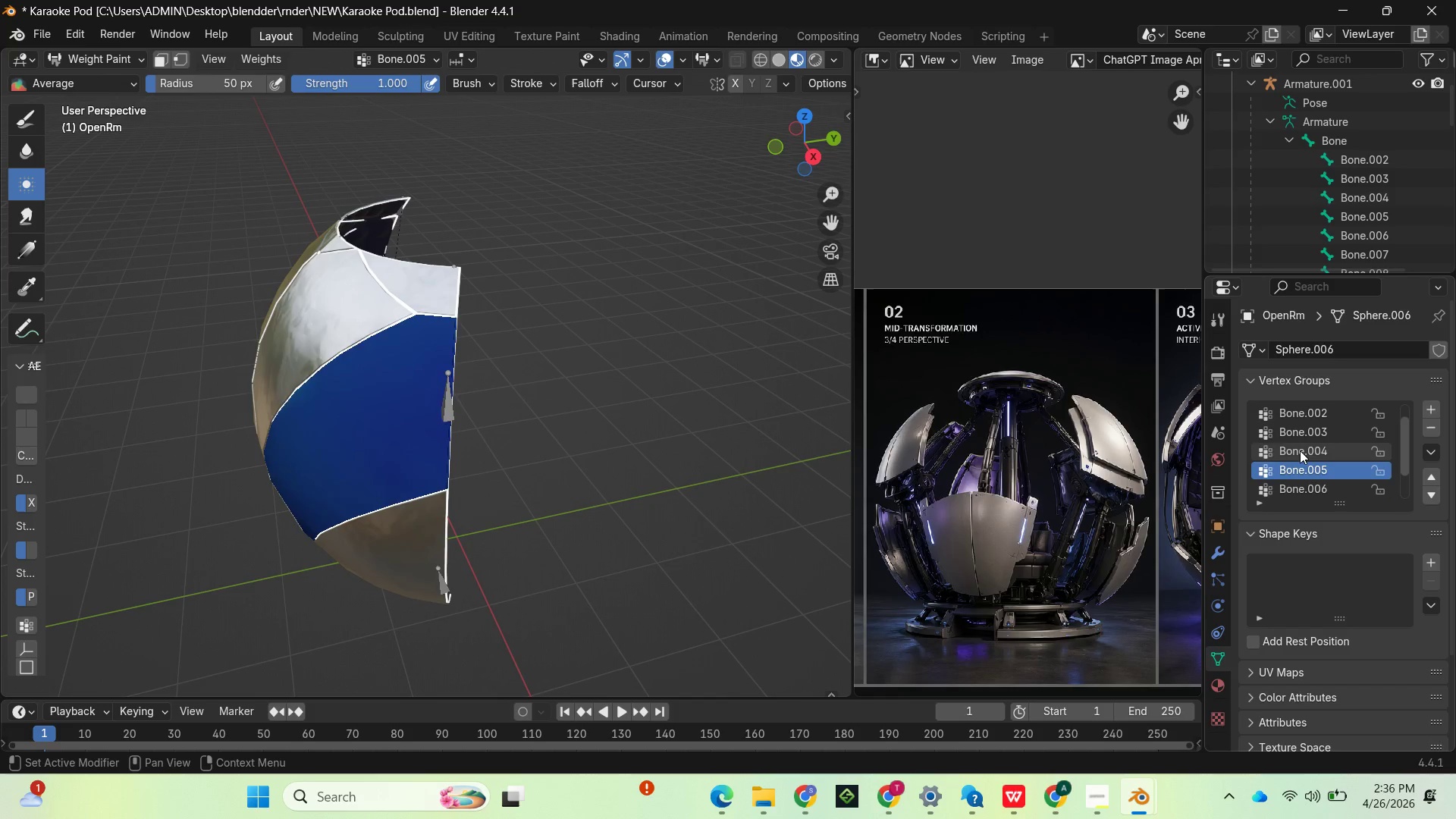 
left_click([1300, 450])
 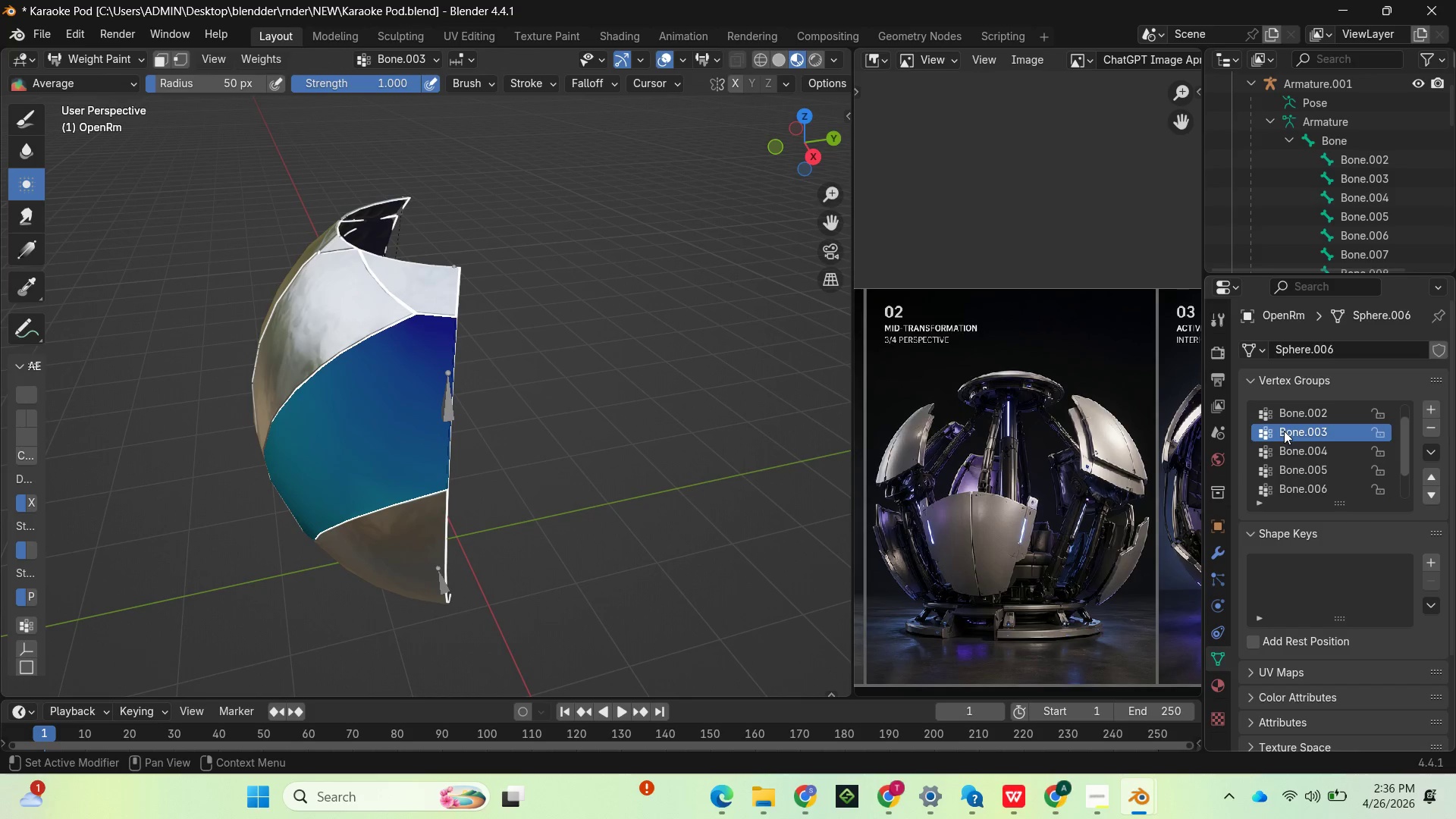 
left_click_drag(start_coordinate=[440, 406], to_coordinate=[408, 416])
 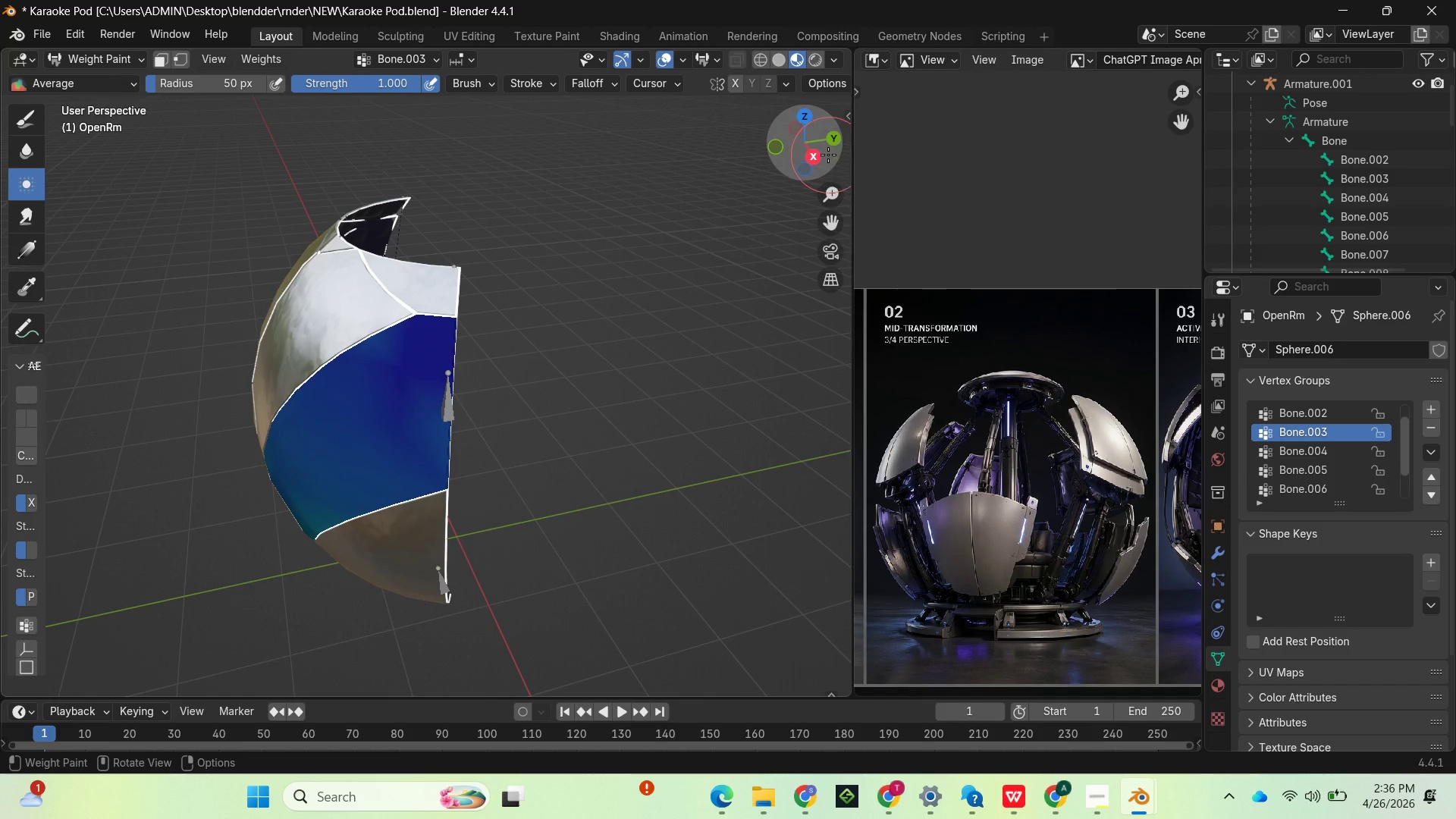 
left_click_drag(start_coordinate=[823, 150], to_coordinate=[52, 64])
 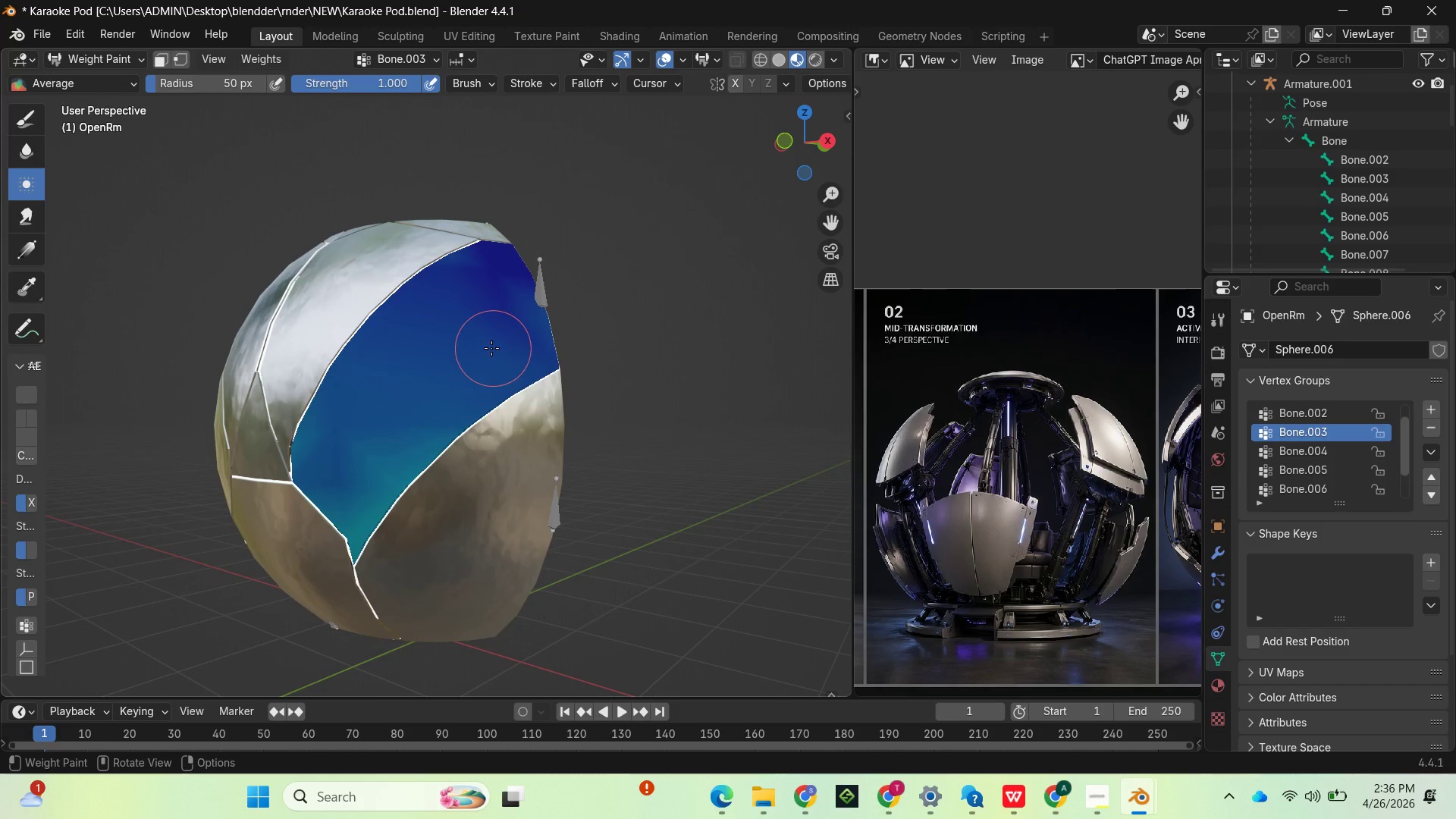 
left_click_drag(start_coordinate=[490, 350], to_coordinate=[330, 467])
 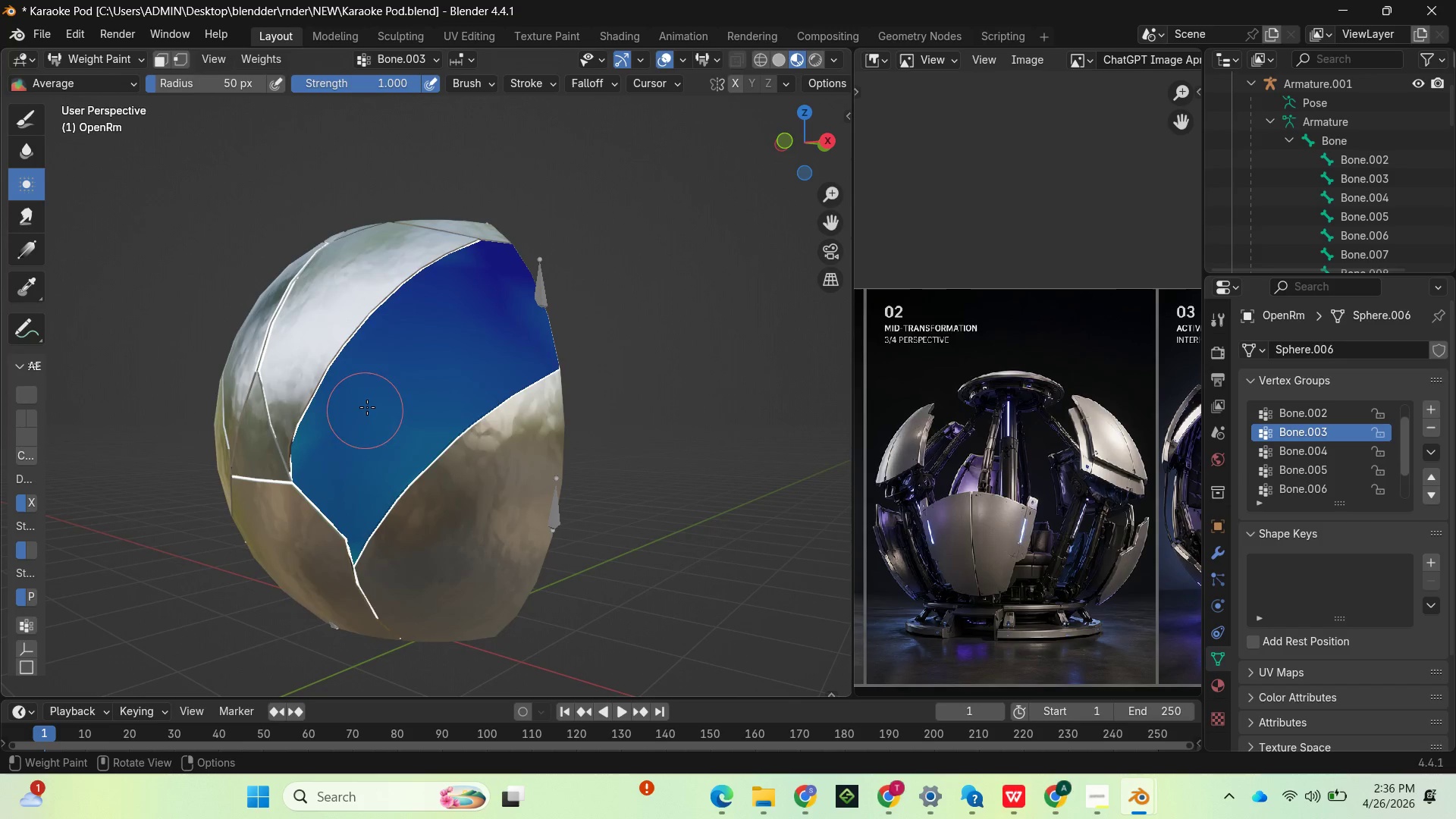 
left_click_drag(start_coordinate=[369, 405], to_coordinate=[425, 436])
 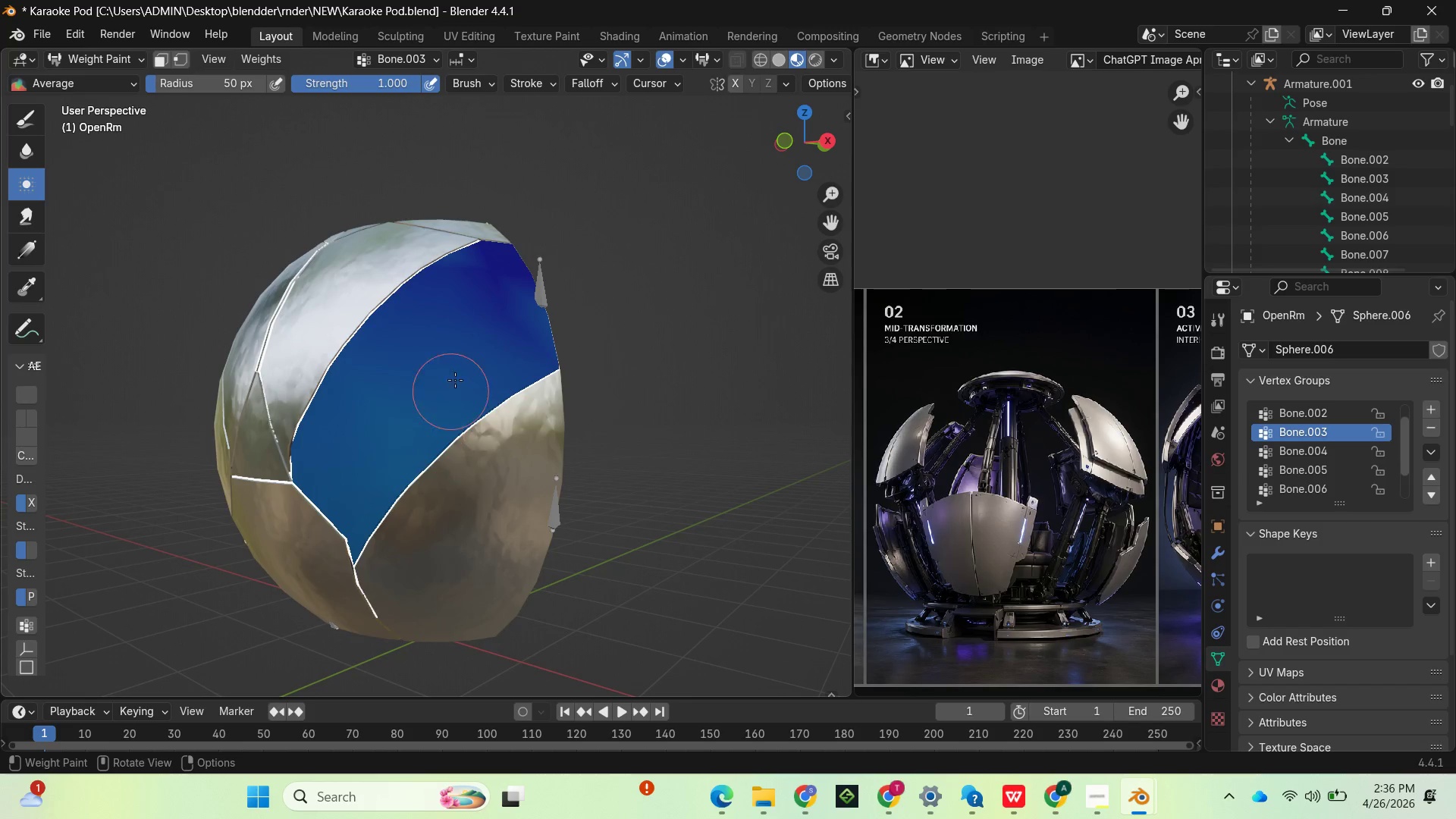 
left_click_drag(start_coordinate=[457, 372], to_coordinate=[363, 416])
 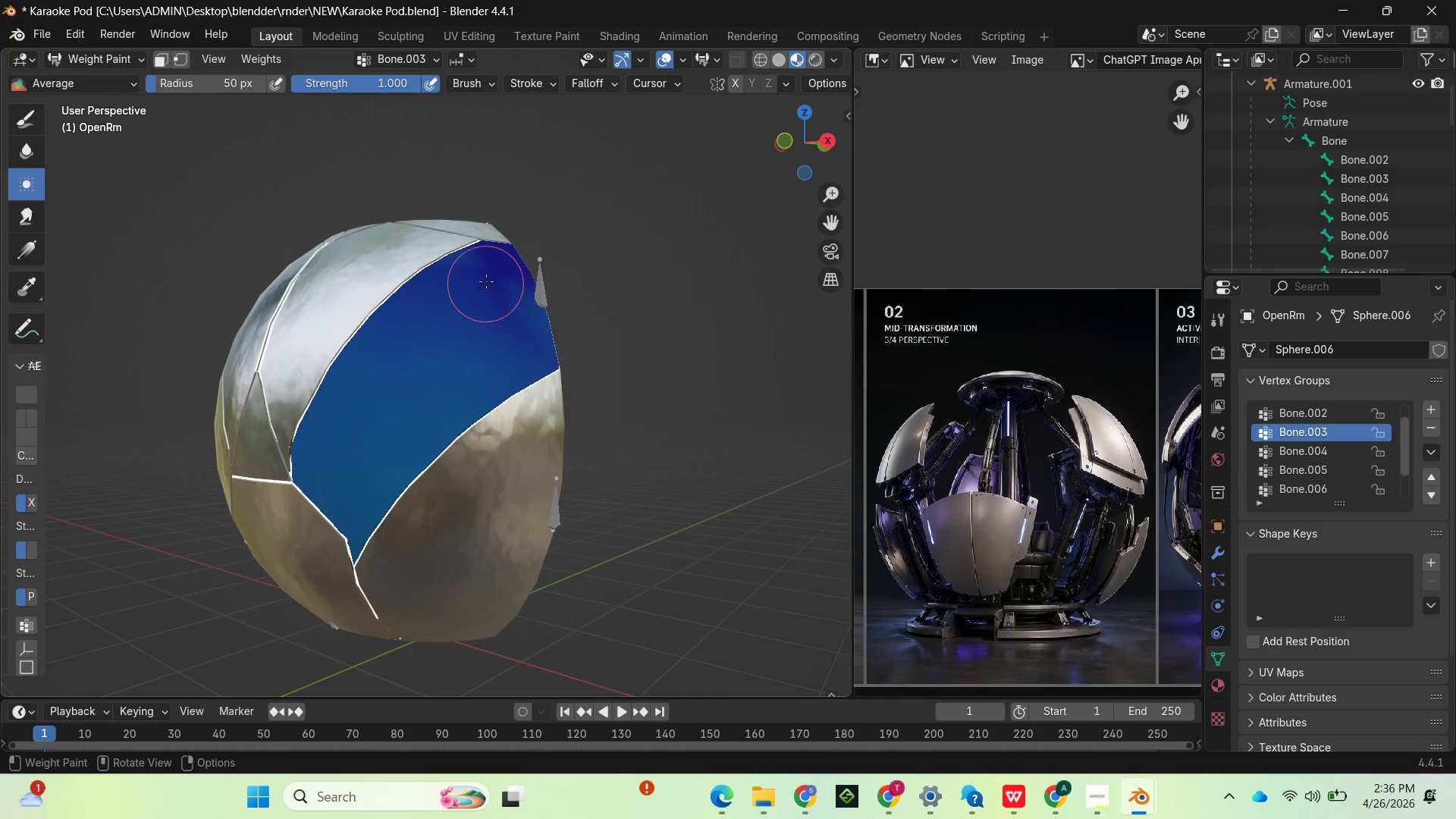 
left_click_drag(start_coordinate=[487, 279], to_coordinate=[265, 563])
 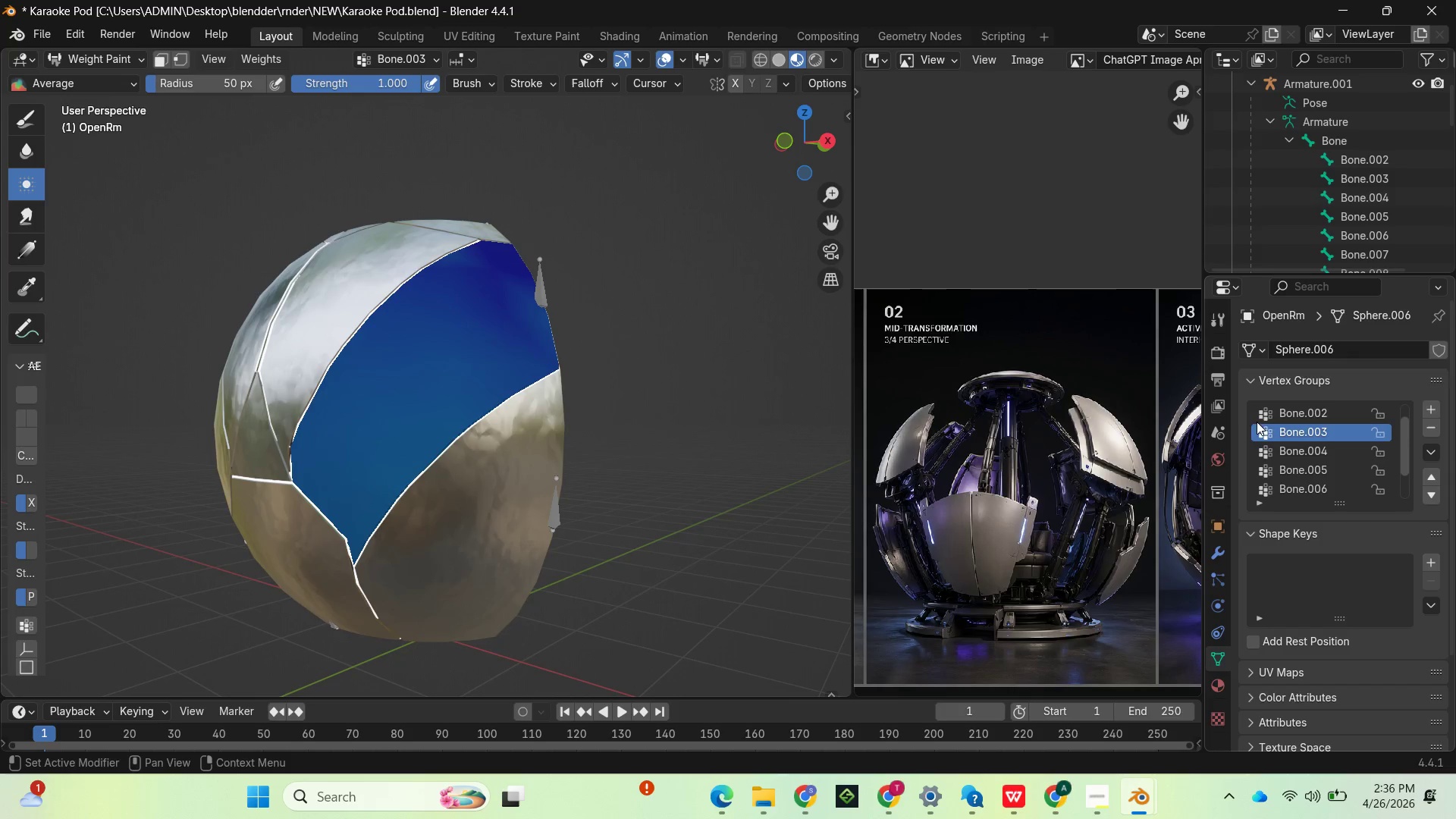 
left_click([1291, 411])
 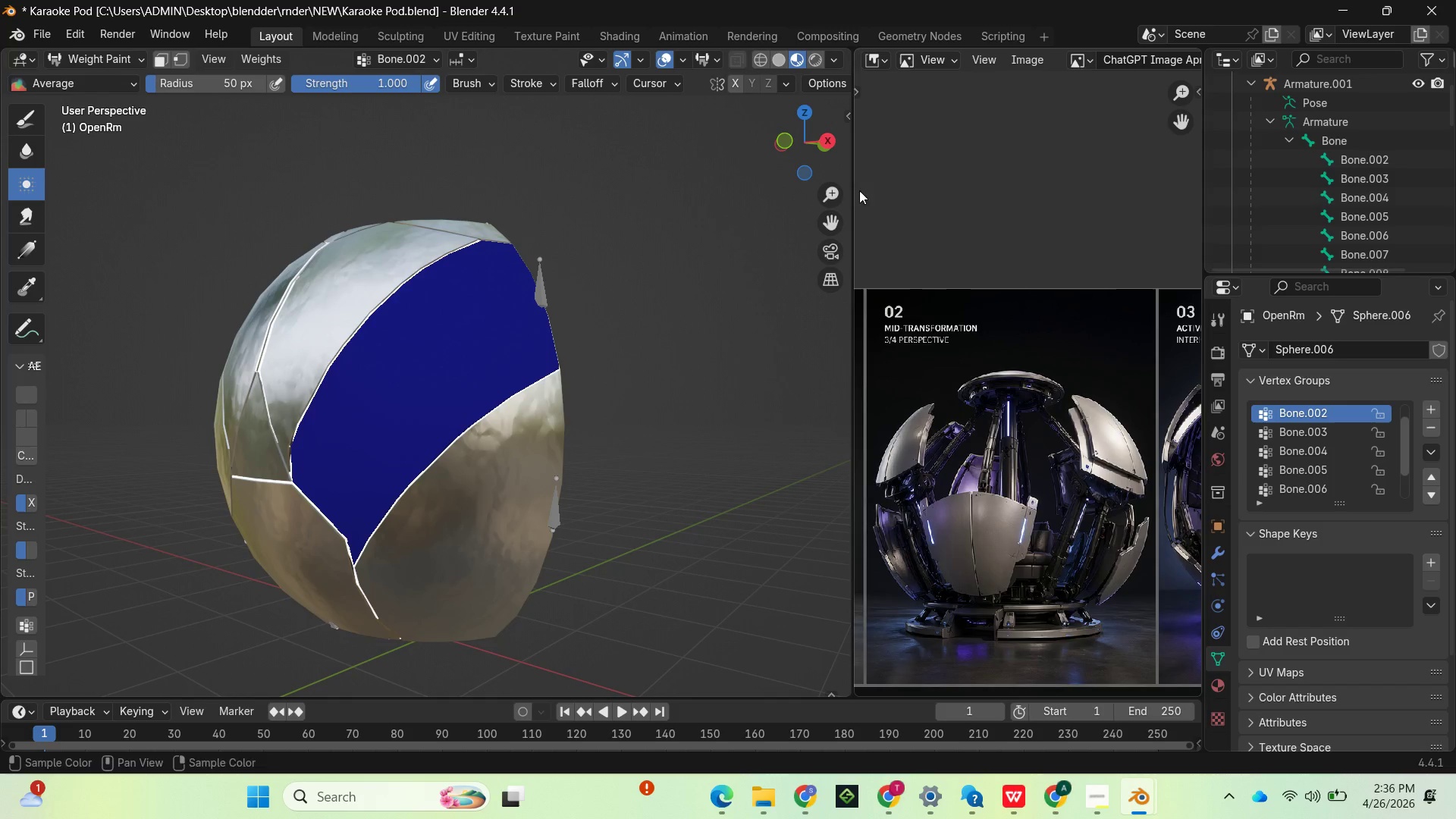 
left_click_drag(start_coordinate=[823, 153], to_coordinate=[575, 167])
 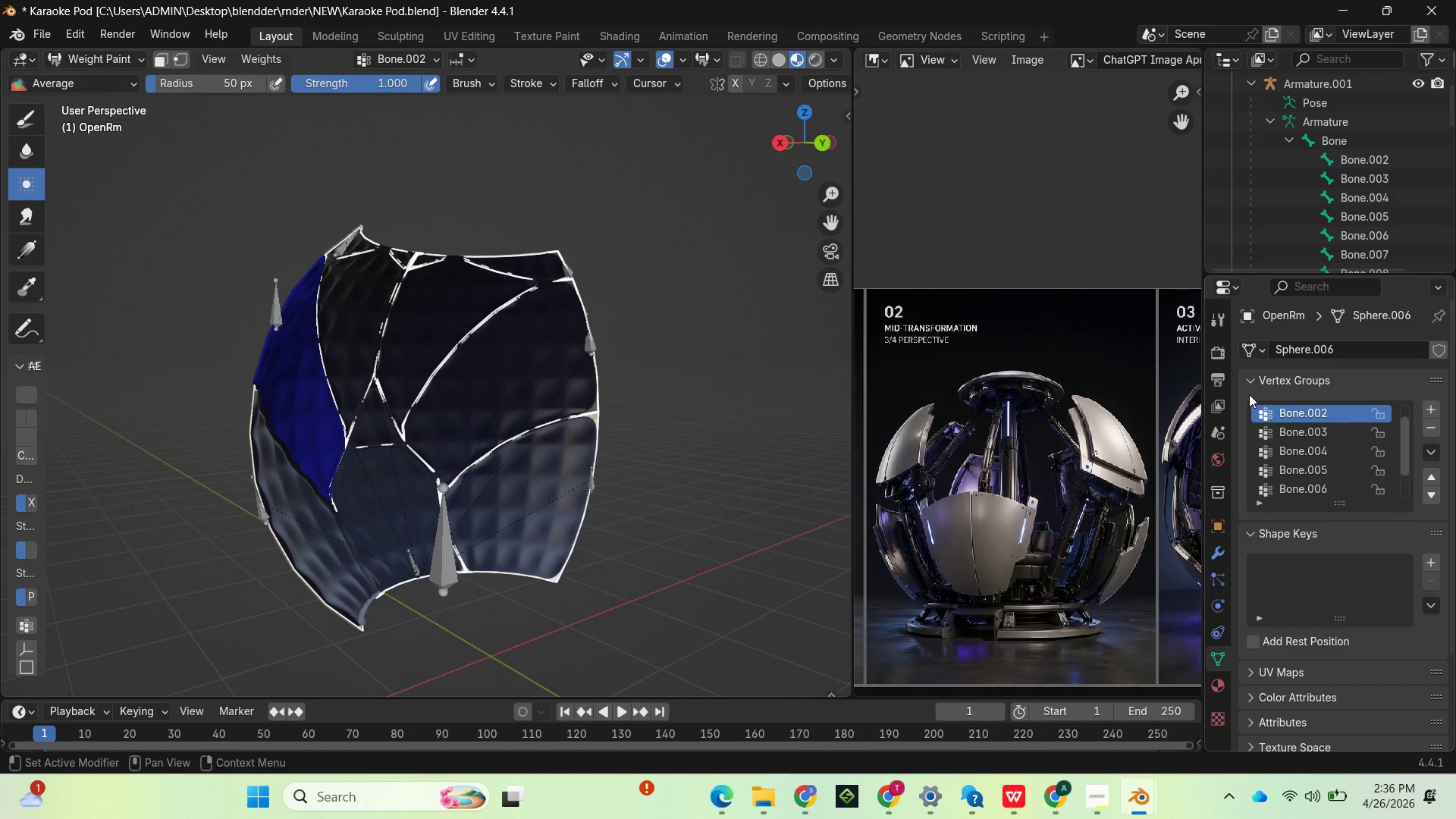 
scroll: coordinate [1321, 455], scroll_direction: up, amount: 2.0
 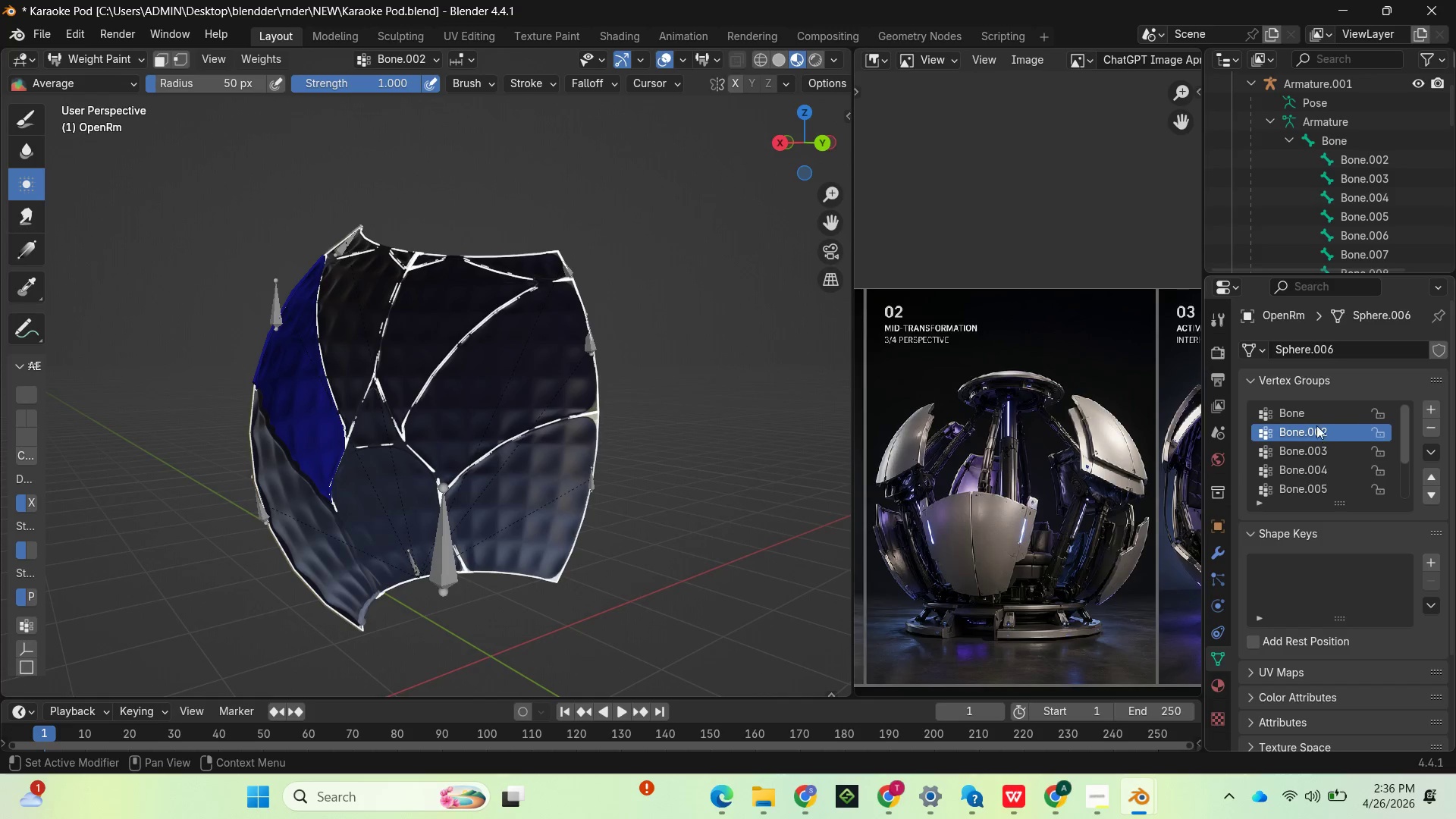 
left_click([1313, 414])
 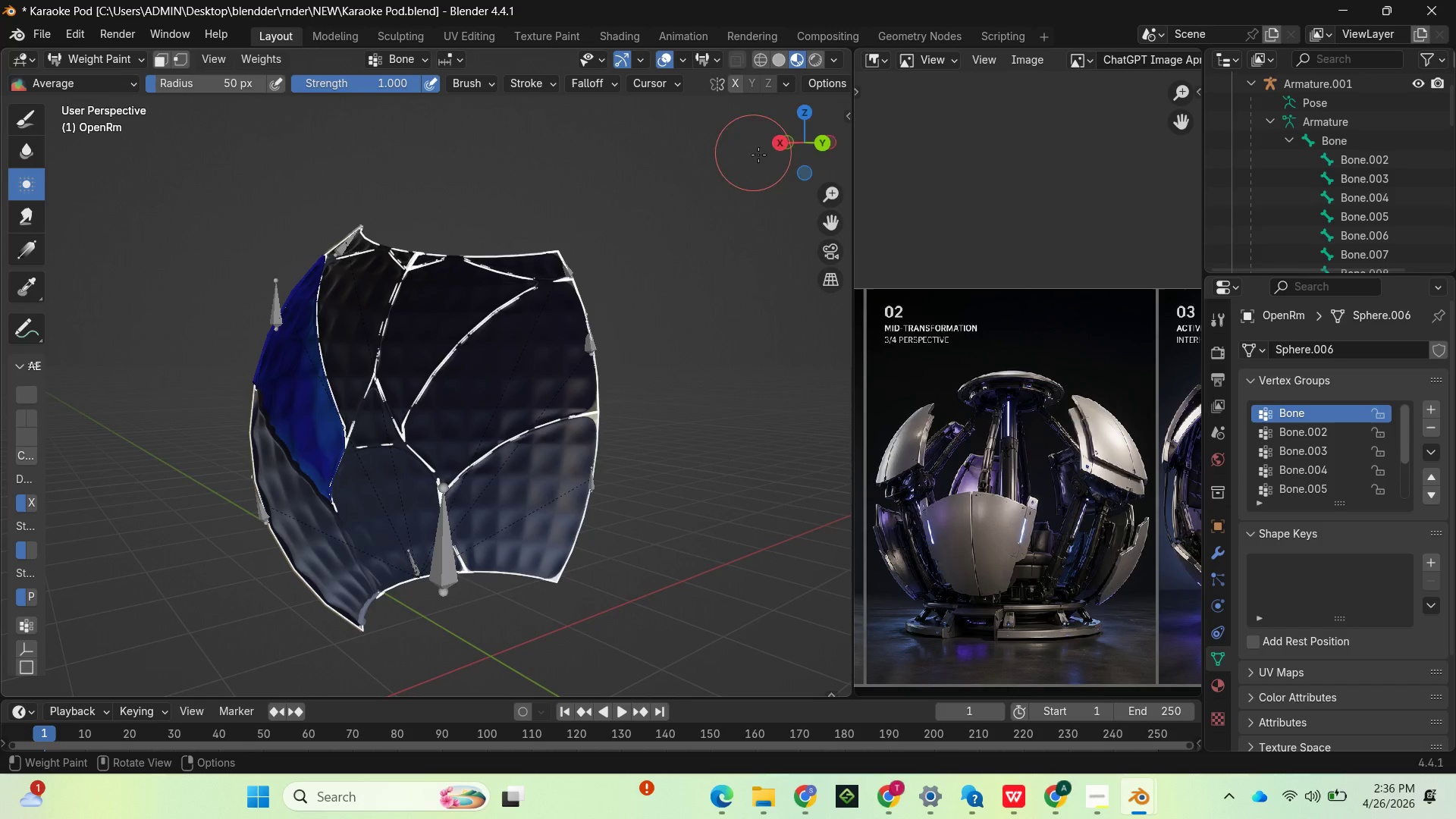 
left_click_drag(start_coordinate=[789, 162], to_coordinate=[690, 165])
 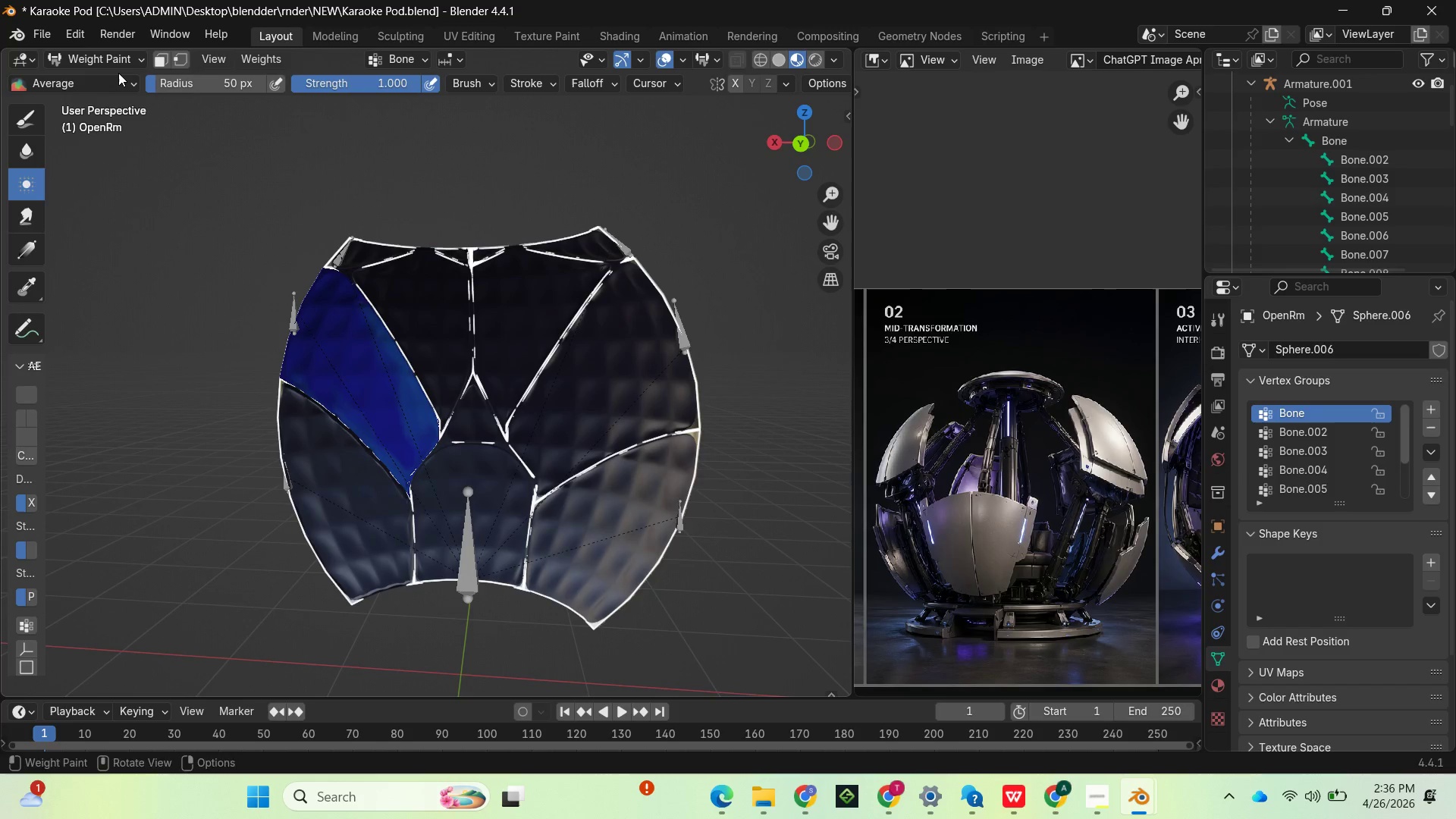 
left_click([118, 59])
 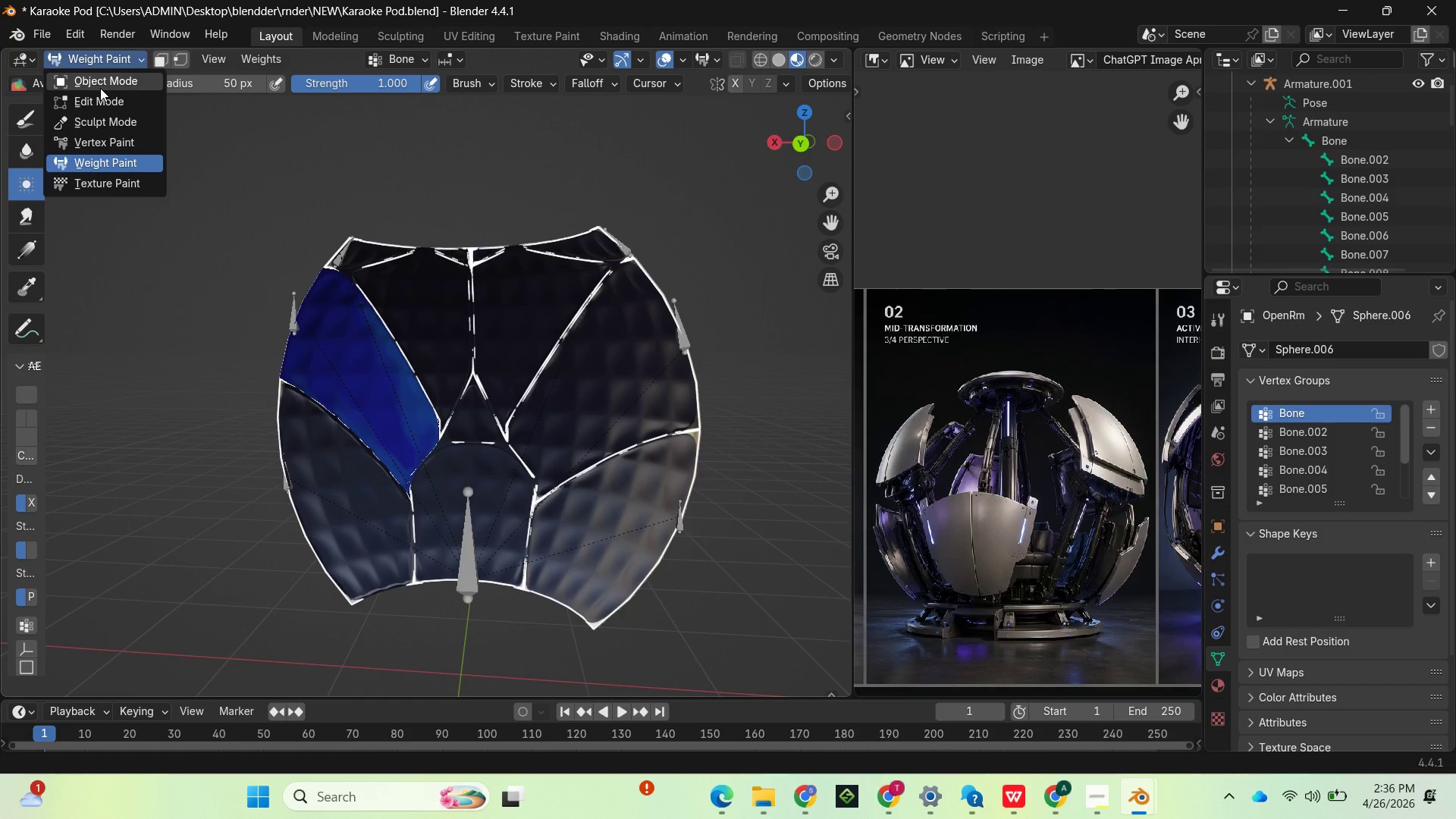 
left_click([100, 88])
 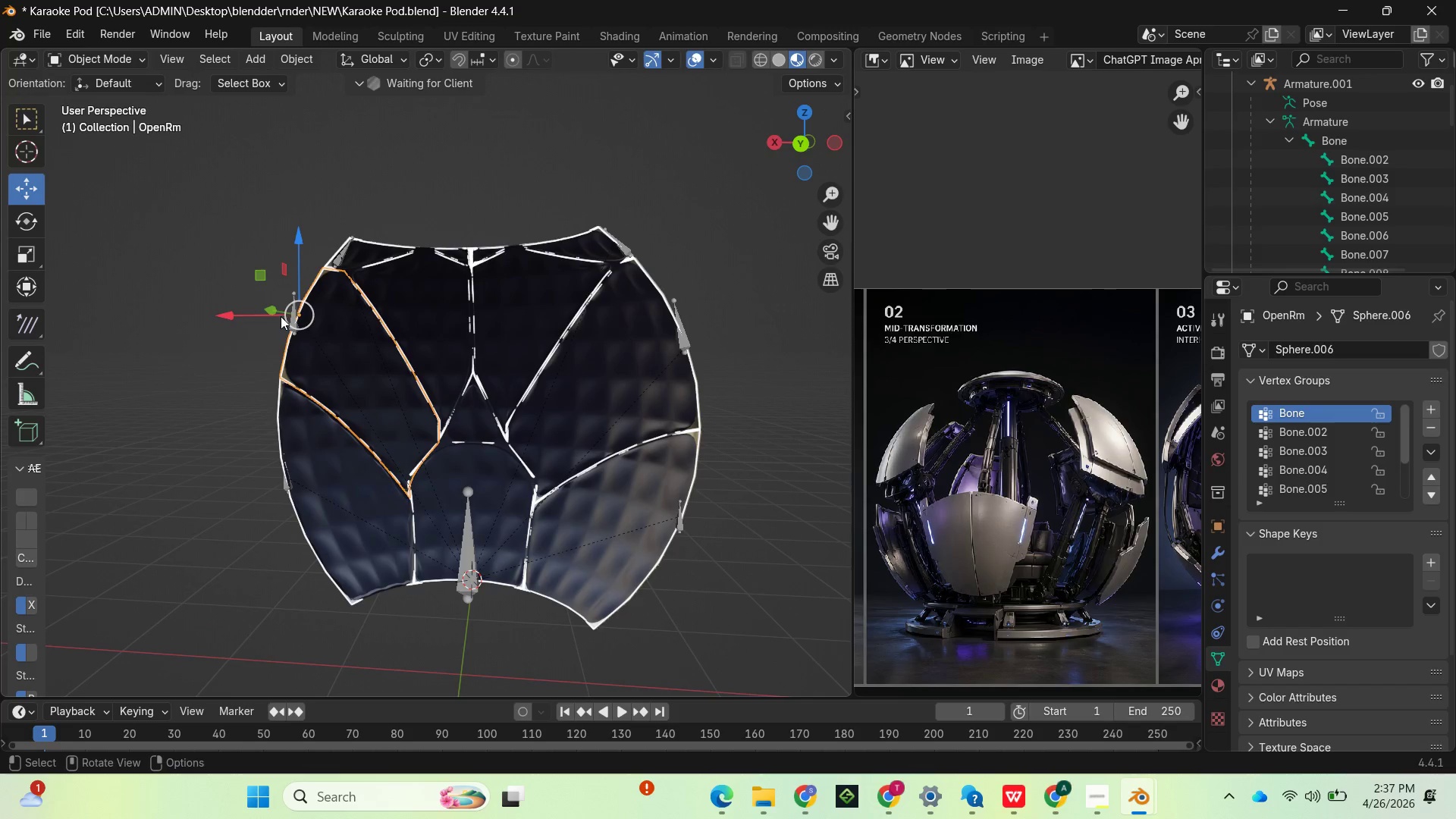 
left_click([290, 310])
 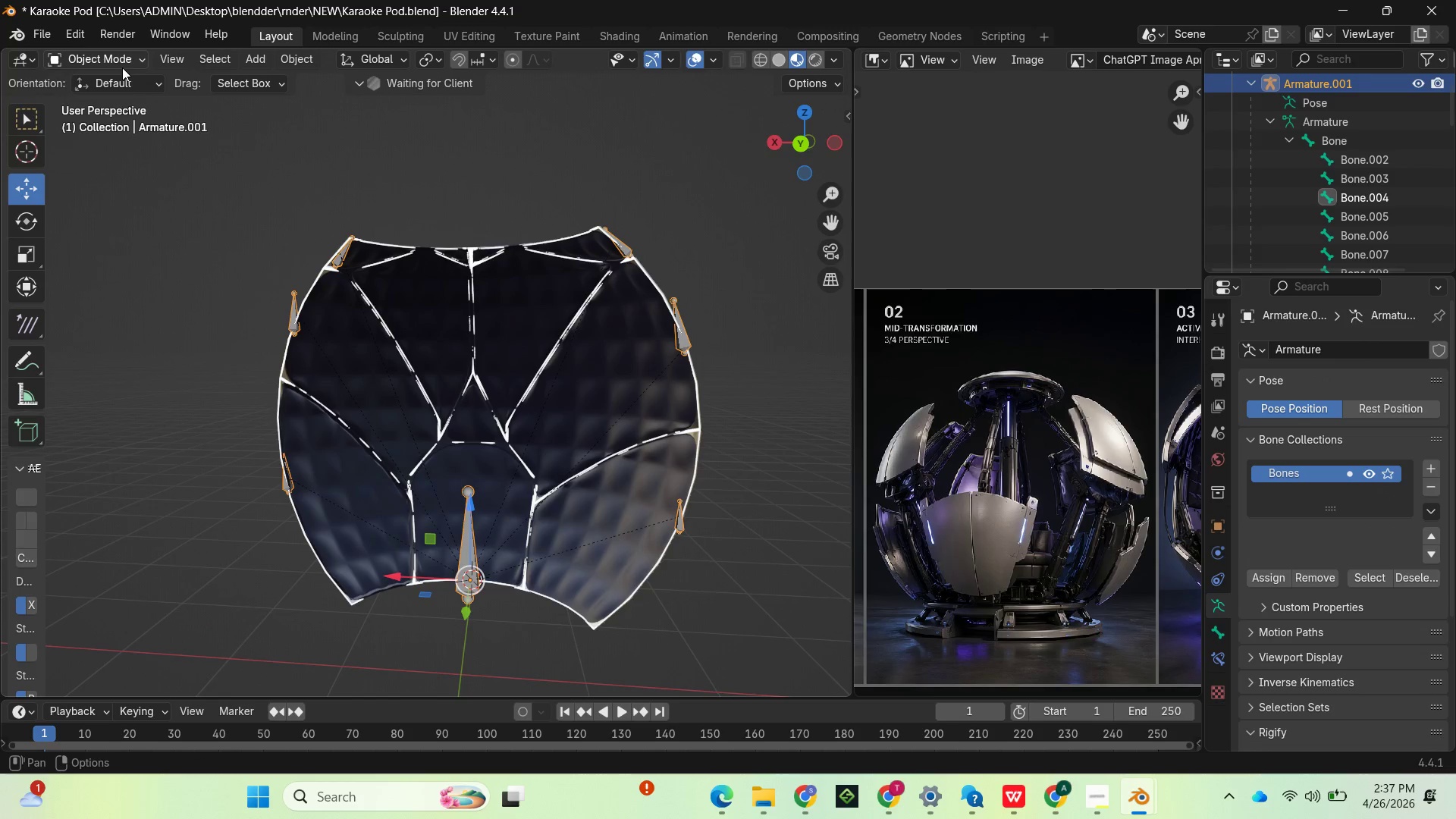 
left_click([122, 66])
 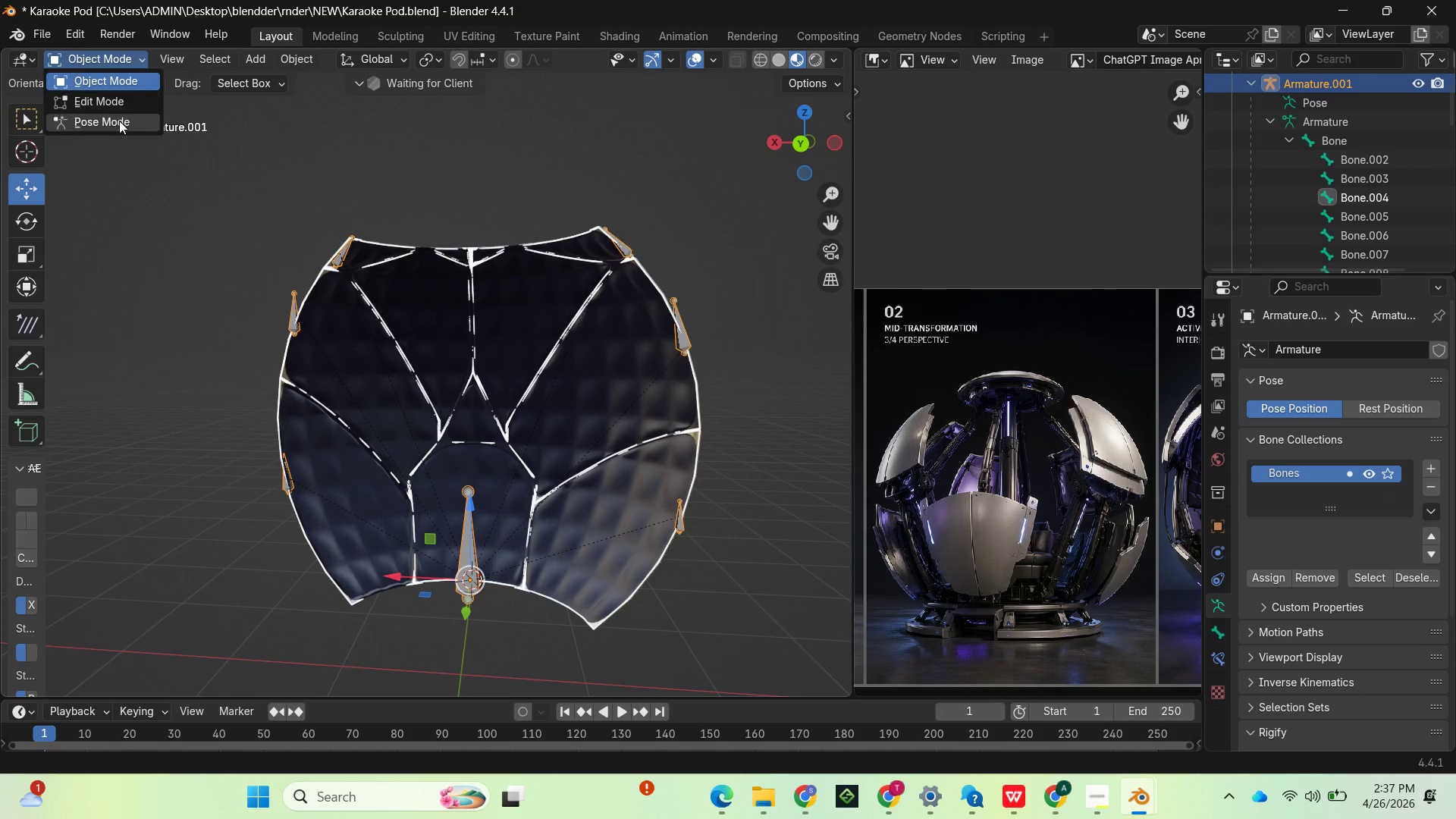 
left_click([119, 121])
 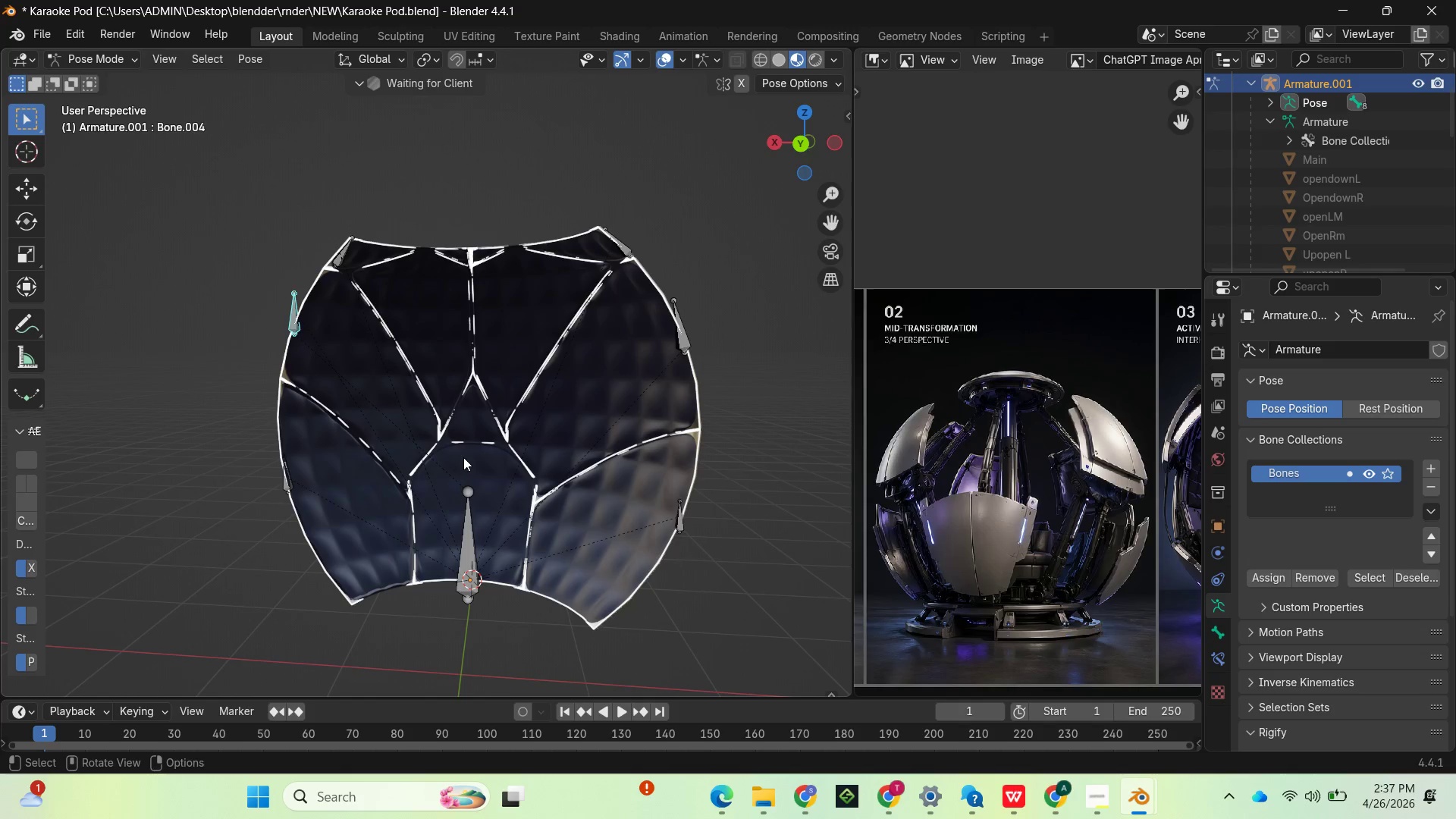 
key(R)
 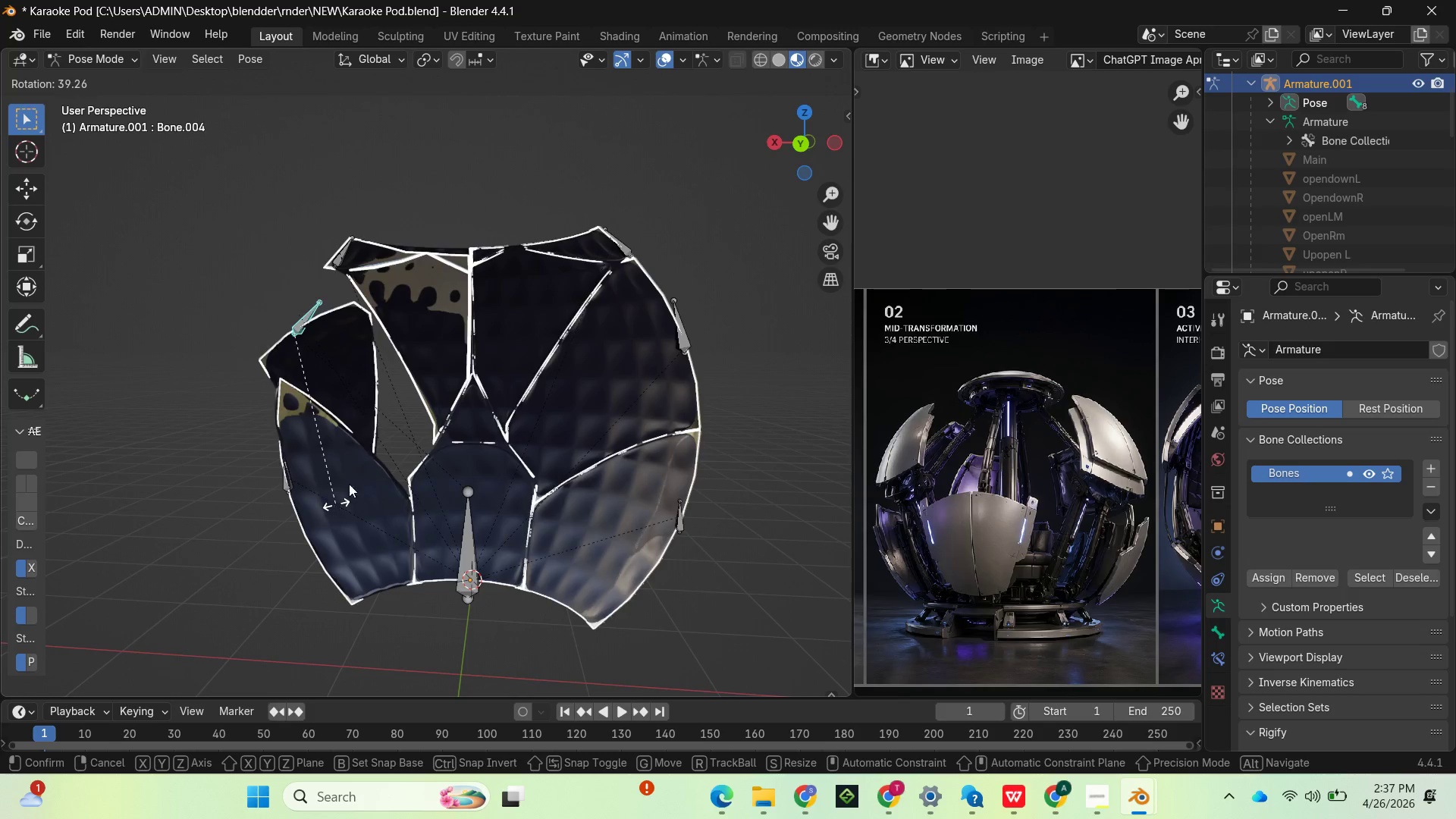 
wait(8.02)
 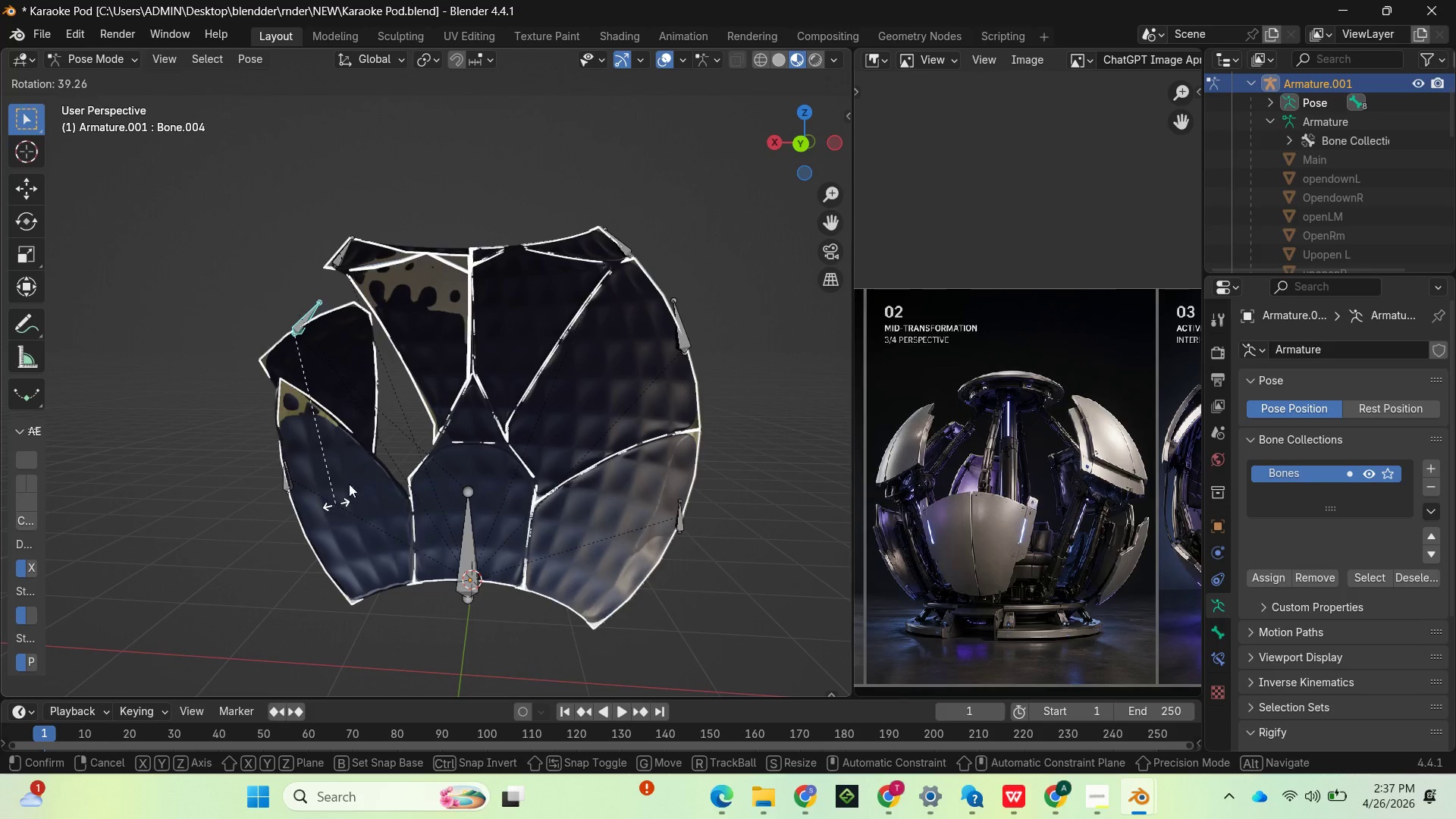 
left_click_drag(start_coordinate=[808, 134], to_coordinate=[106, 373])
 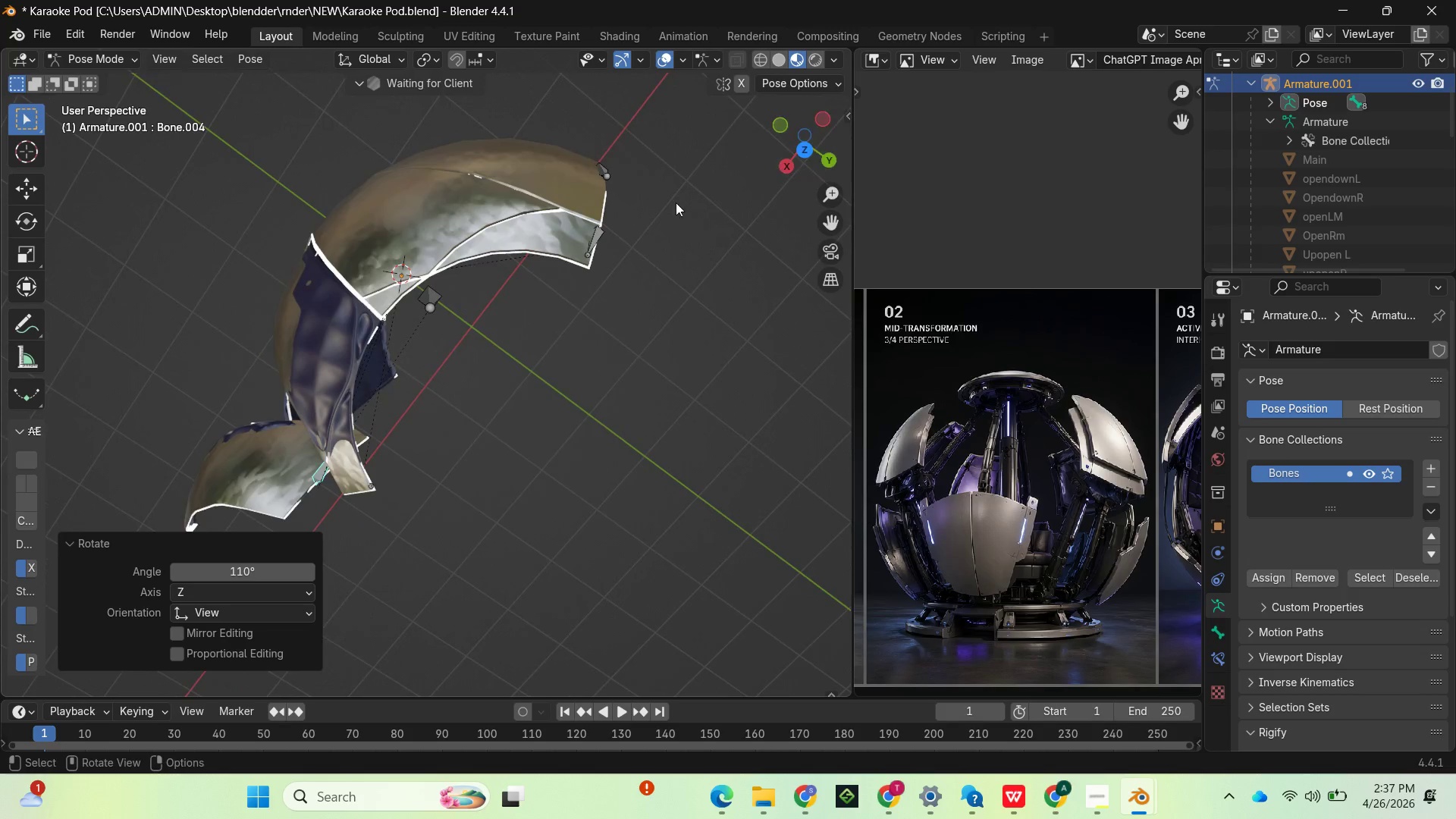 
key(Control+Z)
 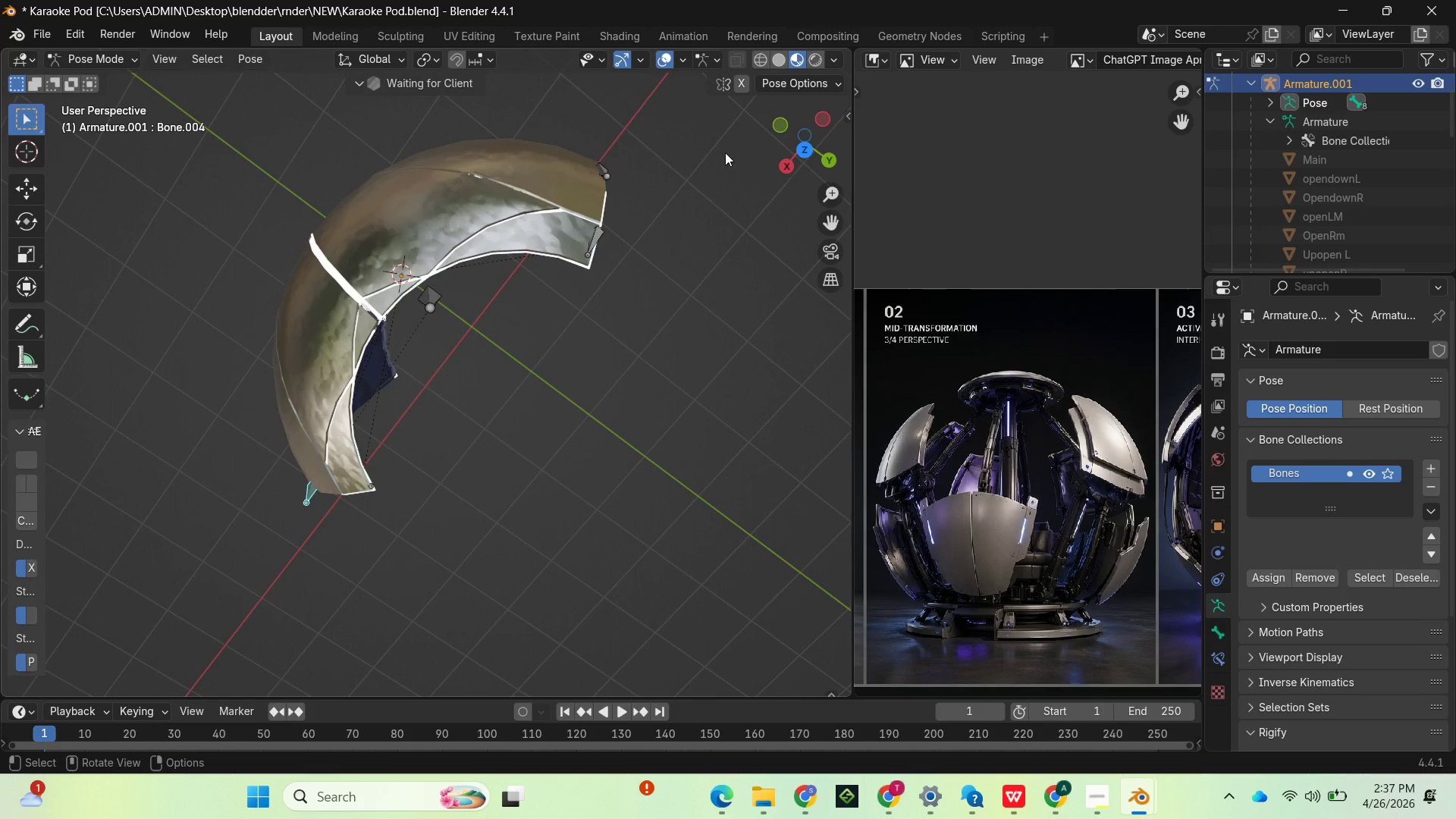 
left_click_drag(start_coordinate=[780, 143], to_coordinate=[30, 543])
 